 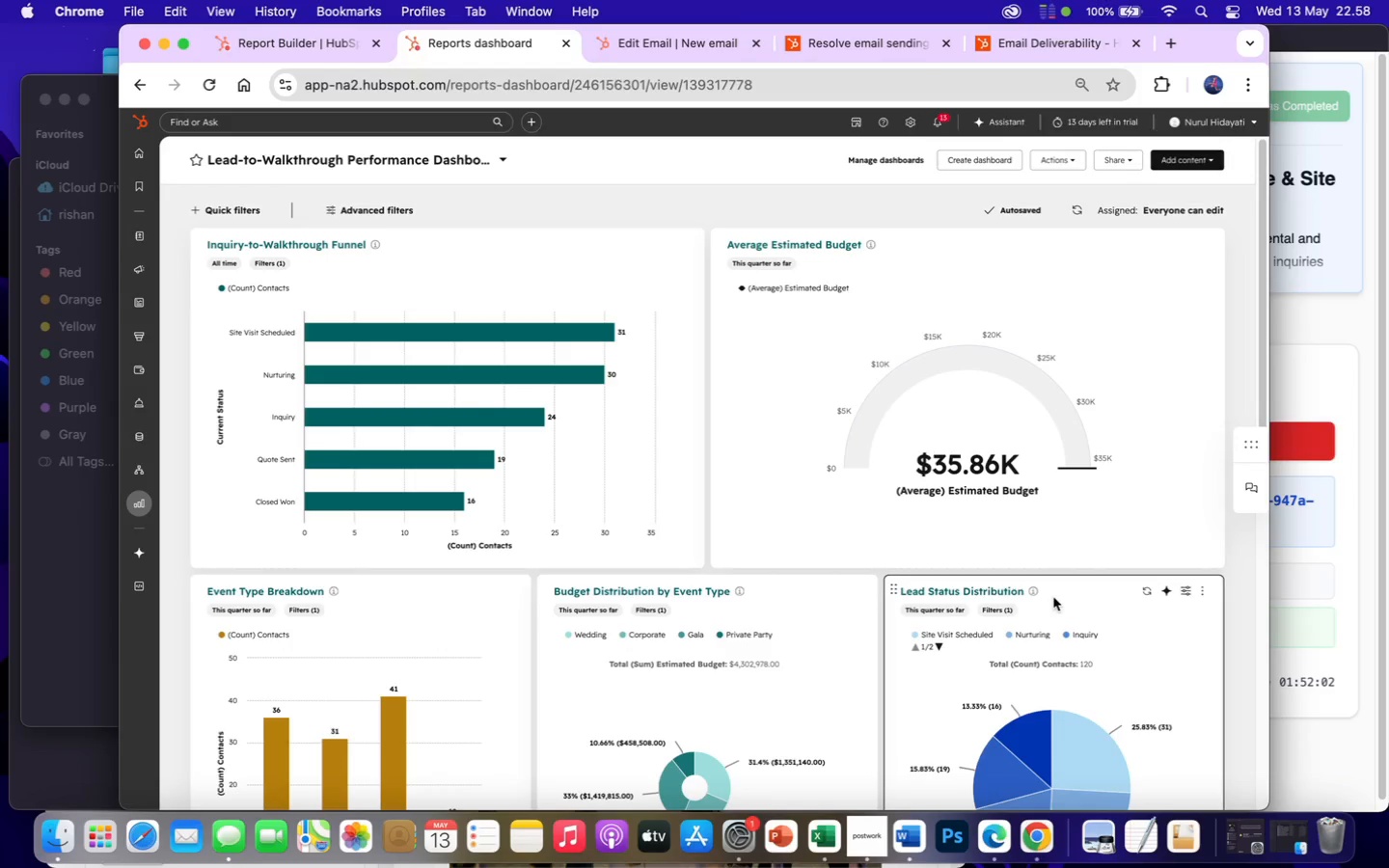 
left_click_drag(start_coordinate=[1216, 561], to_coordinate=[1119, 540])
 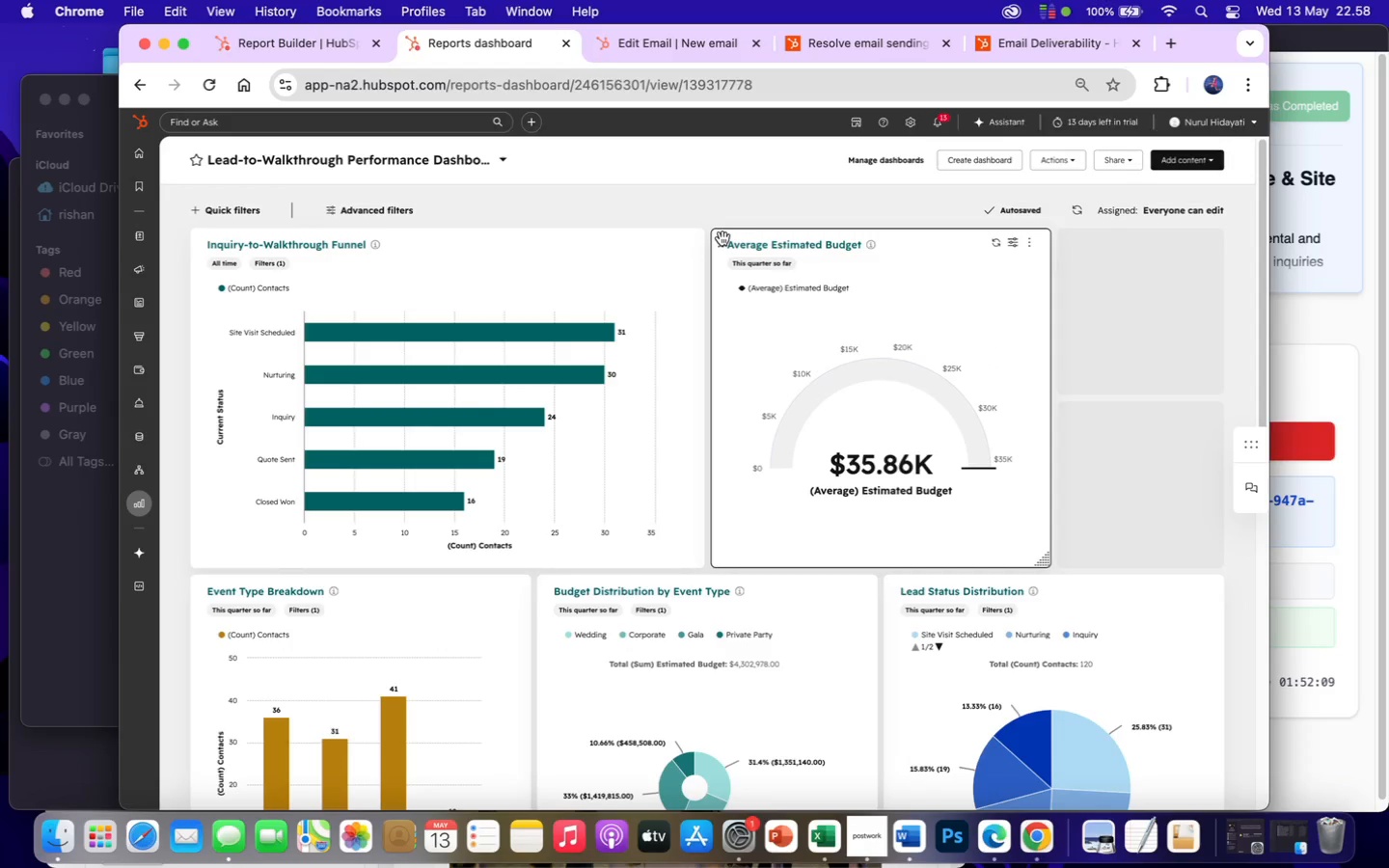 
left_click_drag(start_coordinate=[722, 239], to_coordinate=[893, 244])
 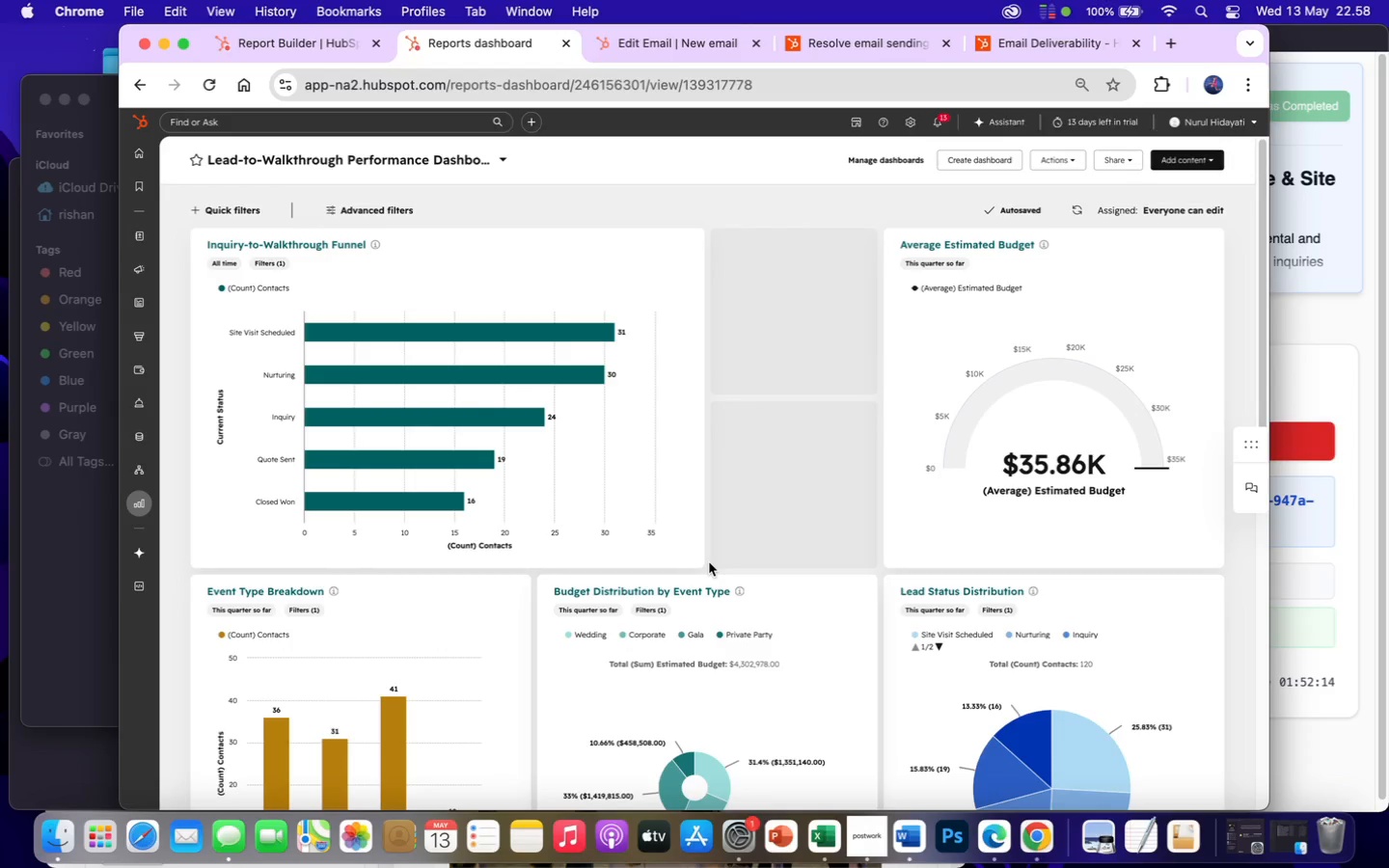 
left_click_drag(start_coordinate=[700, 561], to_coordinate=[868, 563])
 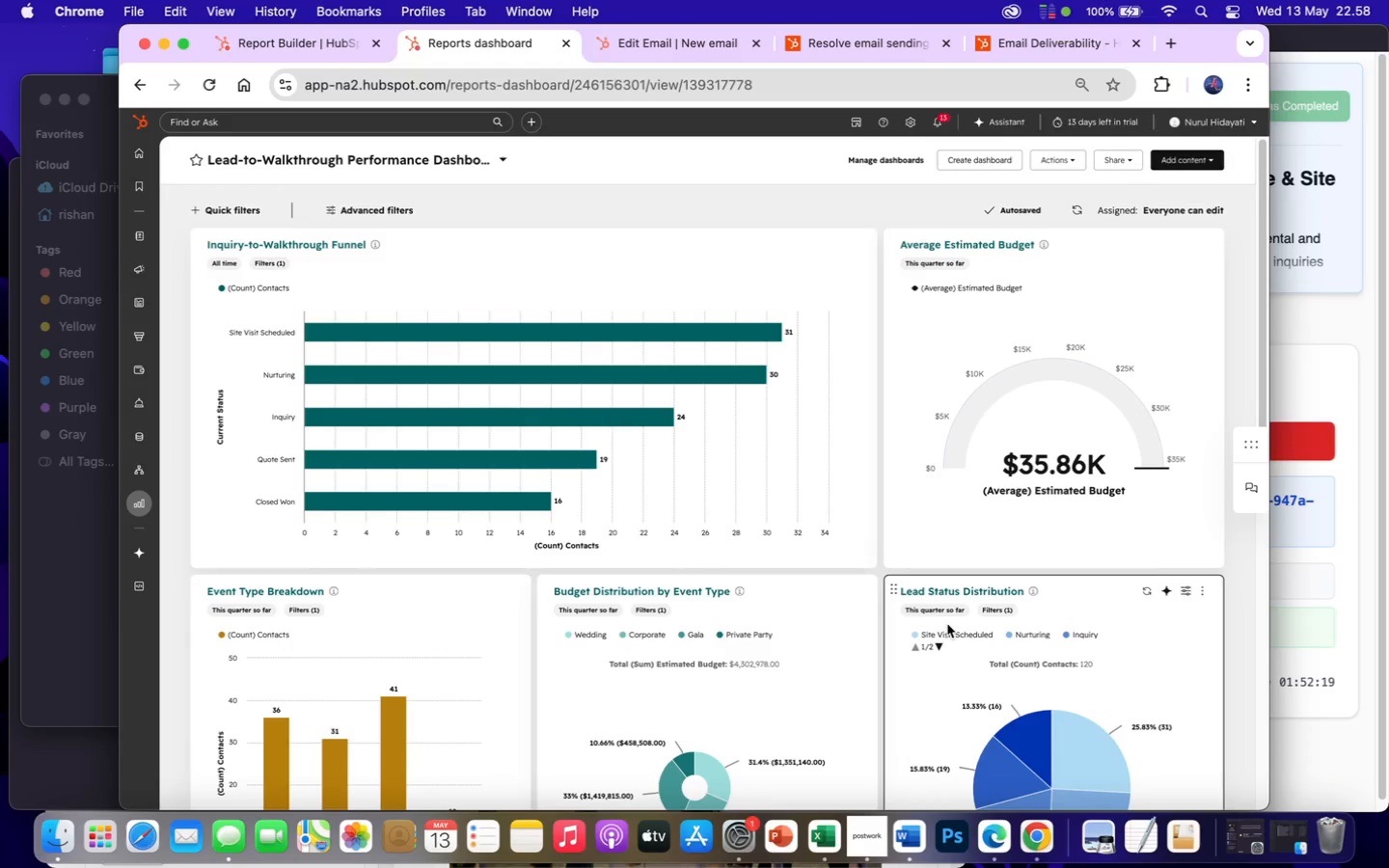 
scroll: coordinate [1041, 697], scroll_direction: down, amount: 12.0
 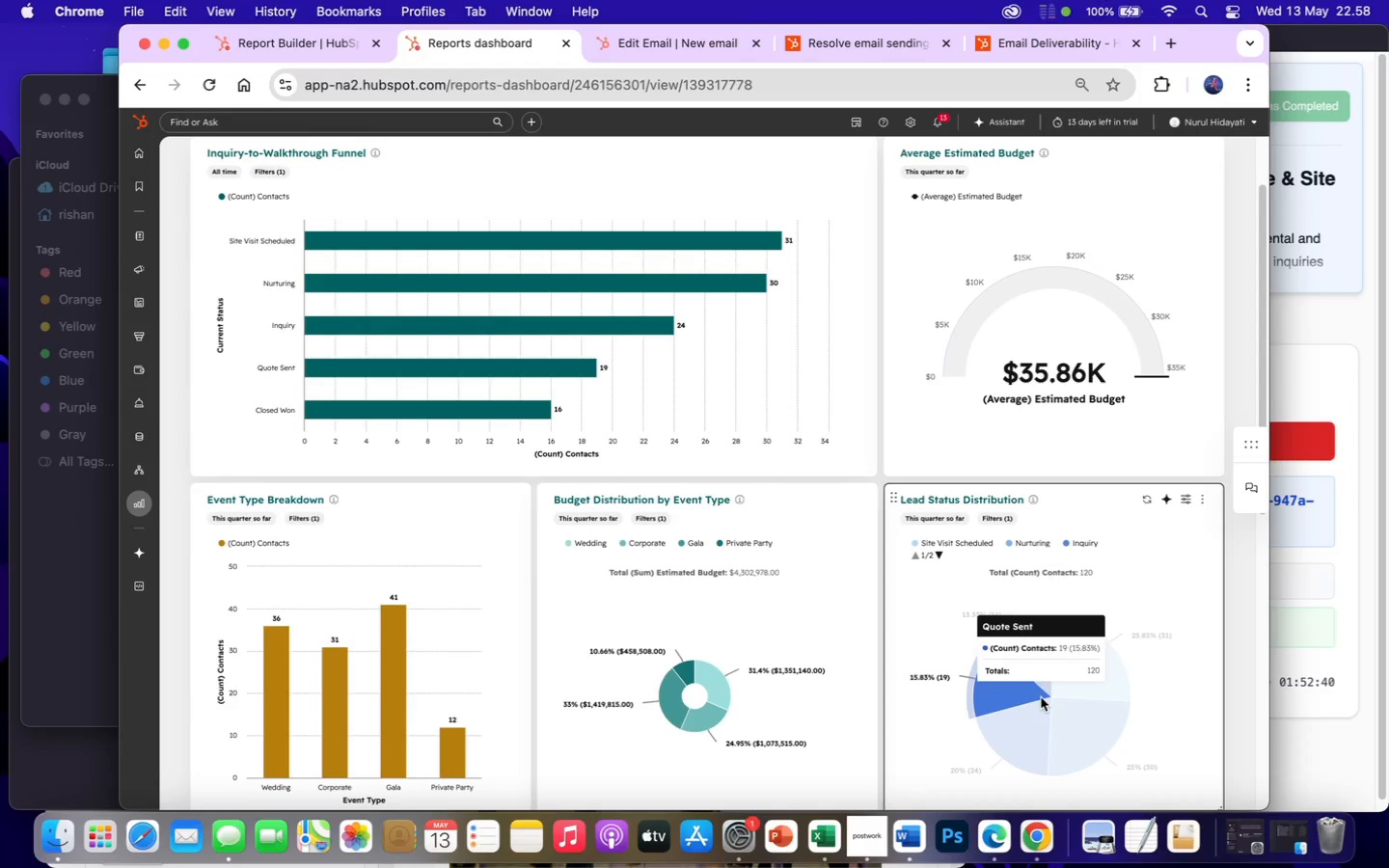 
wait(24.93)
 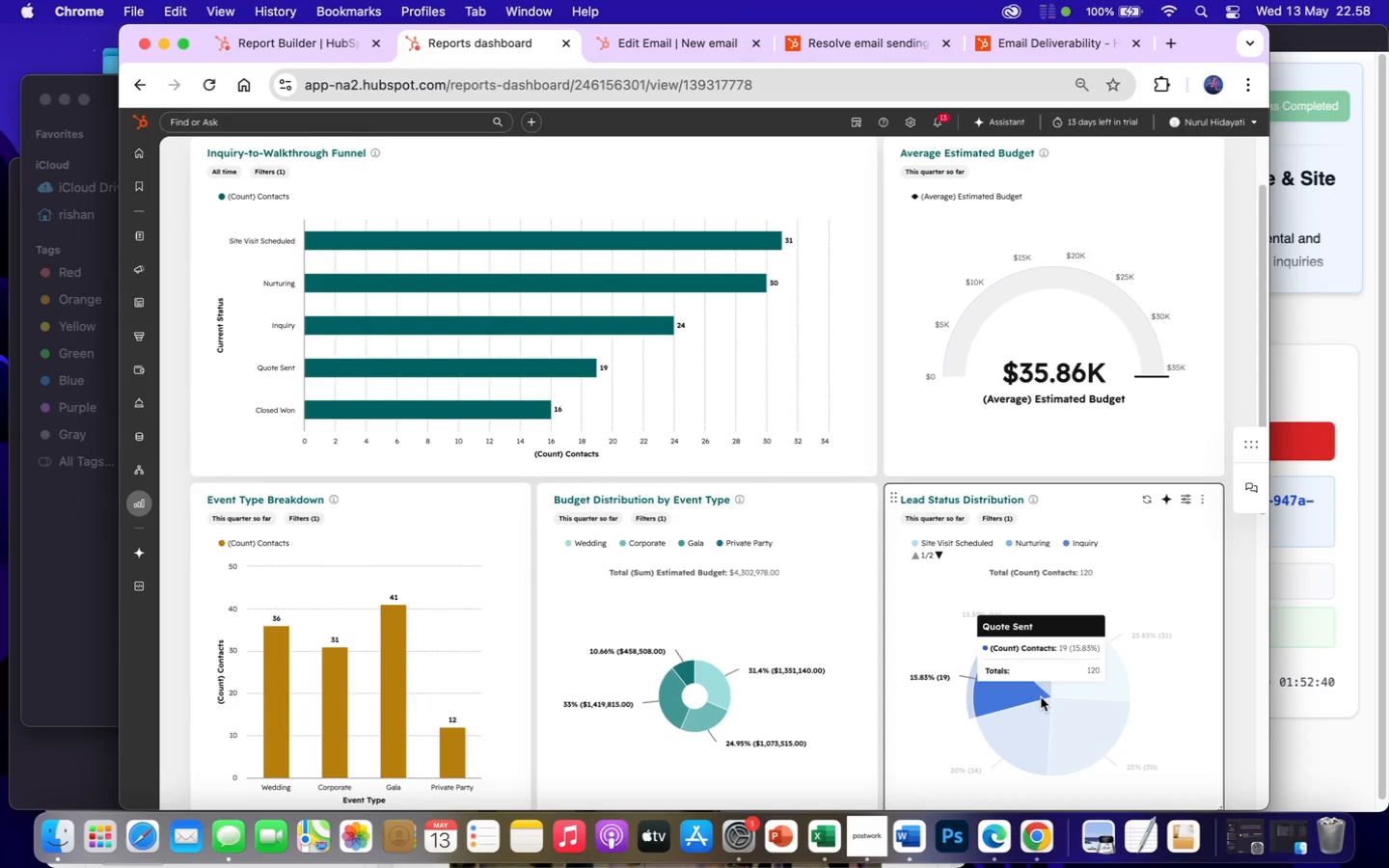 
left_click([183, 41])
 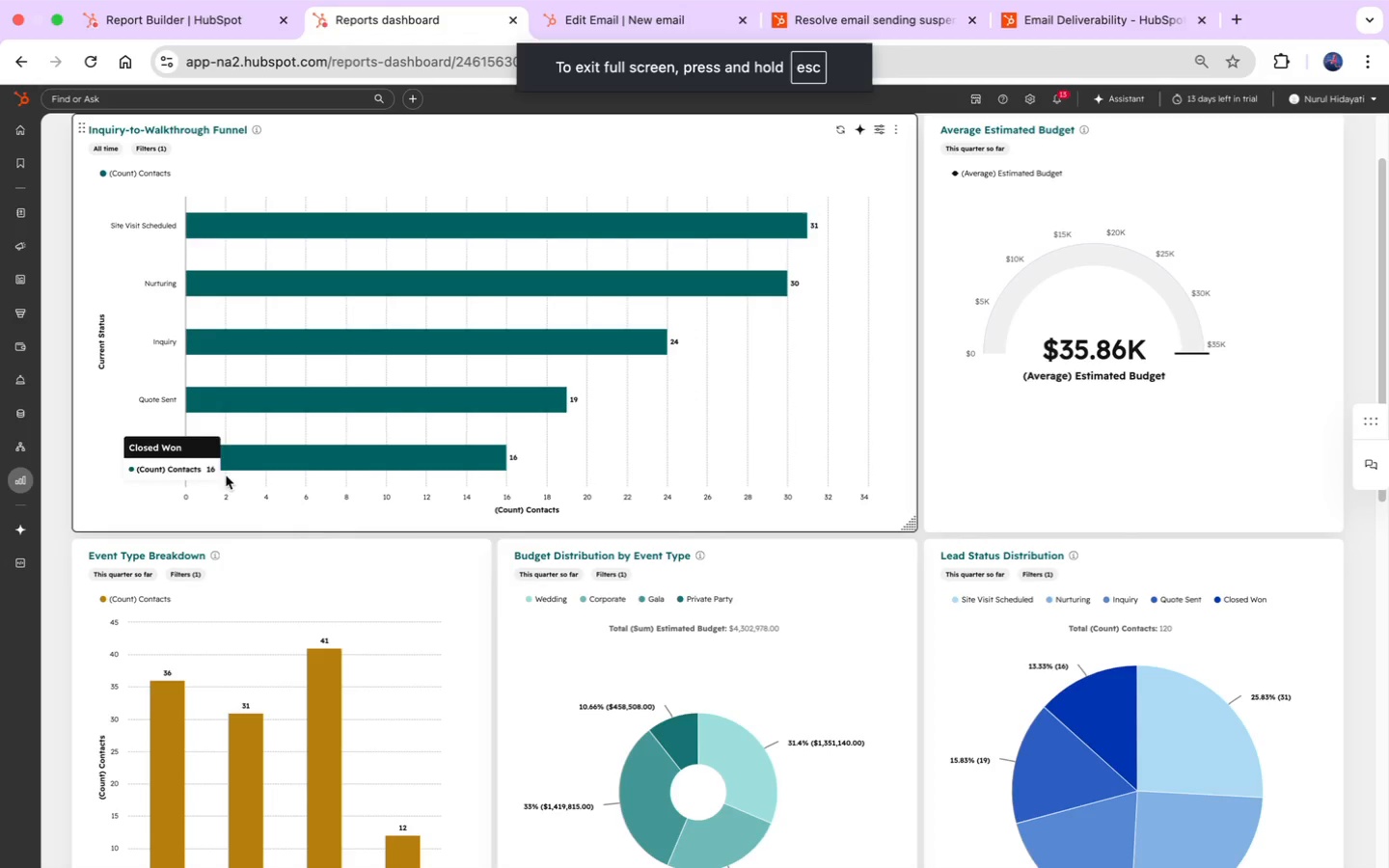 
scroll: coordinate [569, 625], scroll_direction: up, amount: 47.0
 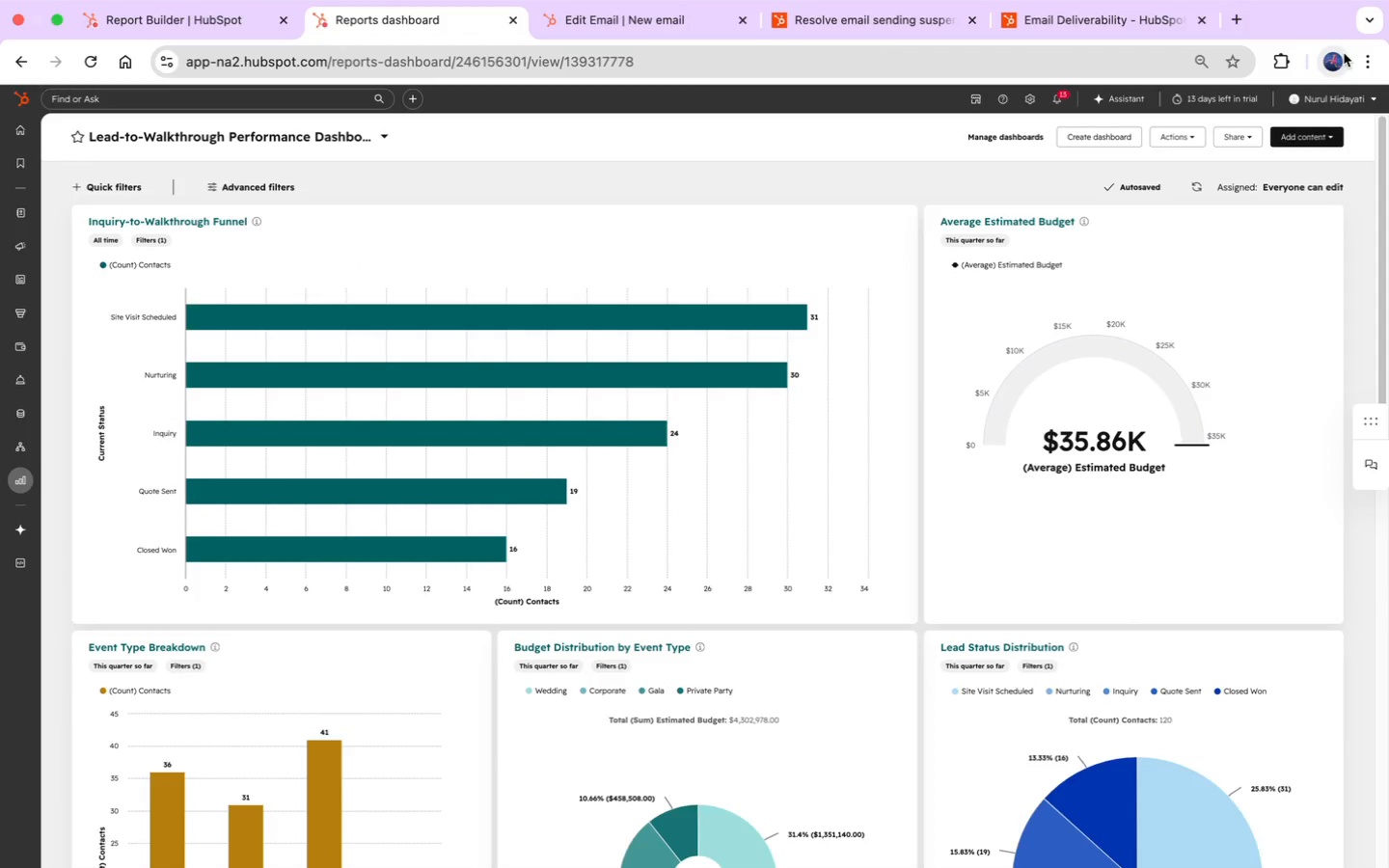 
left_click([1368, 55])
 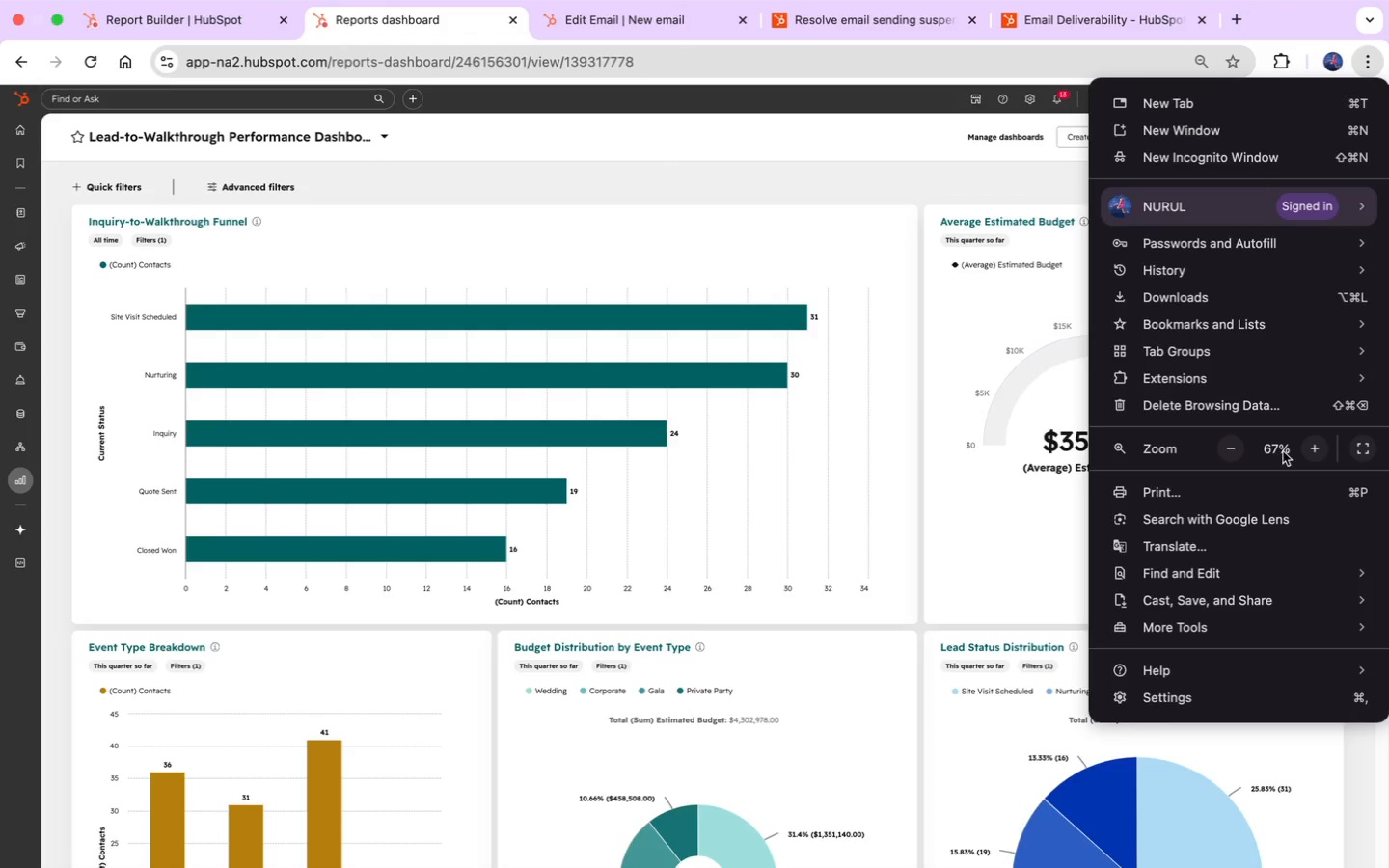 
left_click([1313, 448])
 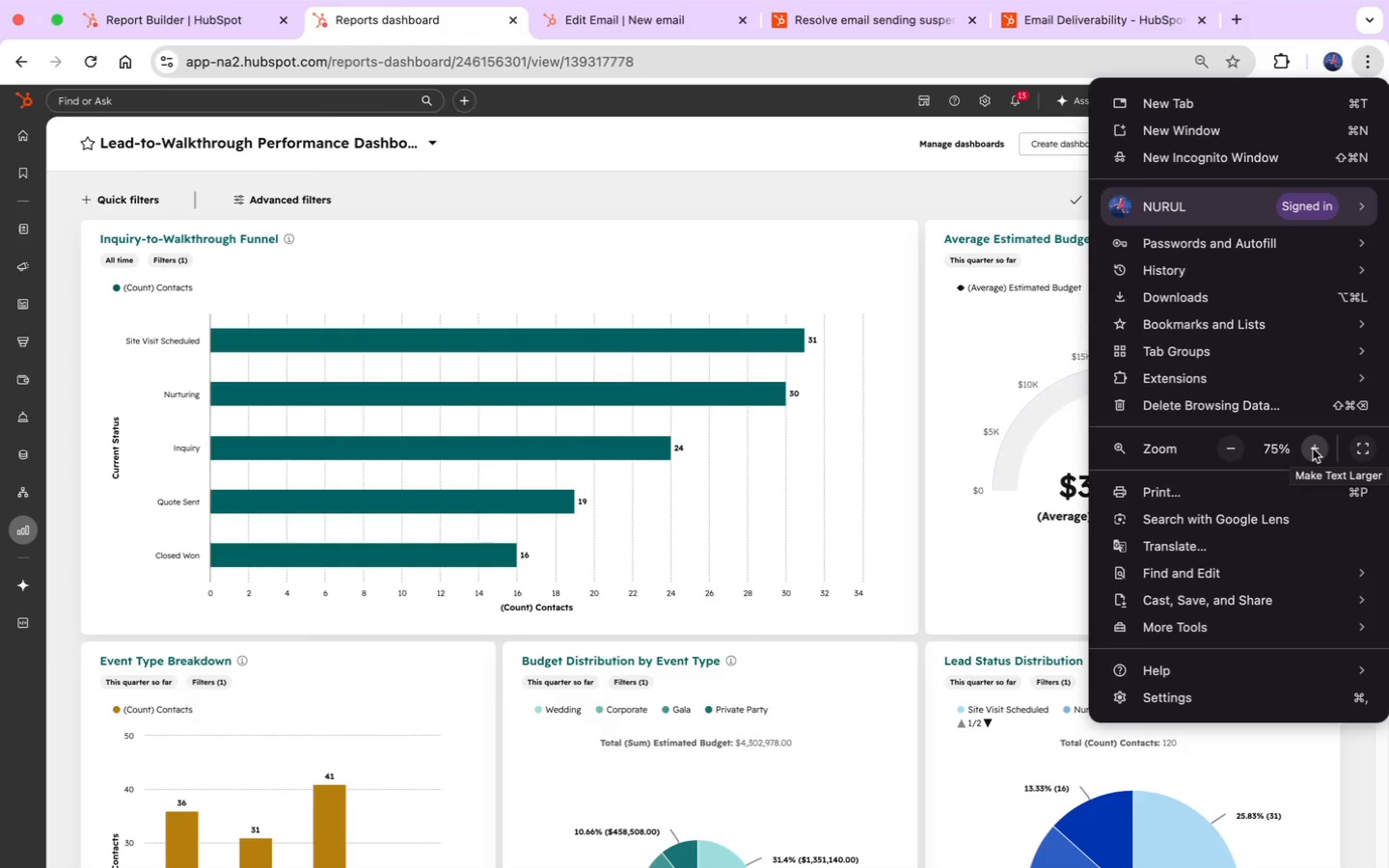 
left_click([1313, 450])
 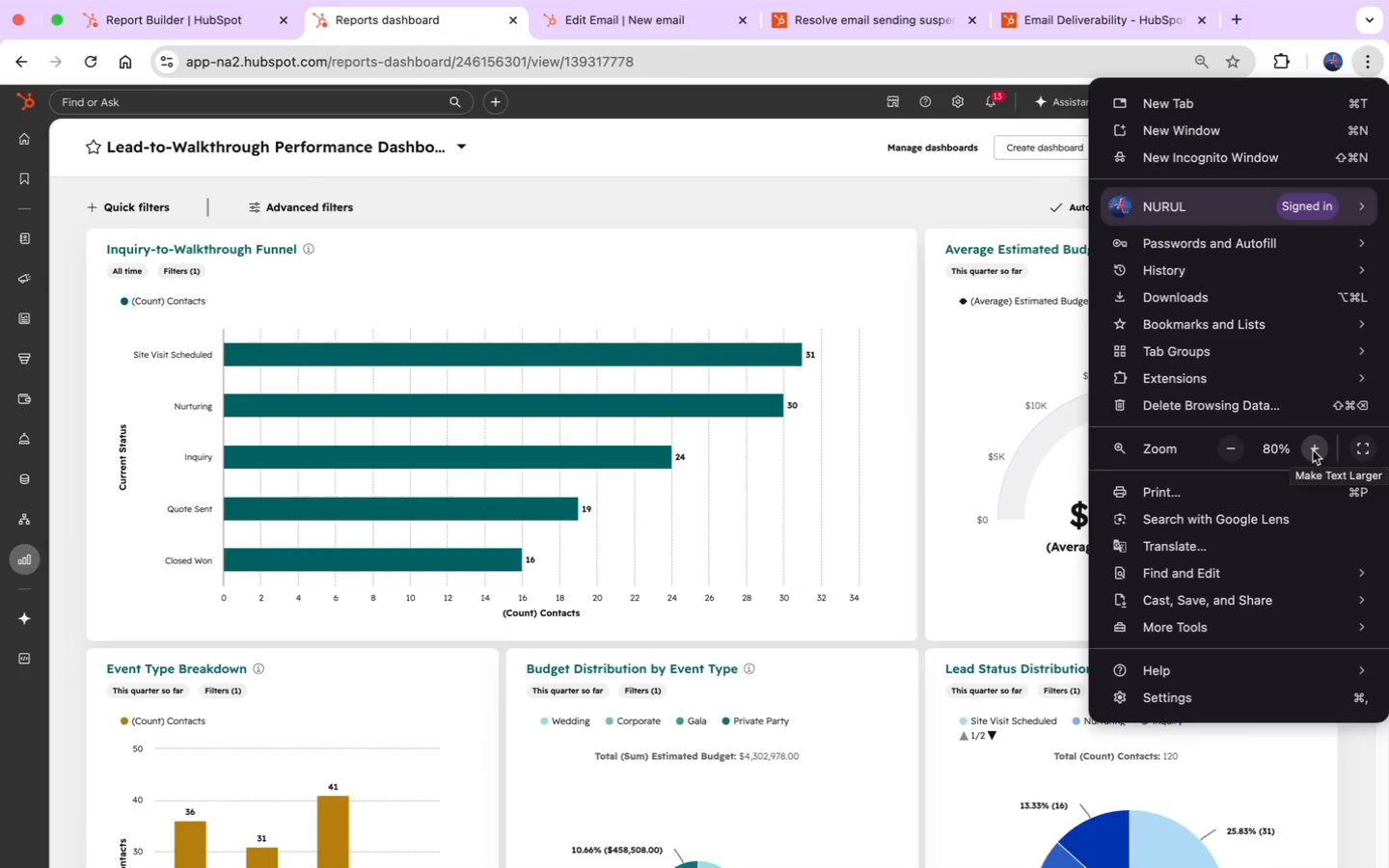 
left_click([1314, 452])
 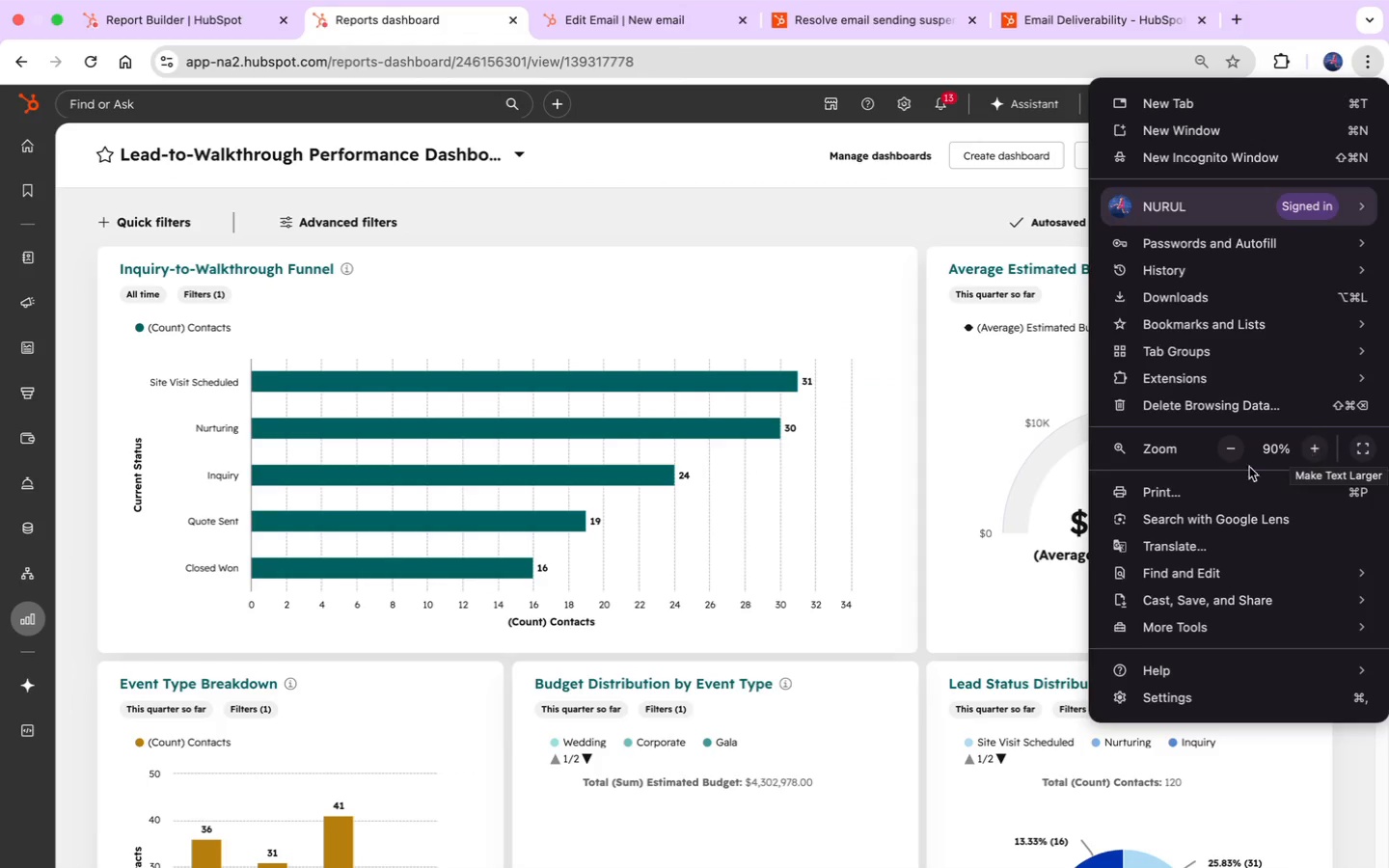 
scroll: coordinate [842, 615], scroll_direction: down, amount: 49.0
 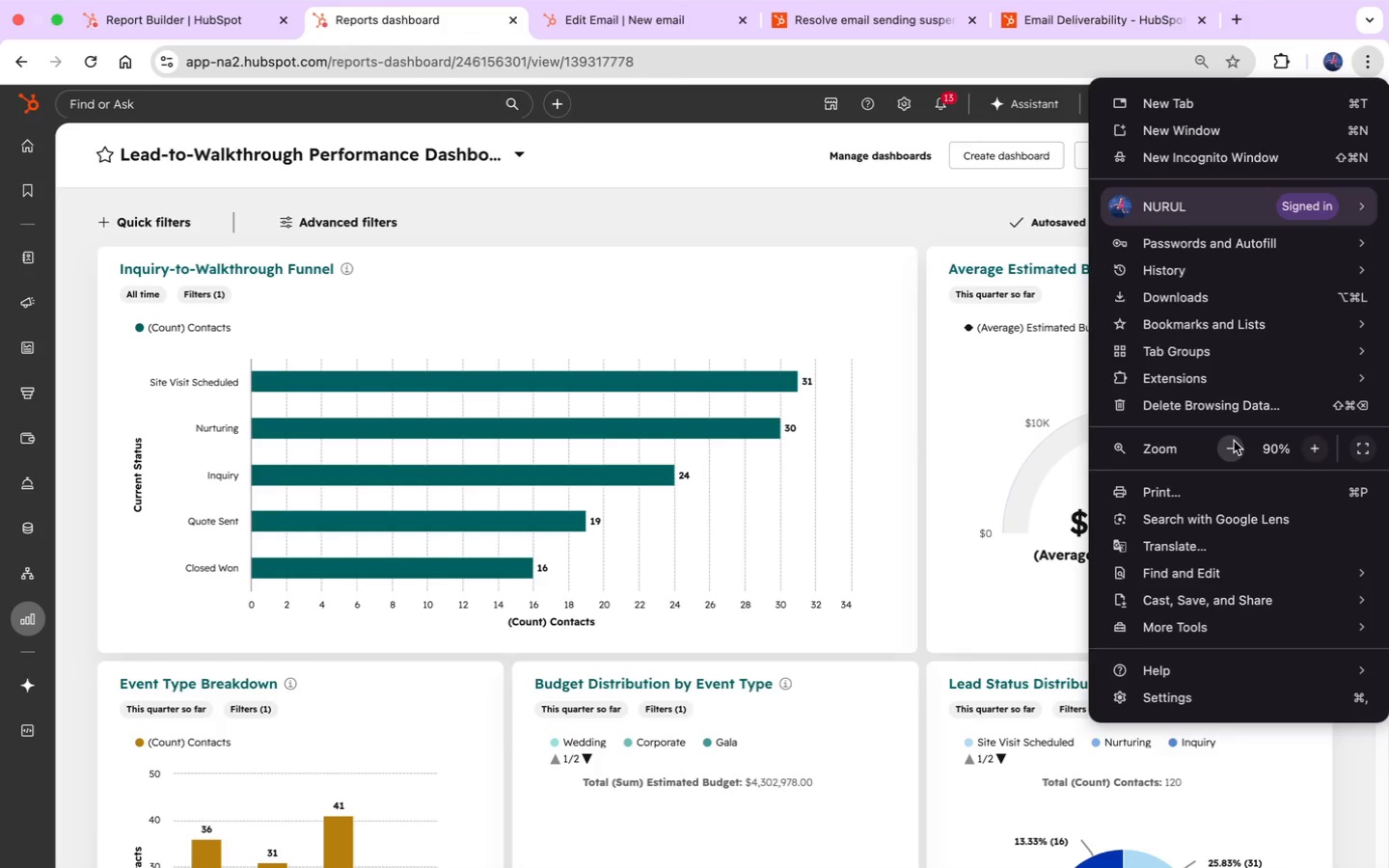 
left_click([1234, 442])
 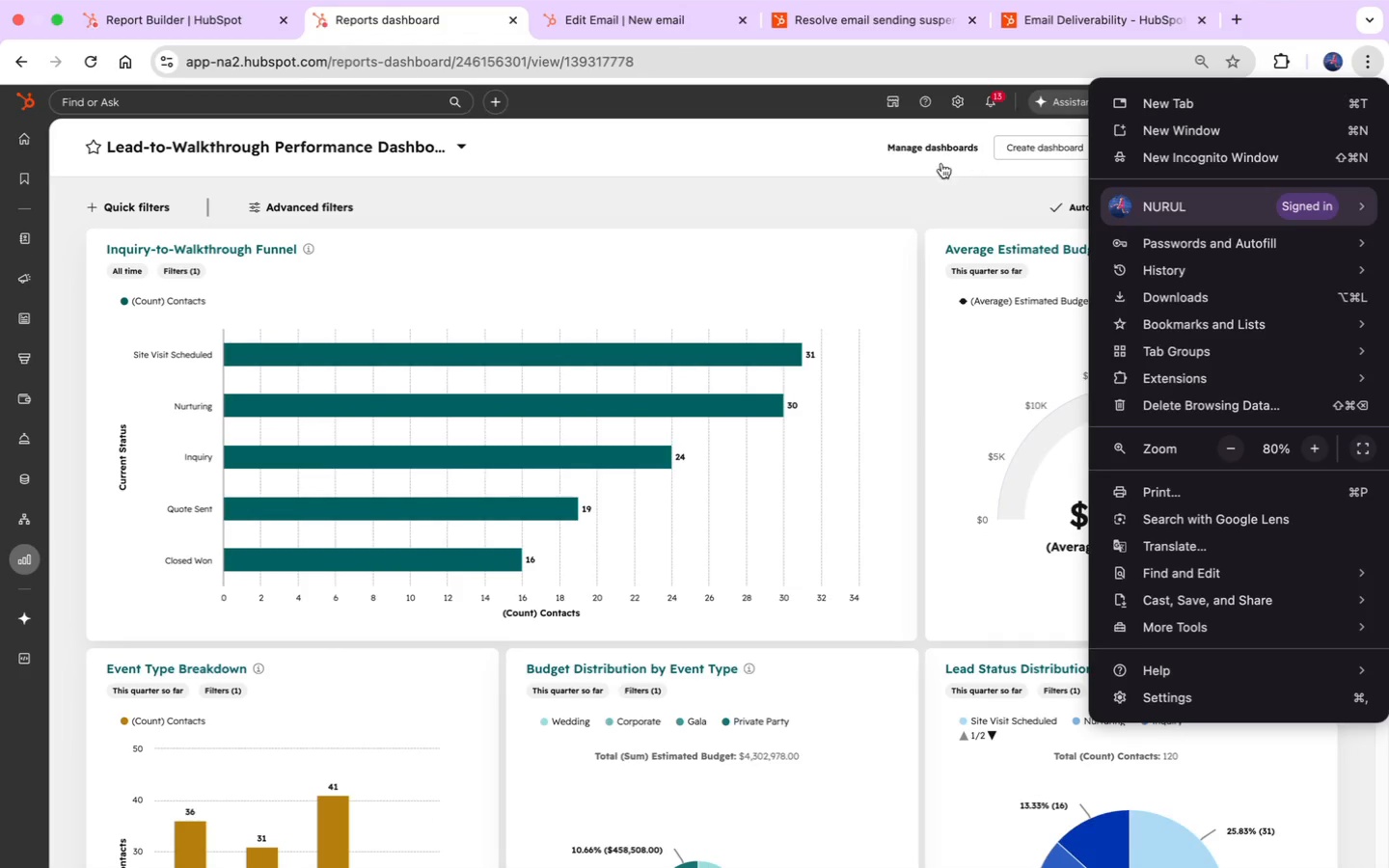 
left_click([819, 162])
 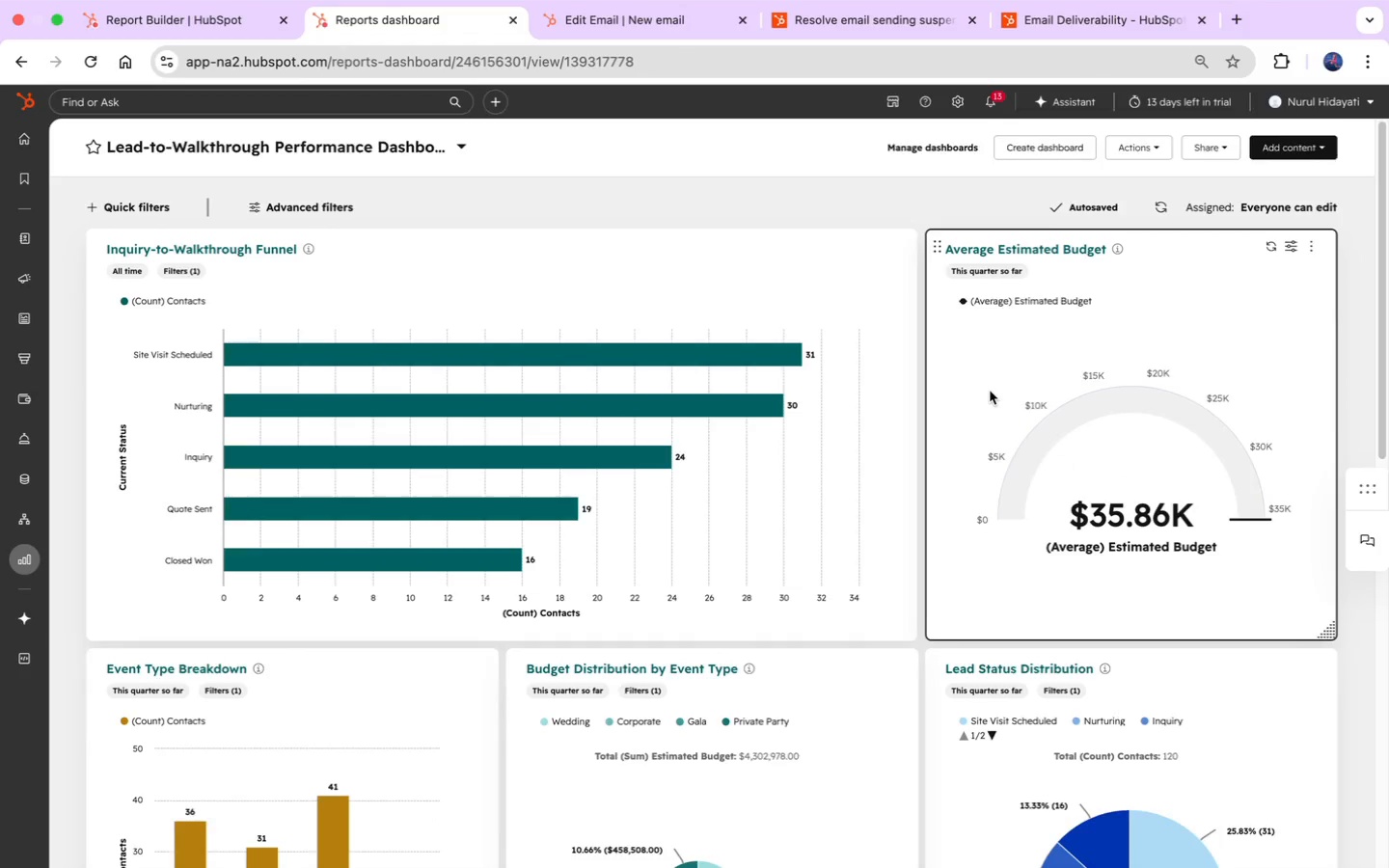 
scroll: coordinate [990, 391], scroll_direction: down, amount: 71.0
 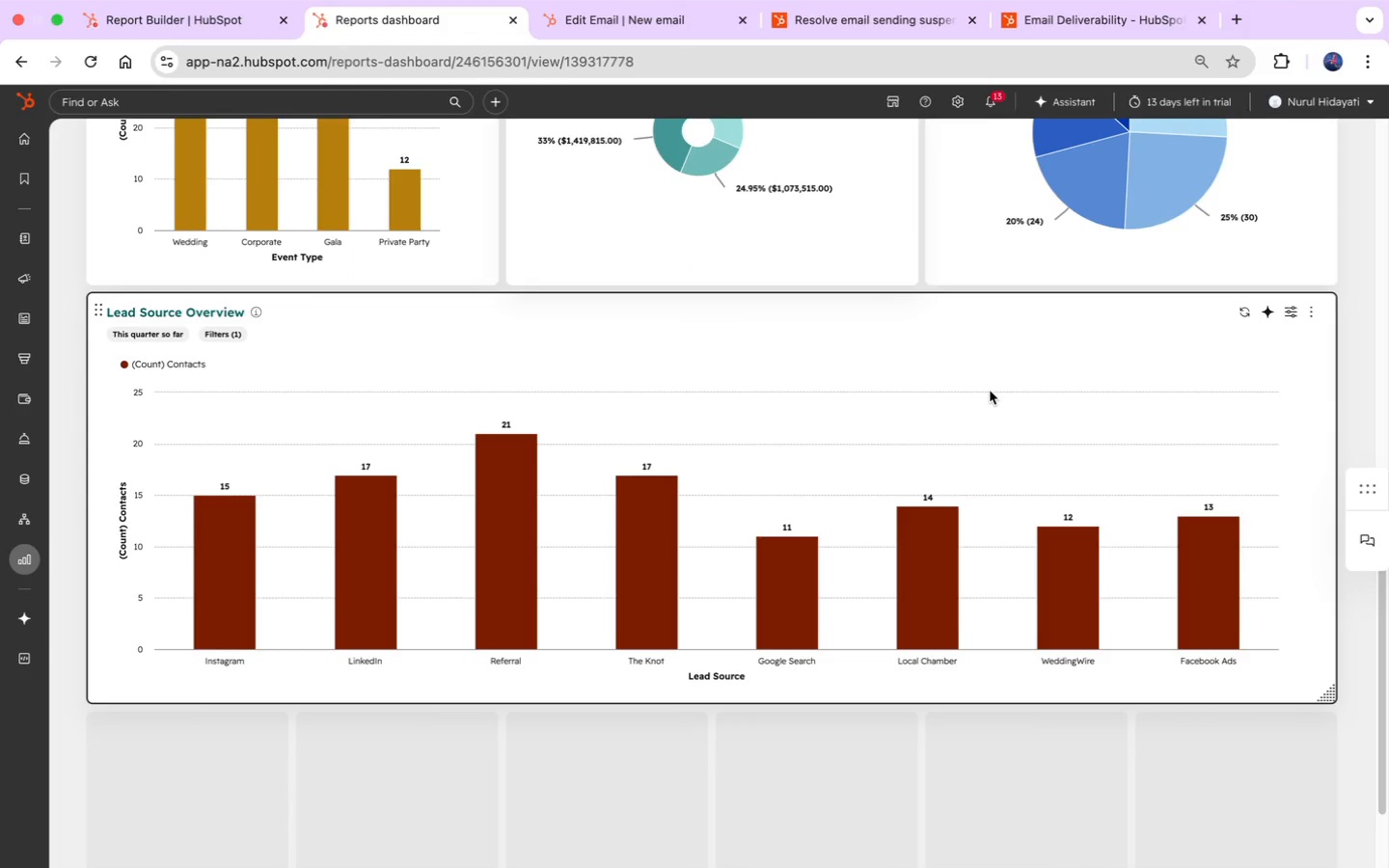 
scroll: coordinate [990, 391], scroll_direction: up, amount: 142.0
 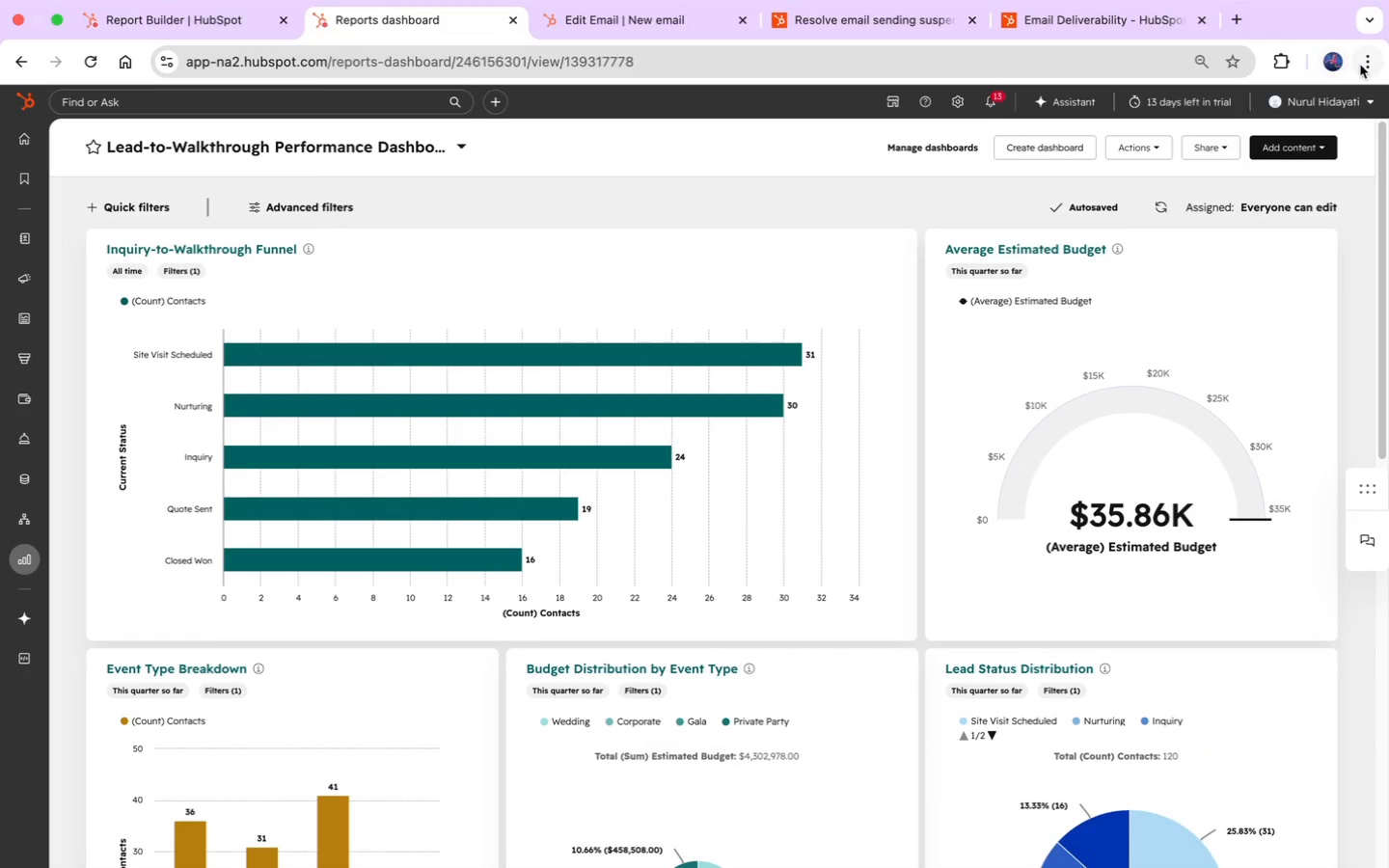 
left_click([1365, 63])
 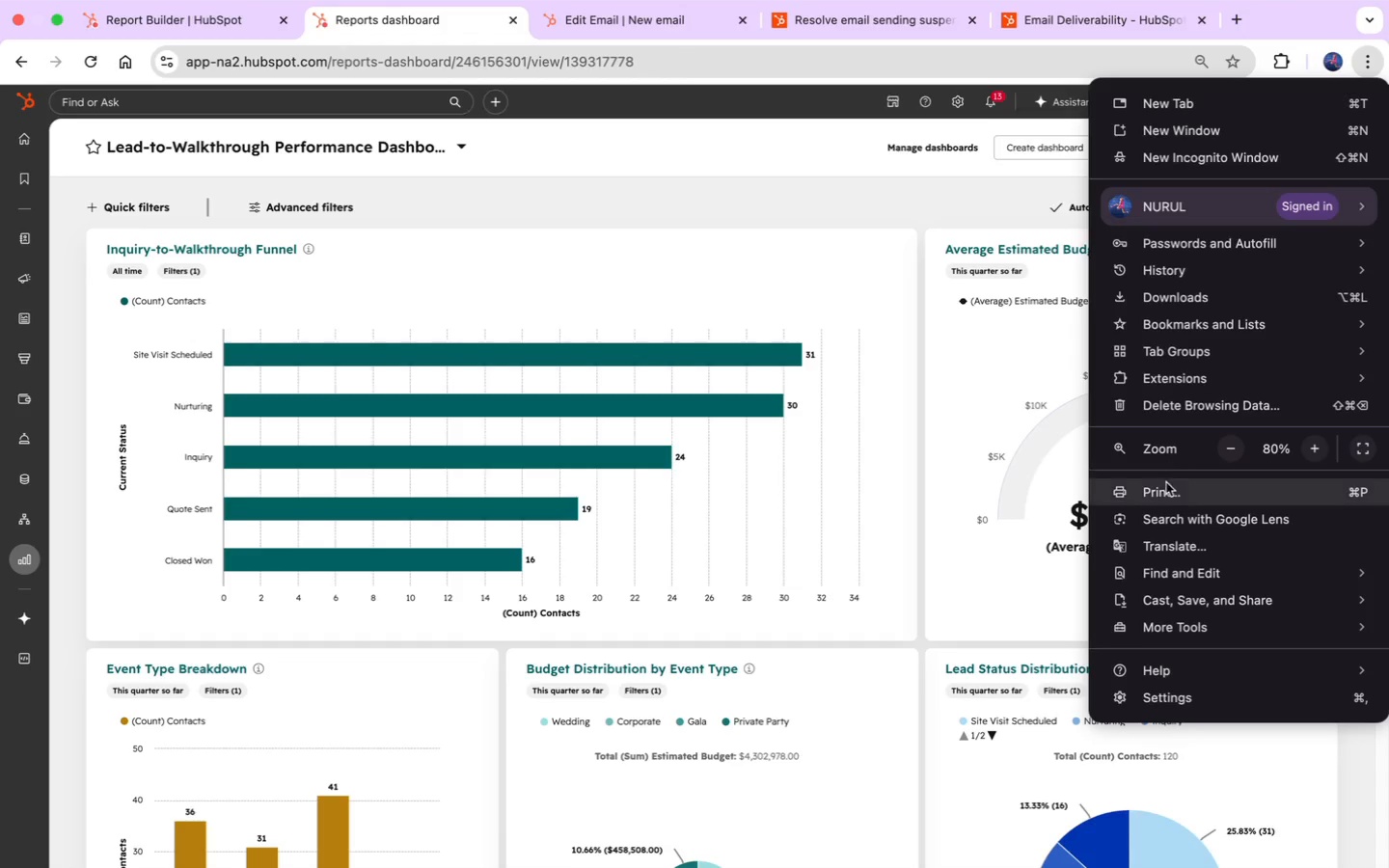 
left_click([1165, 490])
 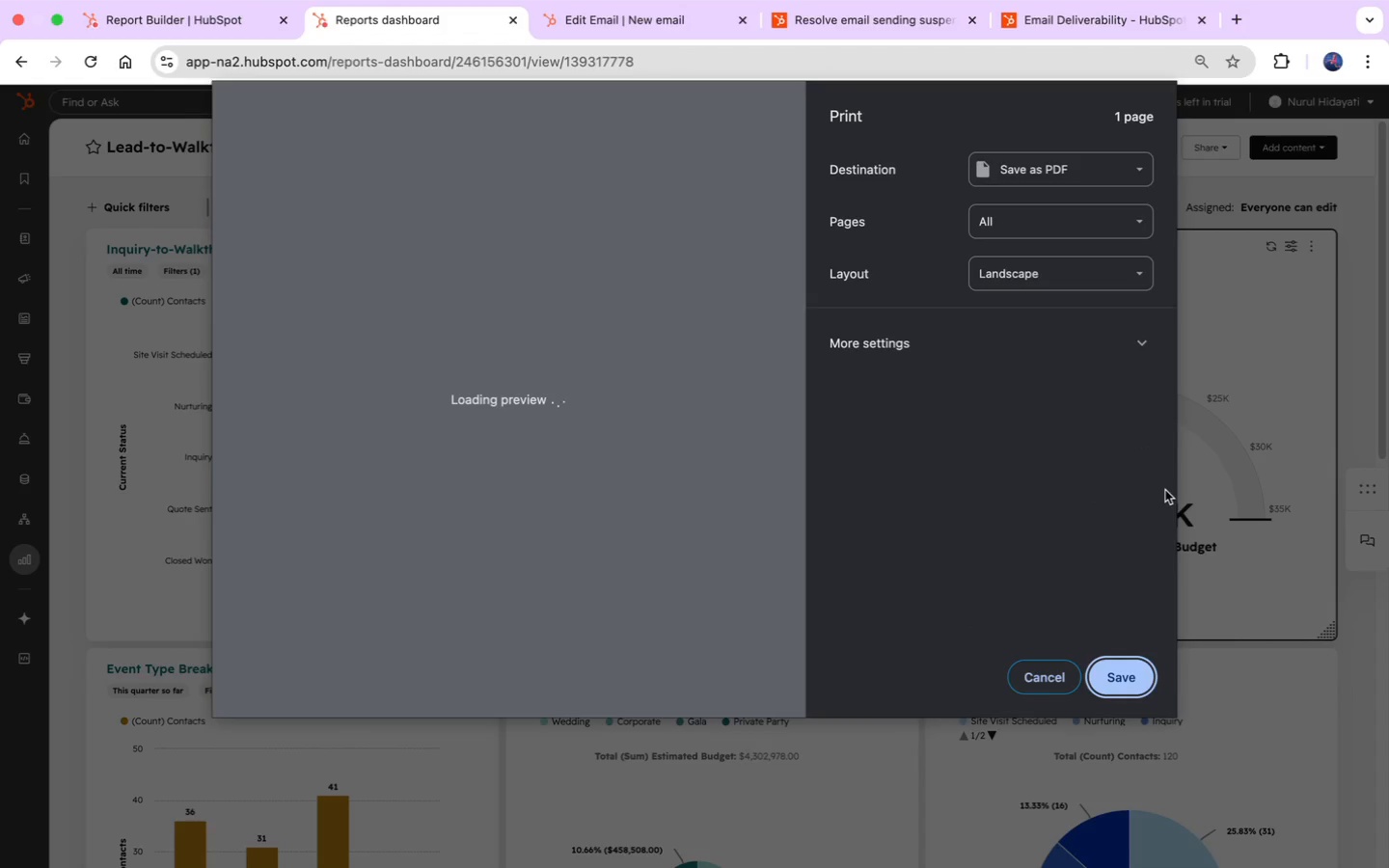 
wait(9.4)
 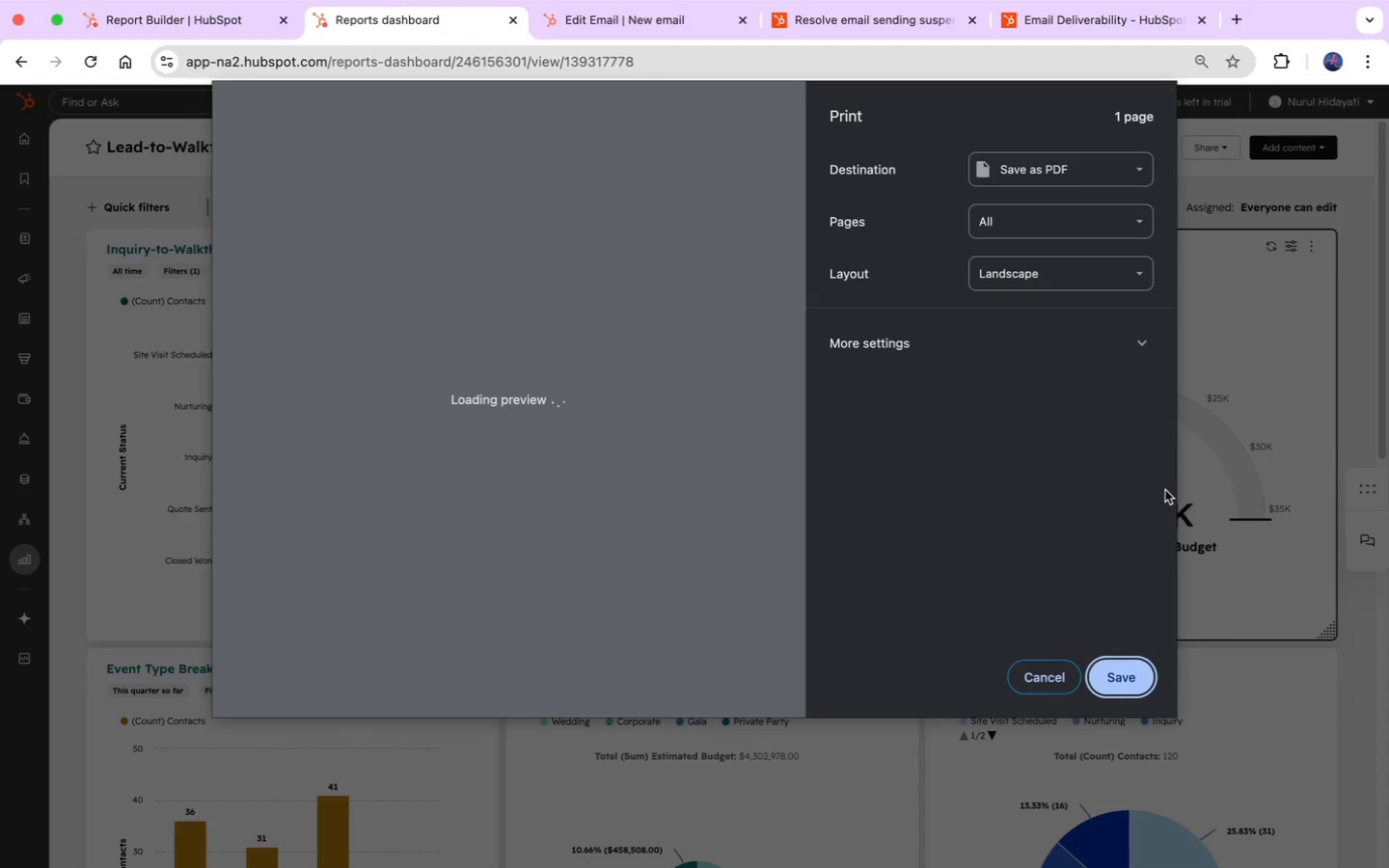 
left_click([1142, 269])
 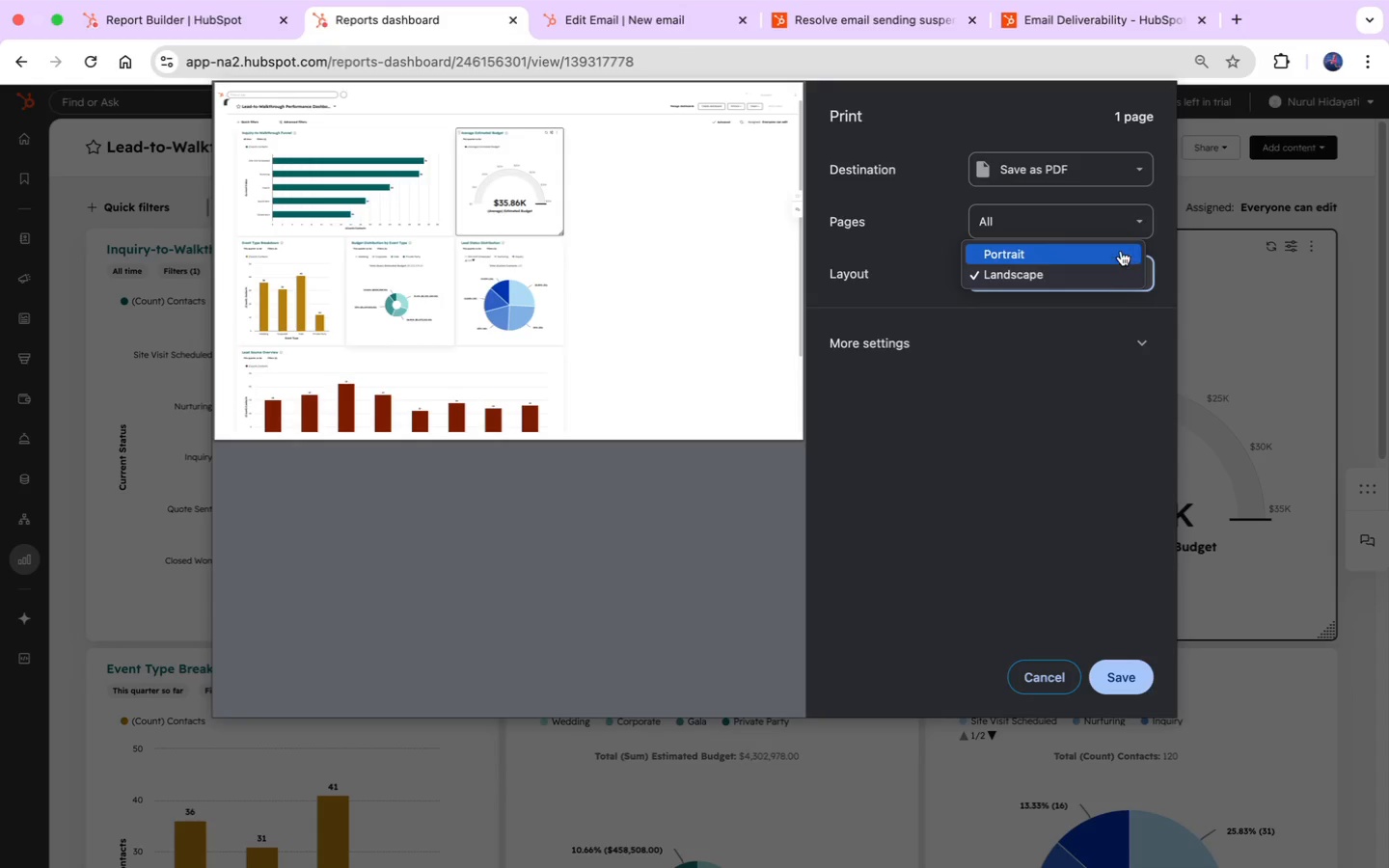 
left_click([1116, 245])
 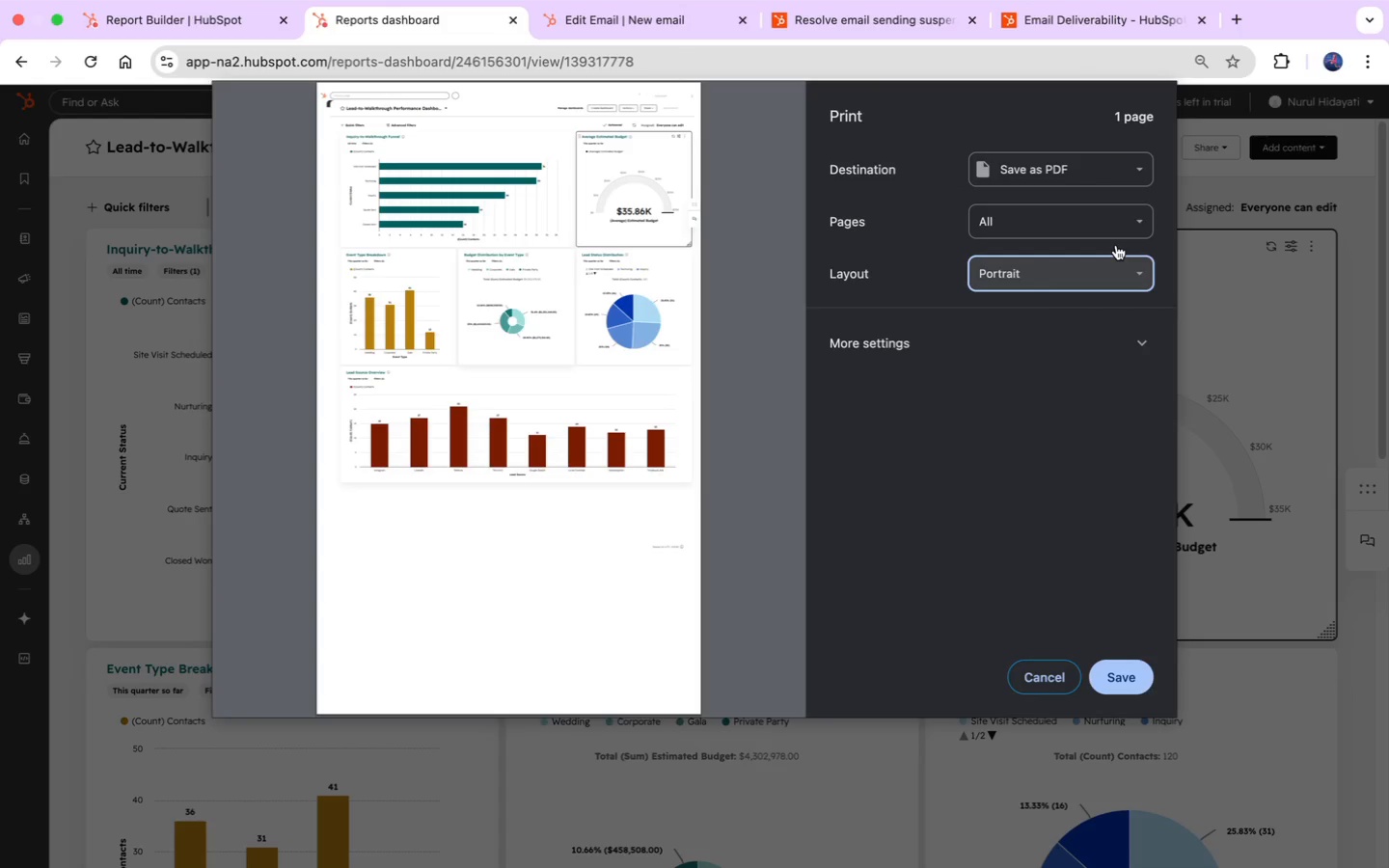 
wait(13.92)
 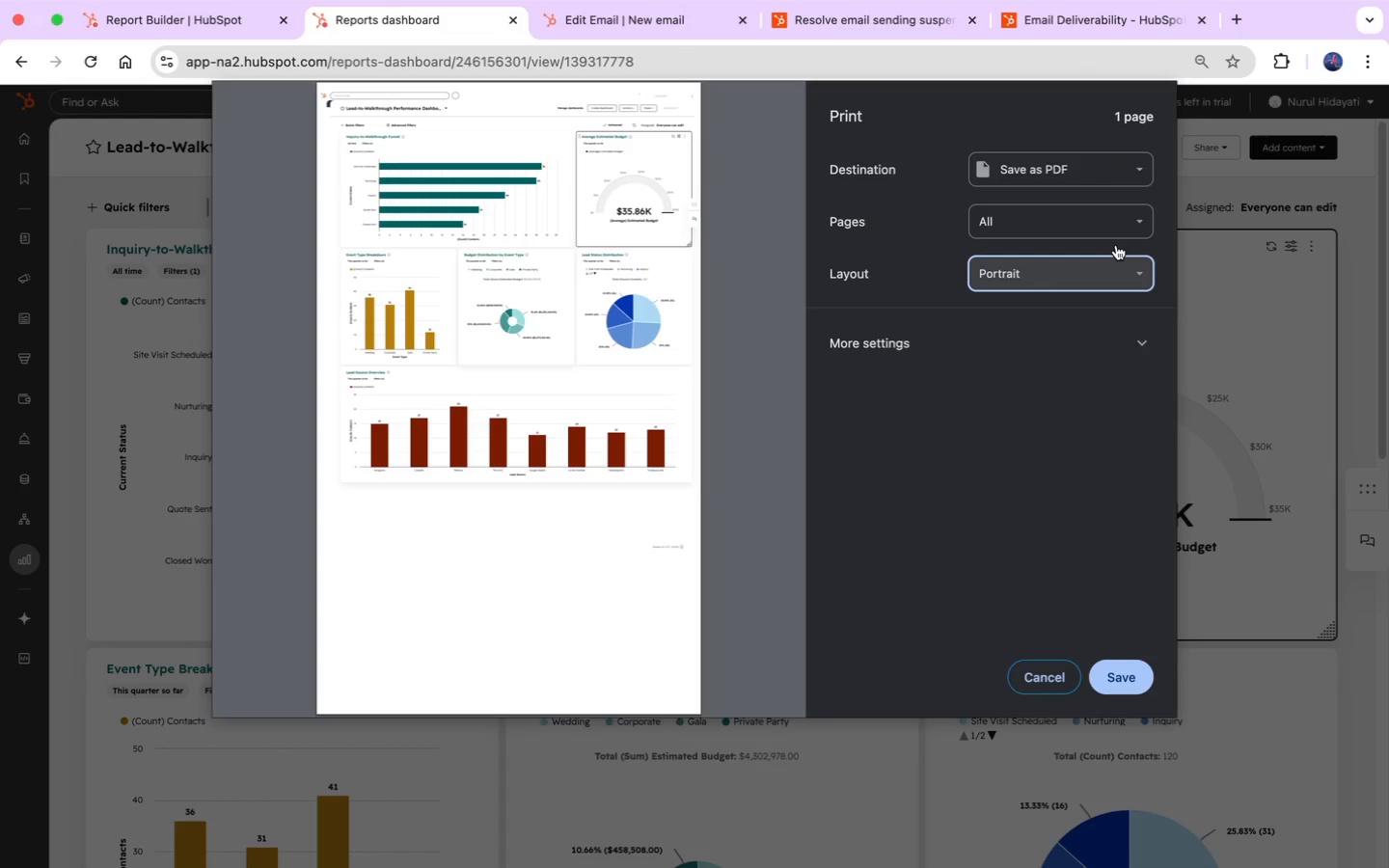 
left_click([1149, 342])
 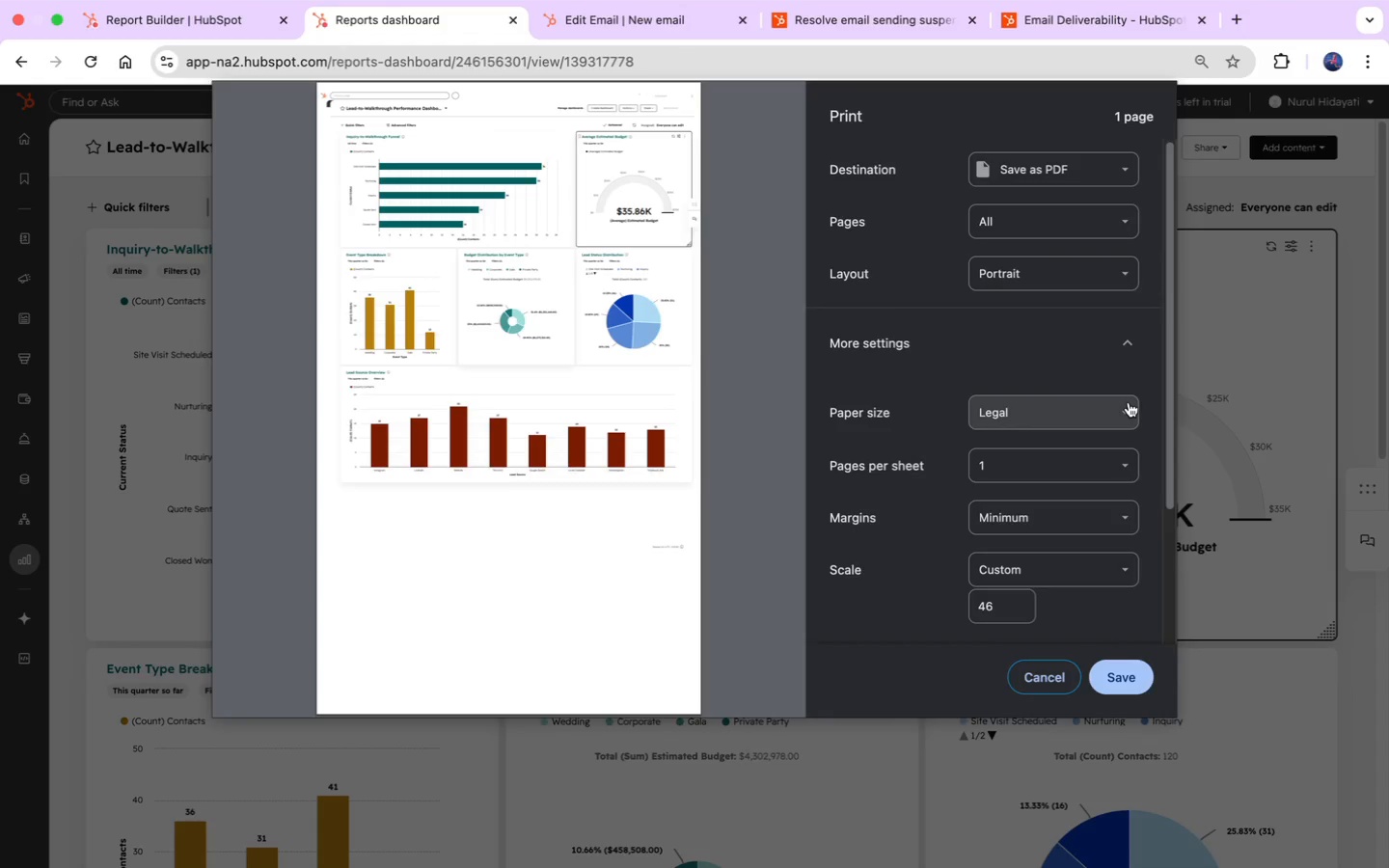 
left_click([1129, 402])
 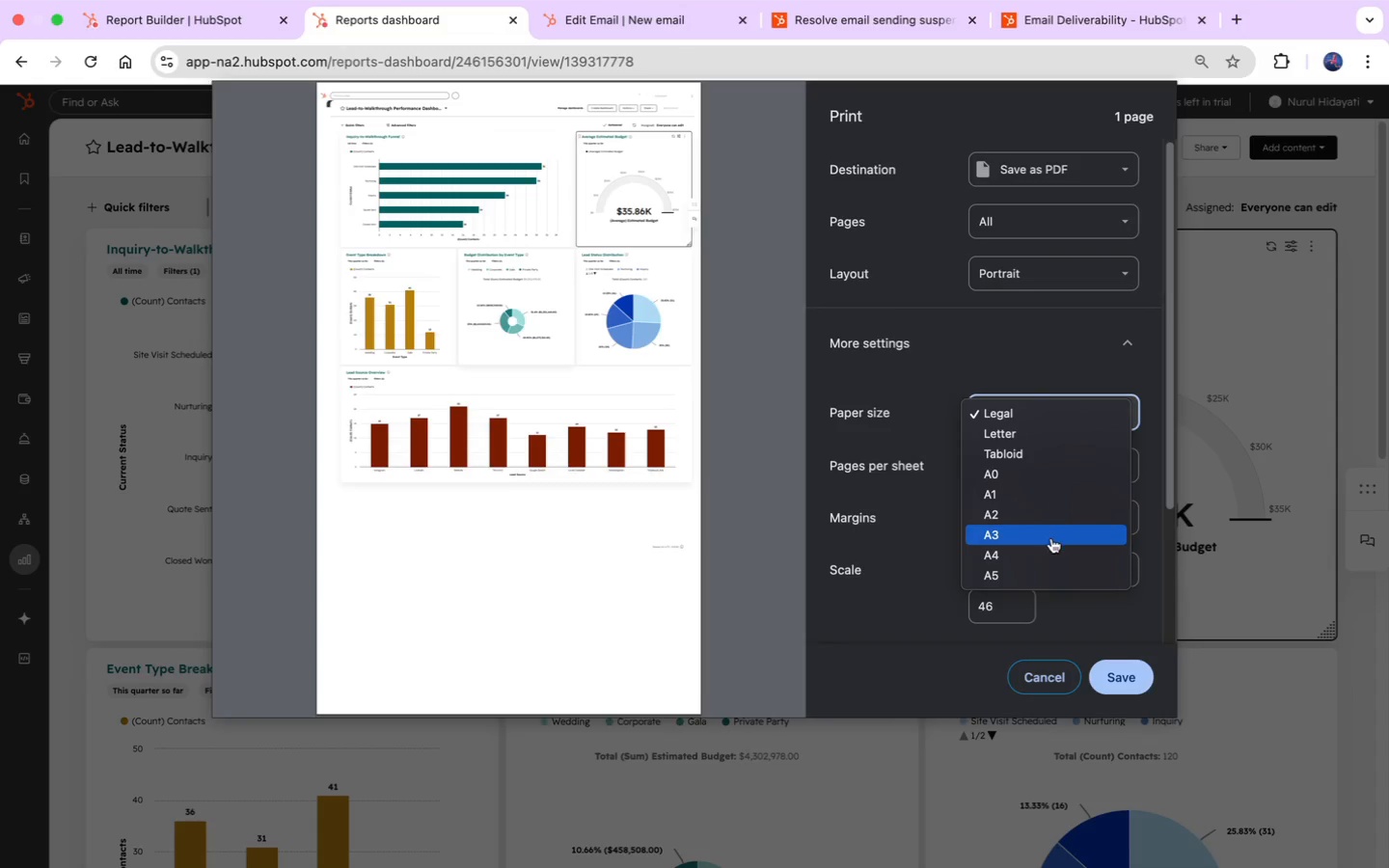 
left_click([1050, 552])
 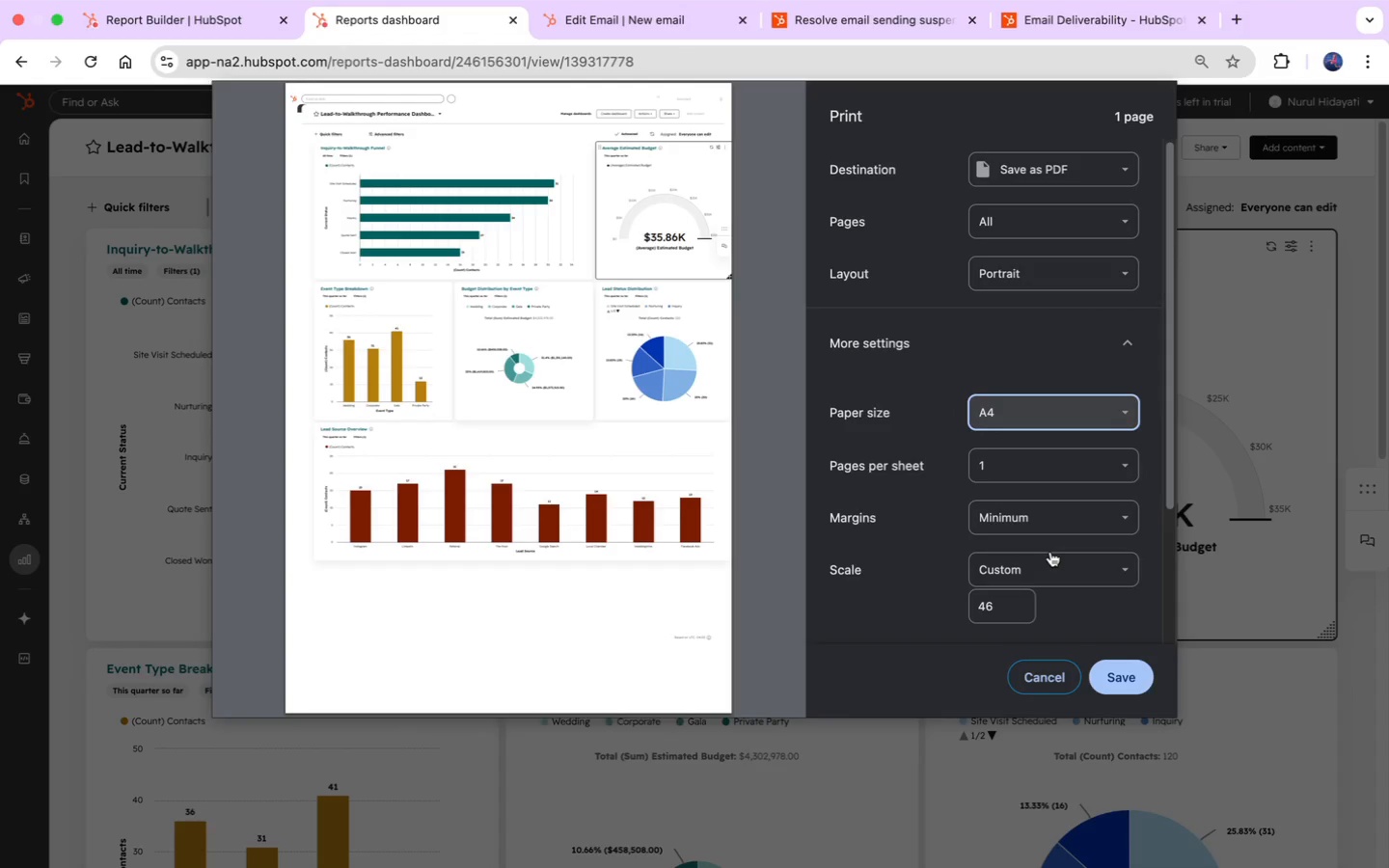 
wait(8.3)
 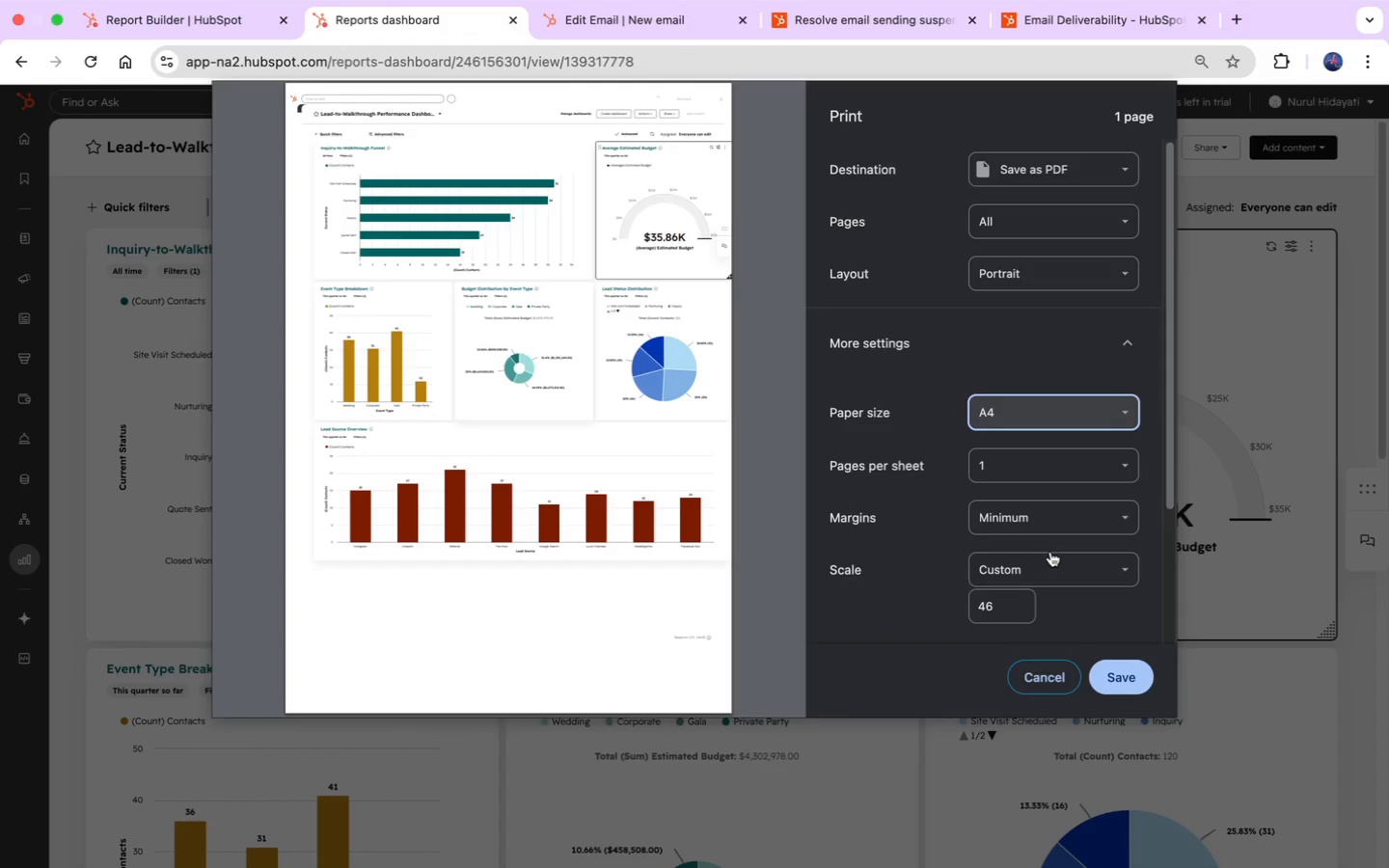 
left_click([1128, 524])
 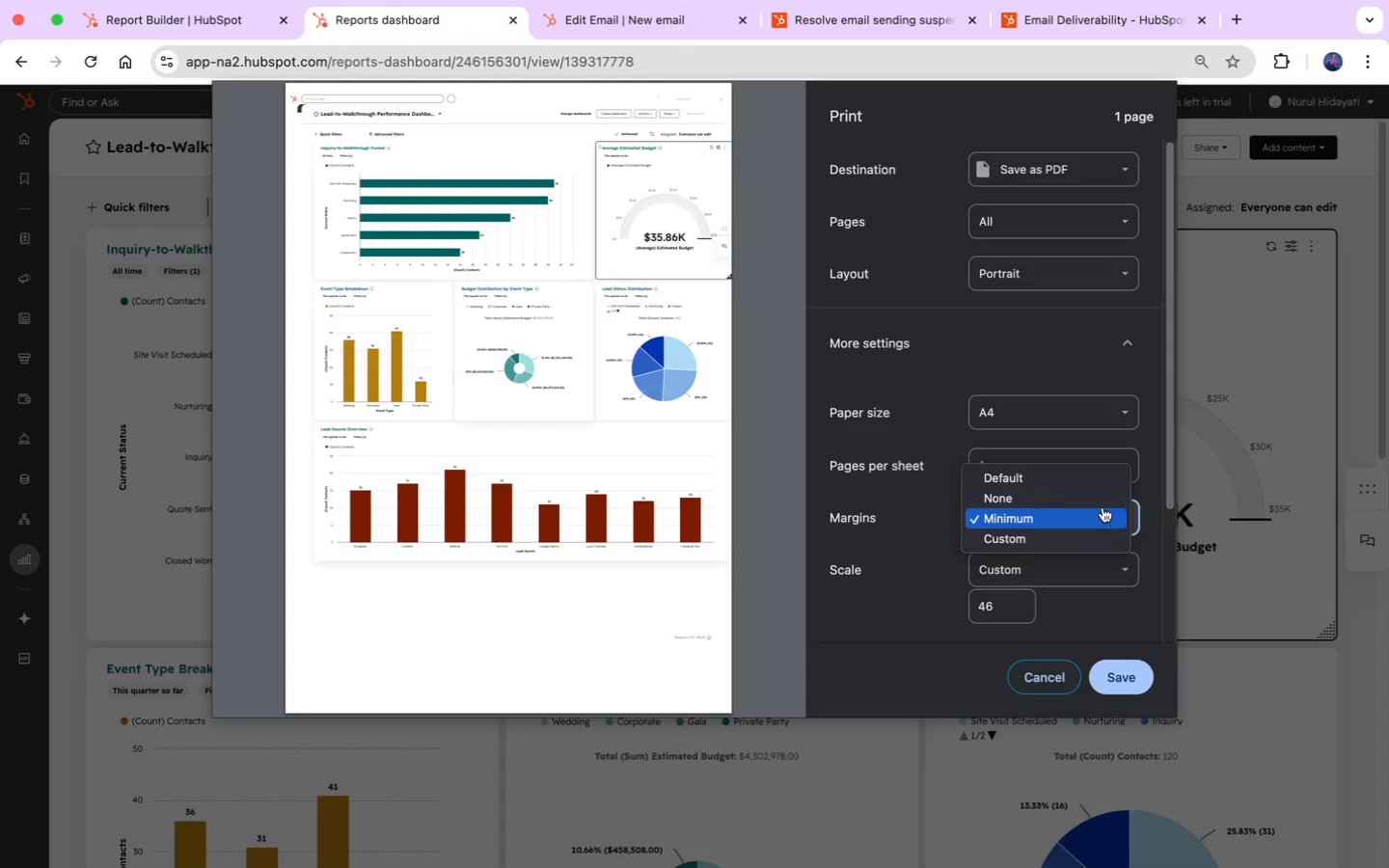 
left_click([1094, 501])
 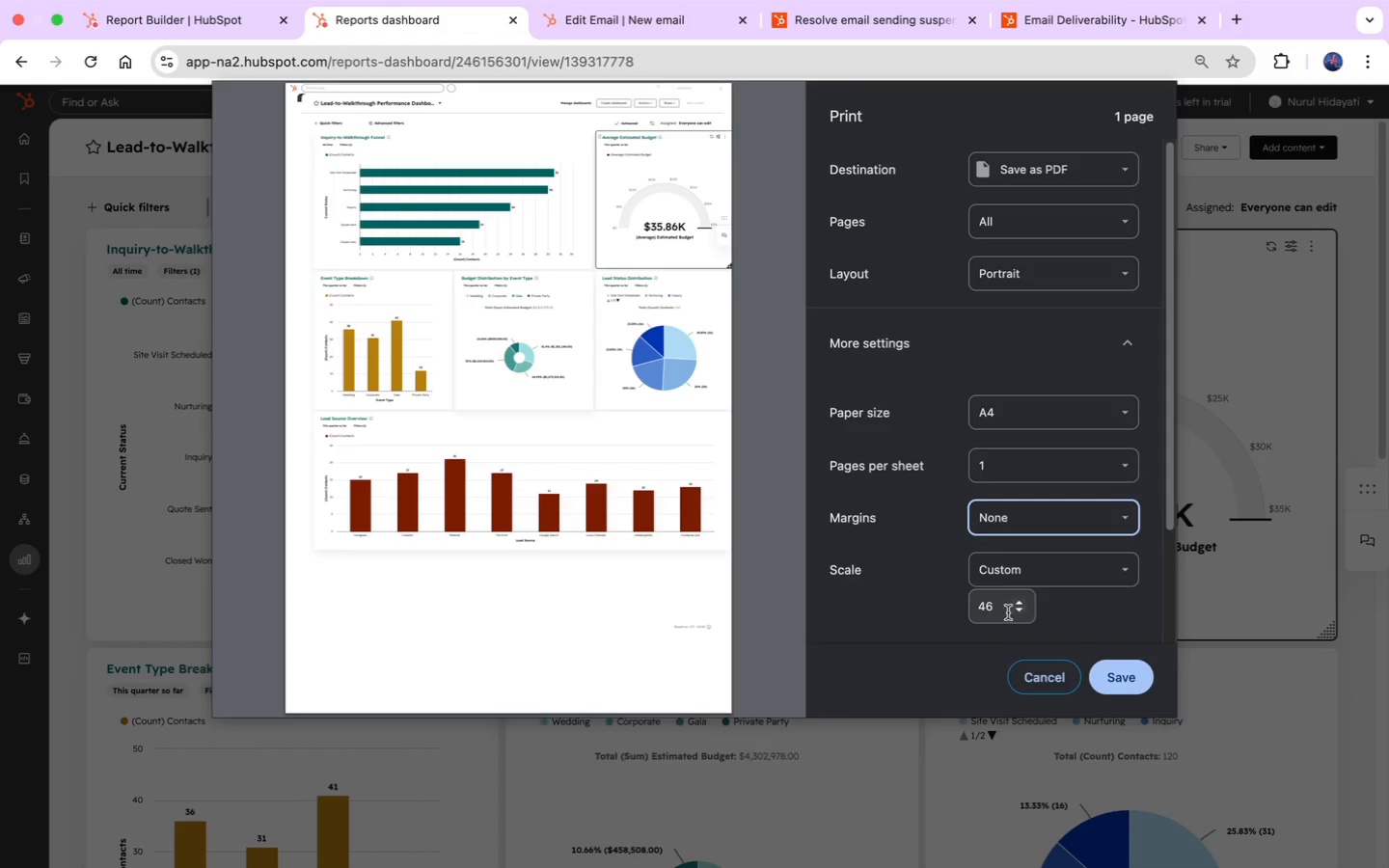 
wait(5.94)
 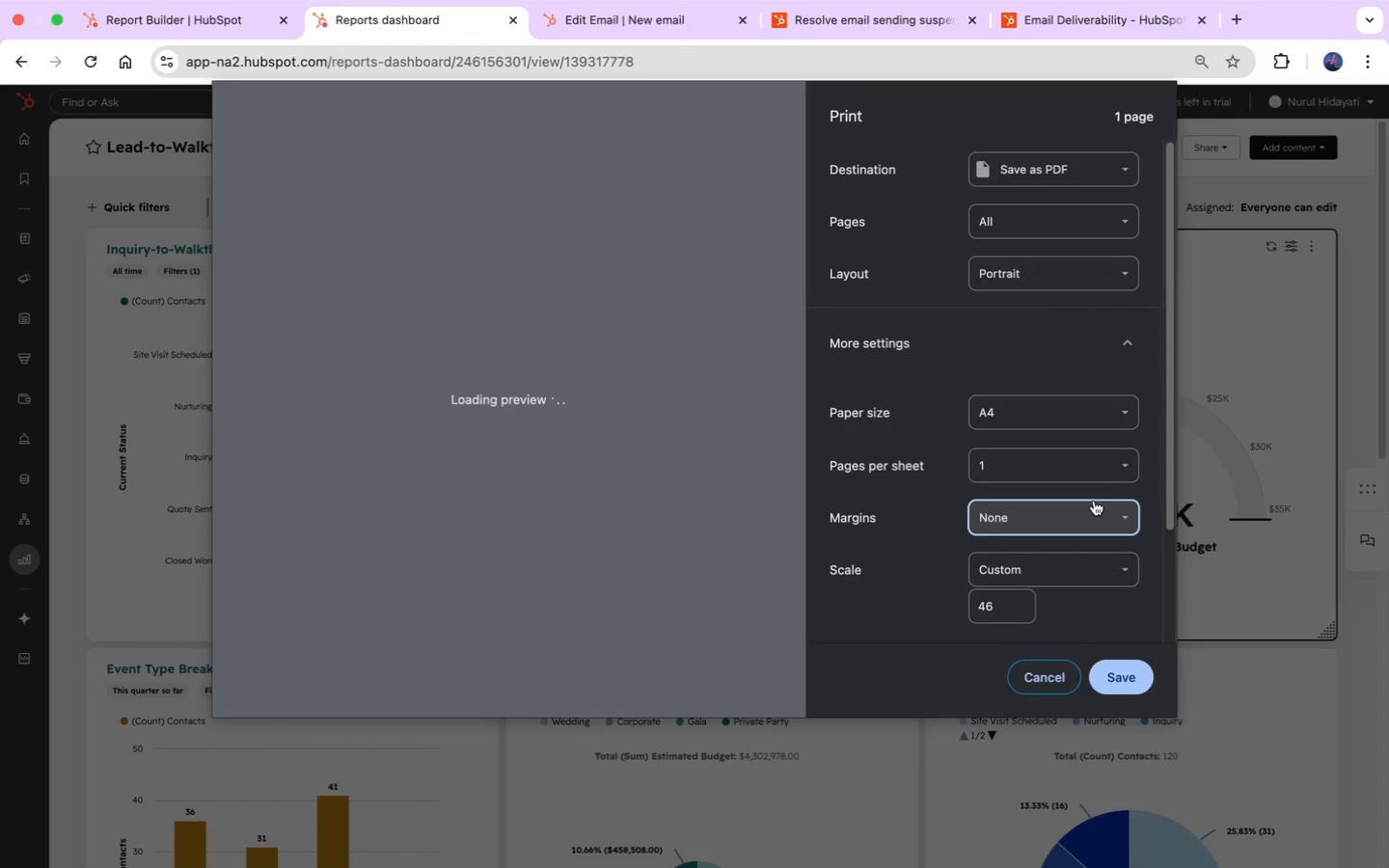 
double_click([1021, 612])
 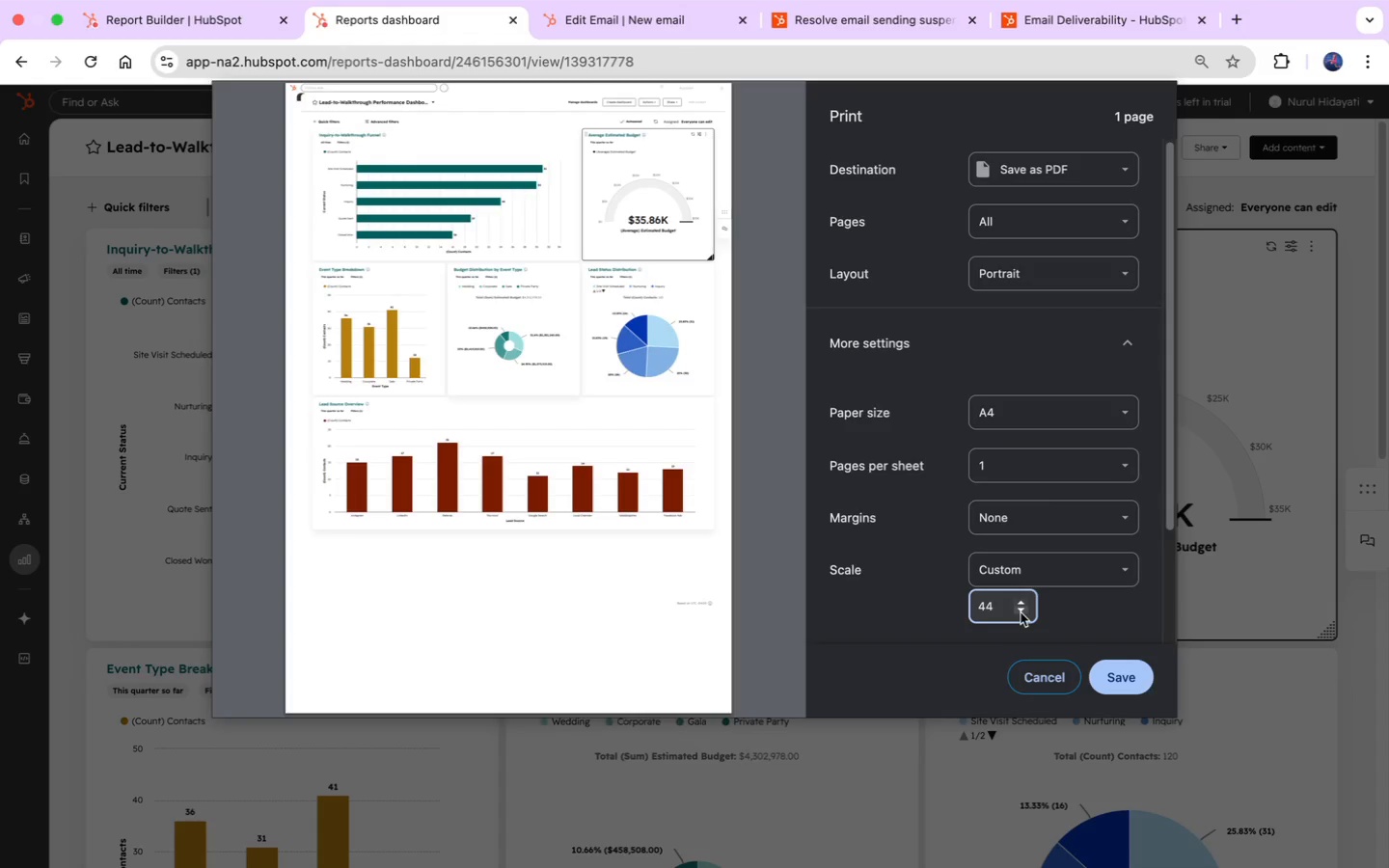 
wait(11.84)
 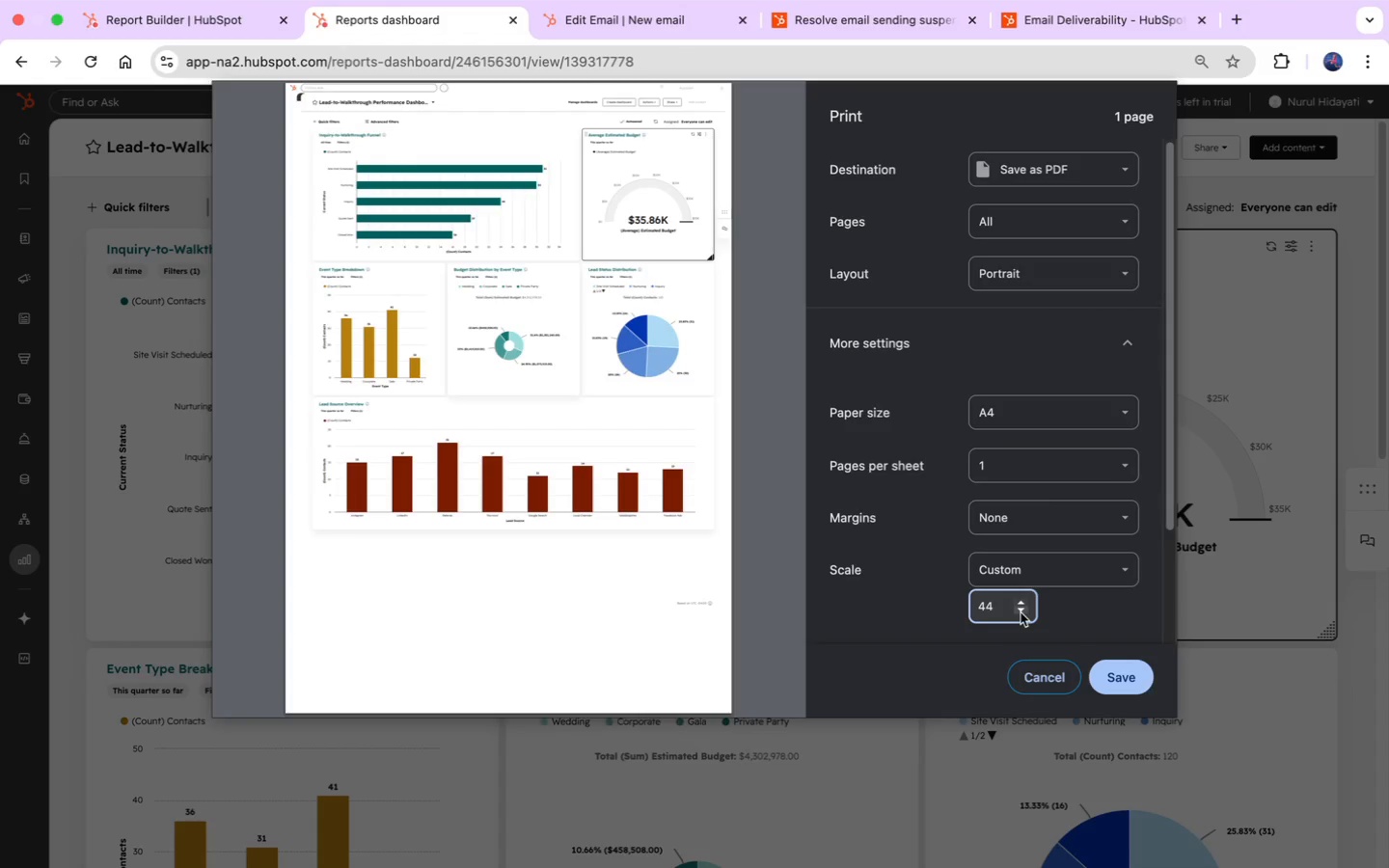 
left_click([1129, 677])
 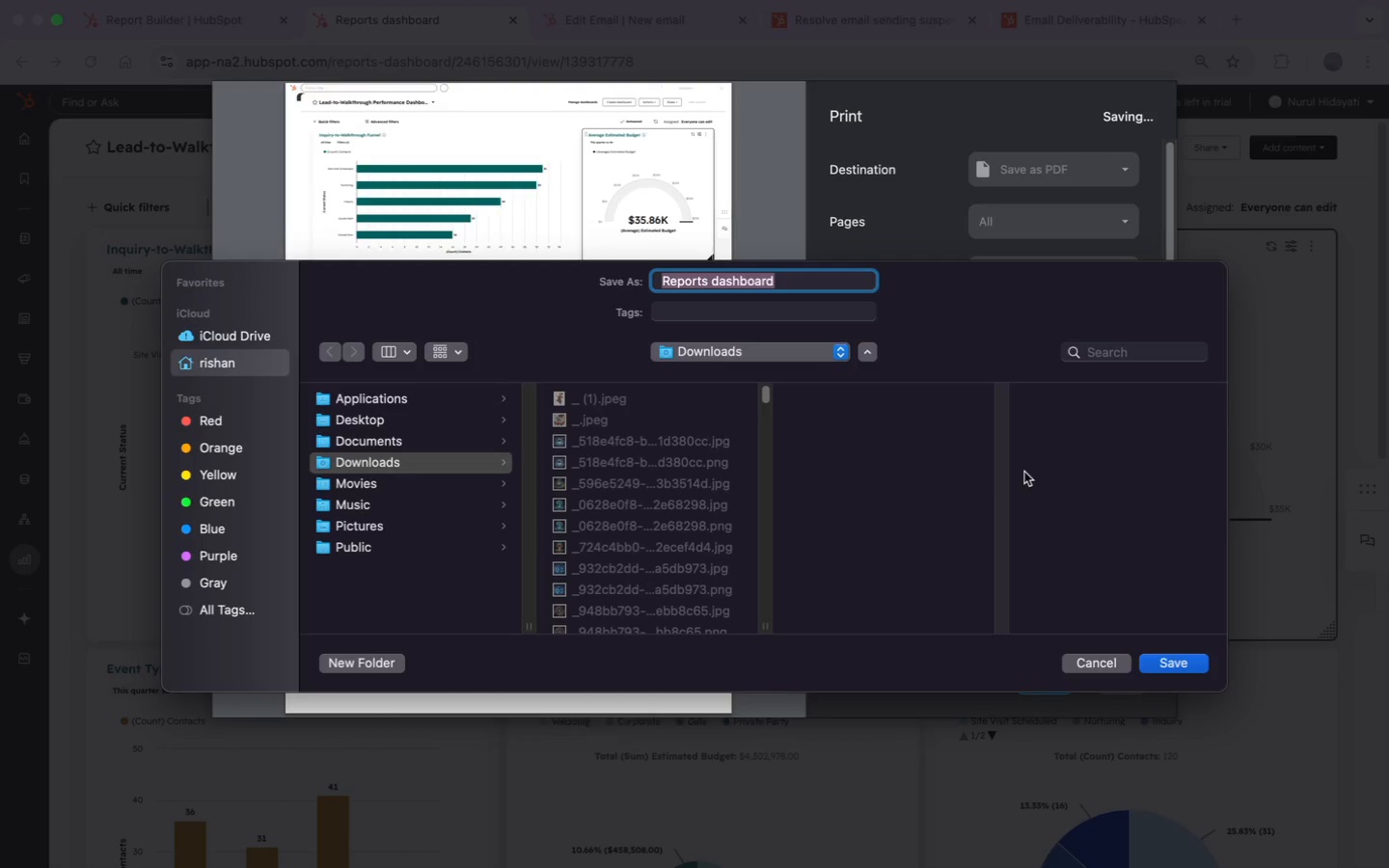 
wait(7.18)
 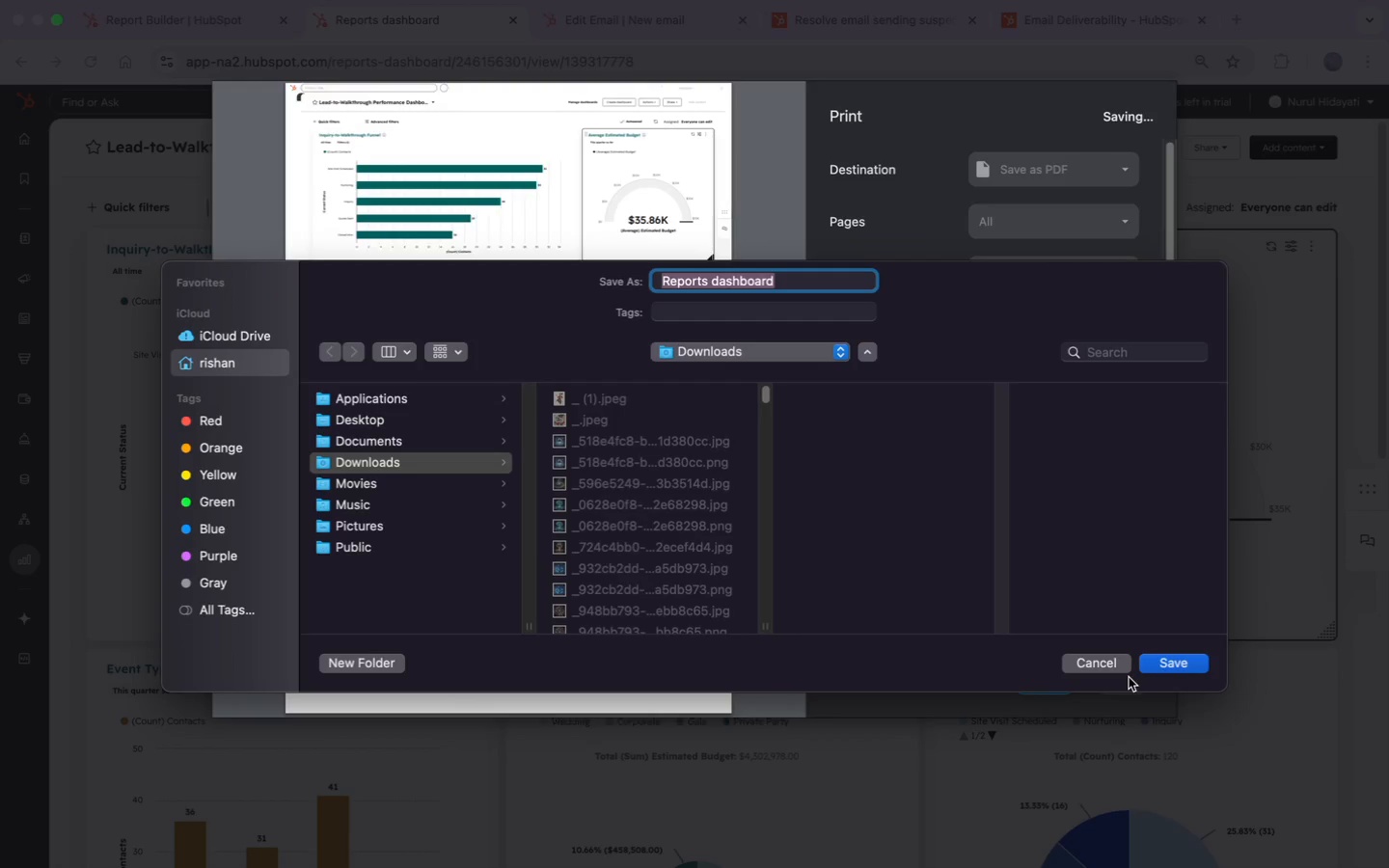 
left_click([719, 284])
 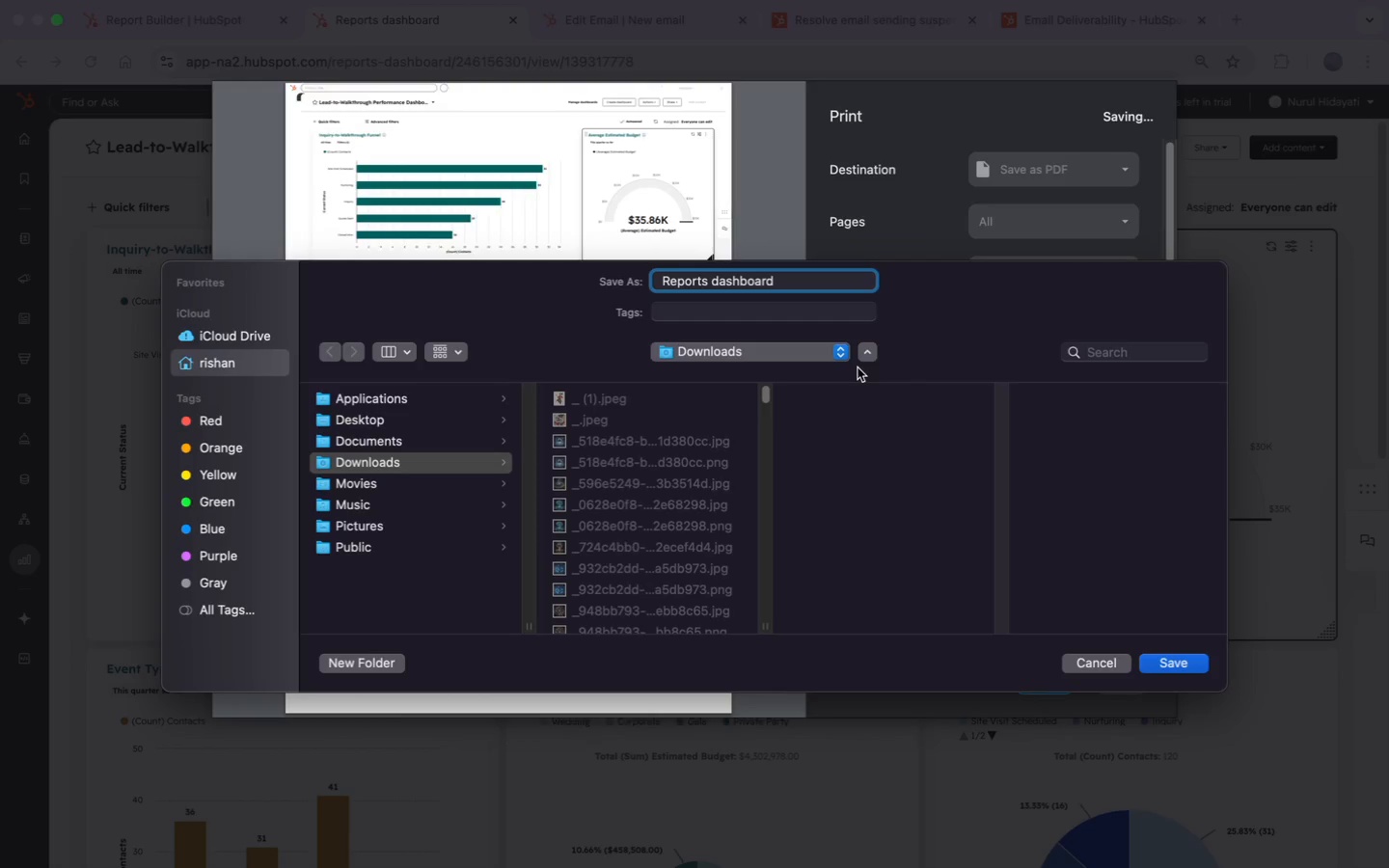 
key(Backspace)
 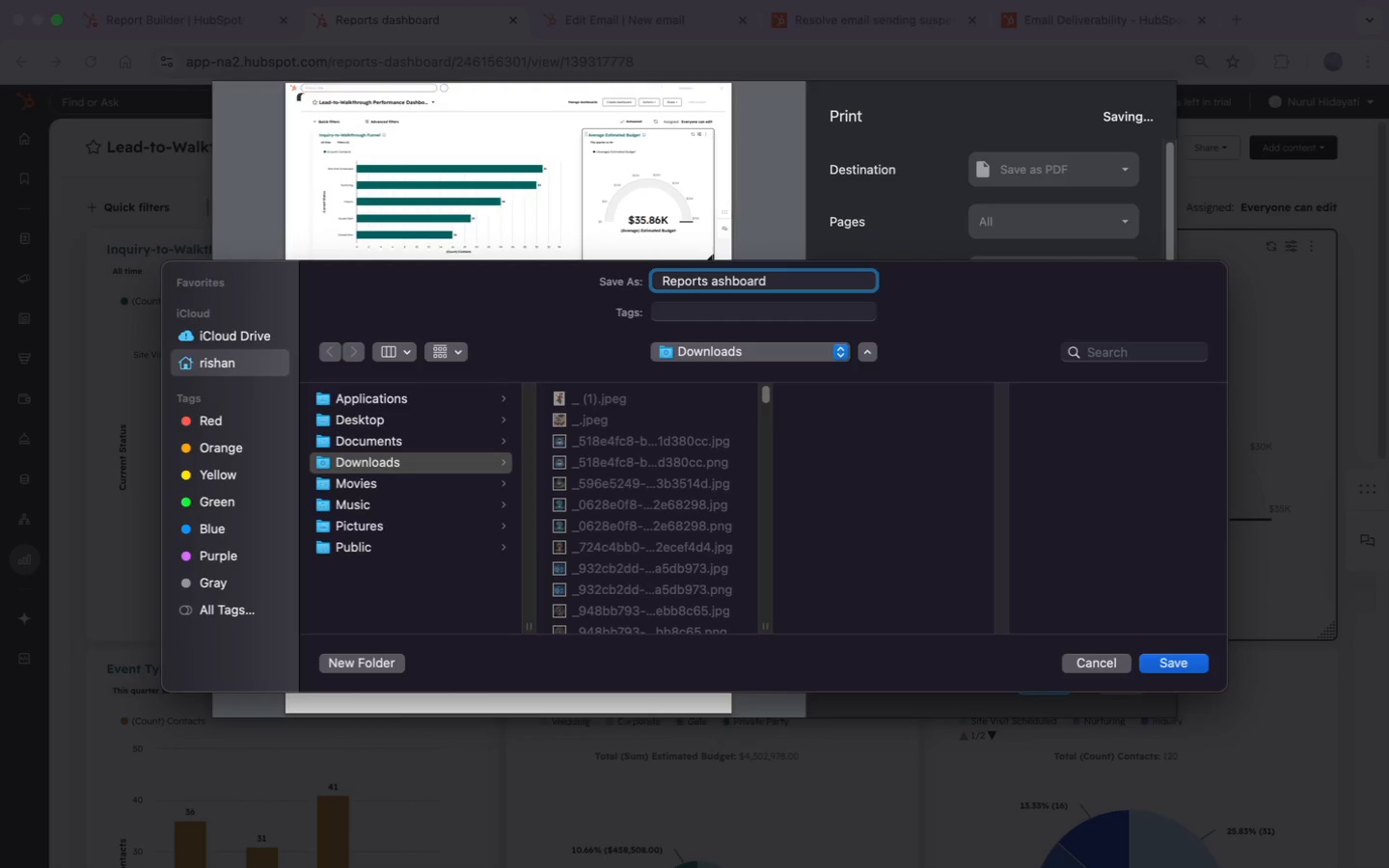 
key(Shift+D)
 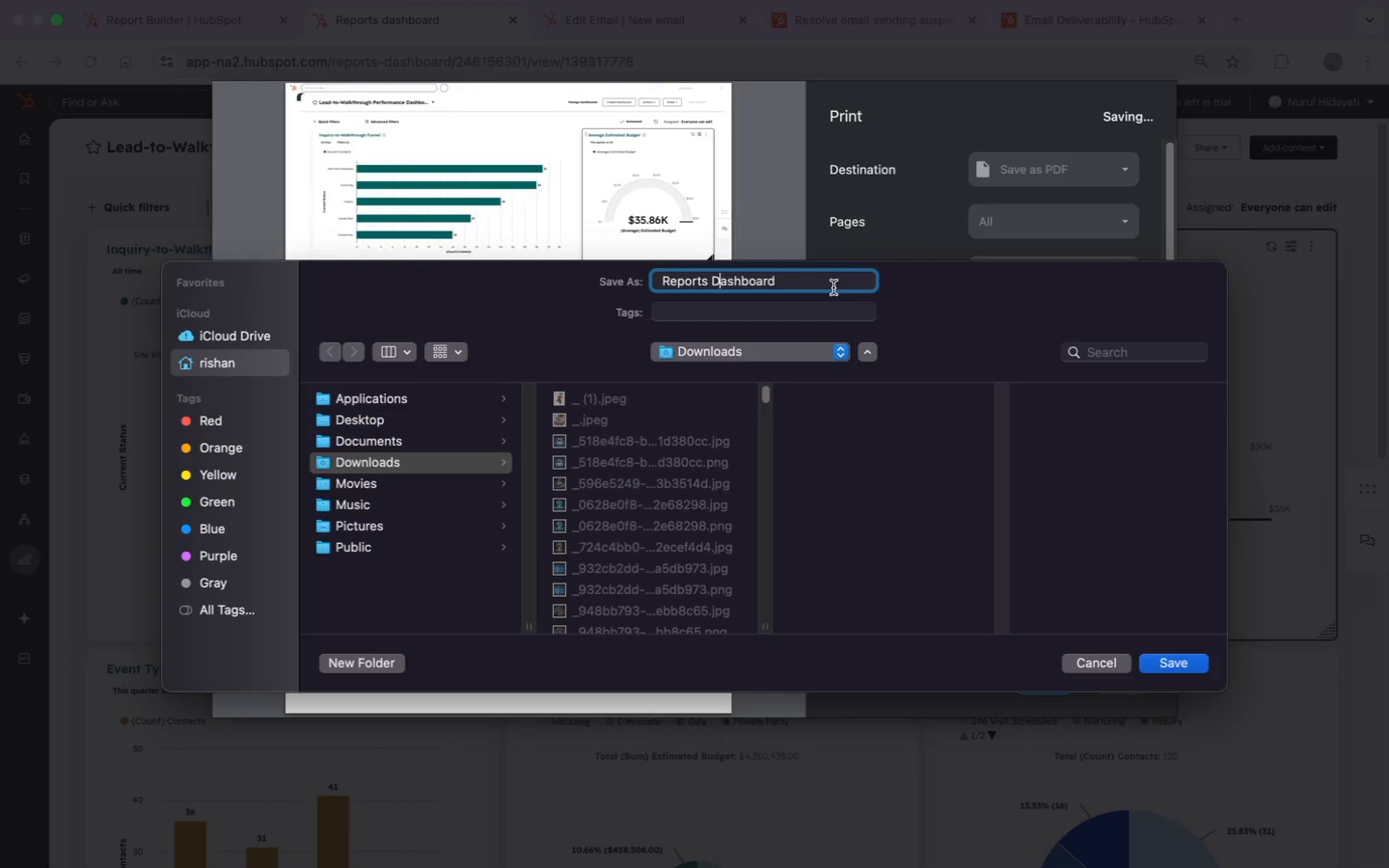 
left_click([830, 283])
 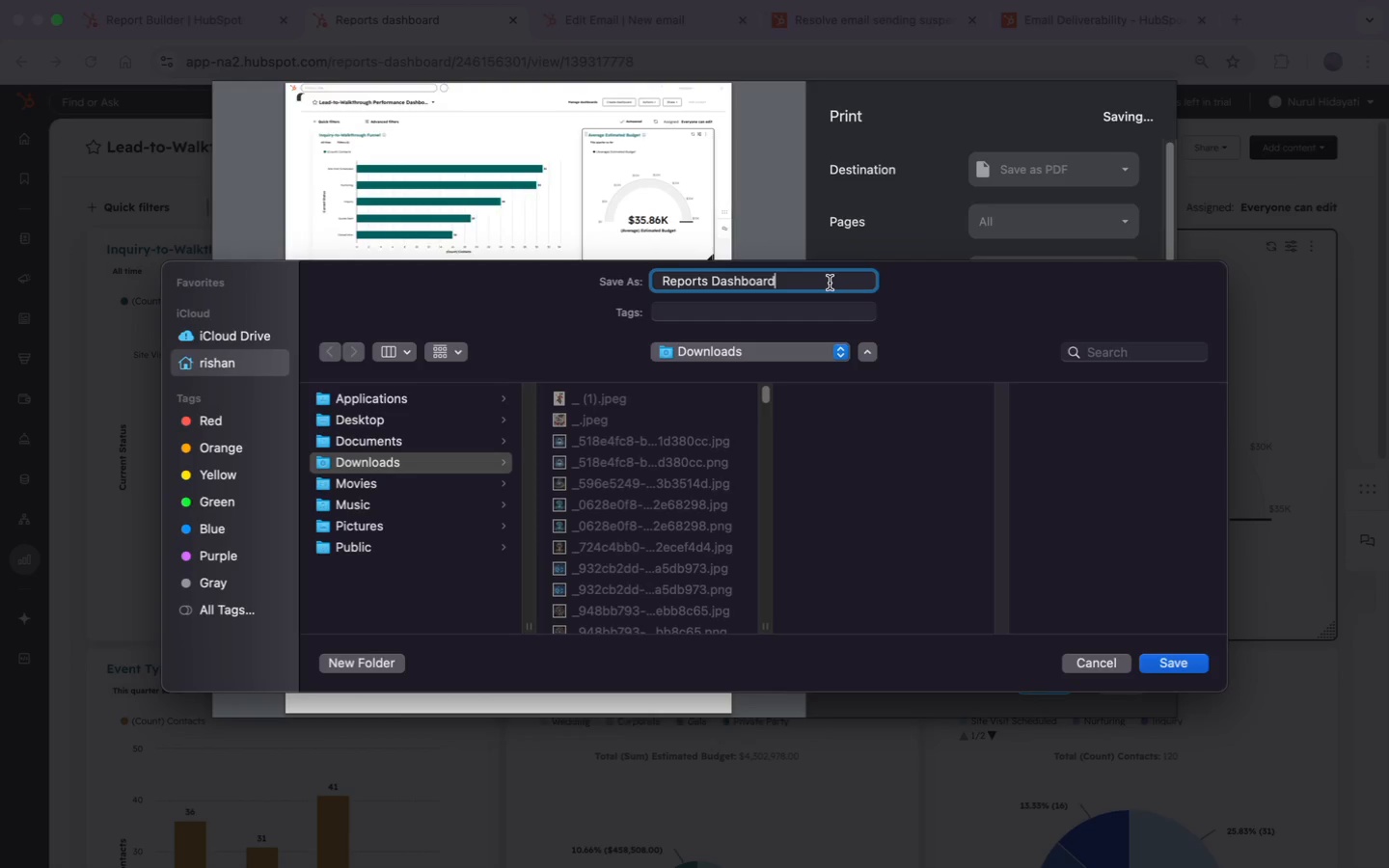 
key(Space)
 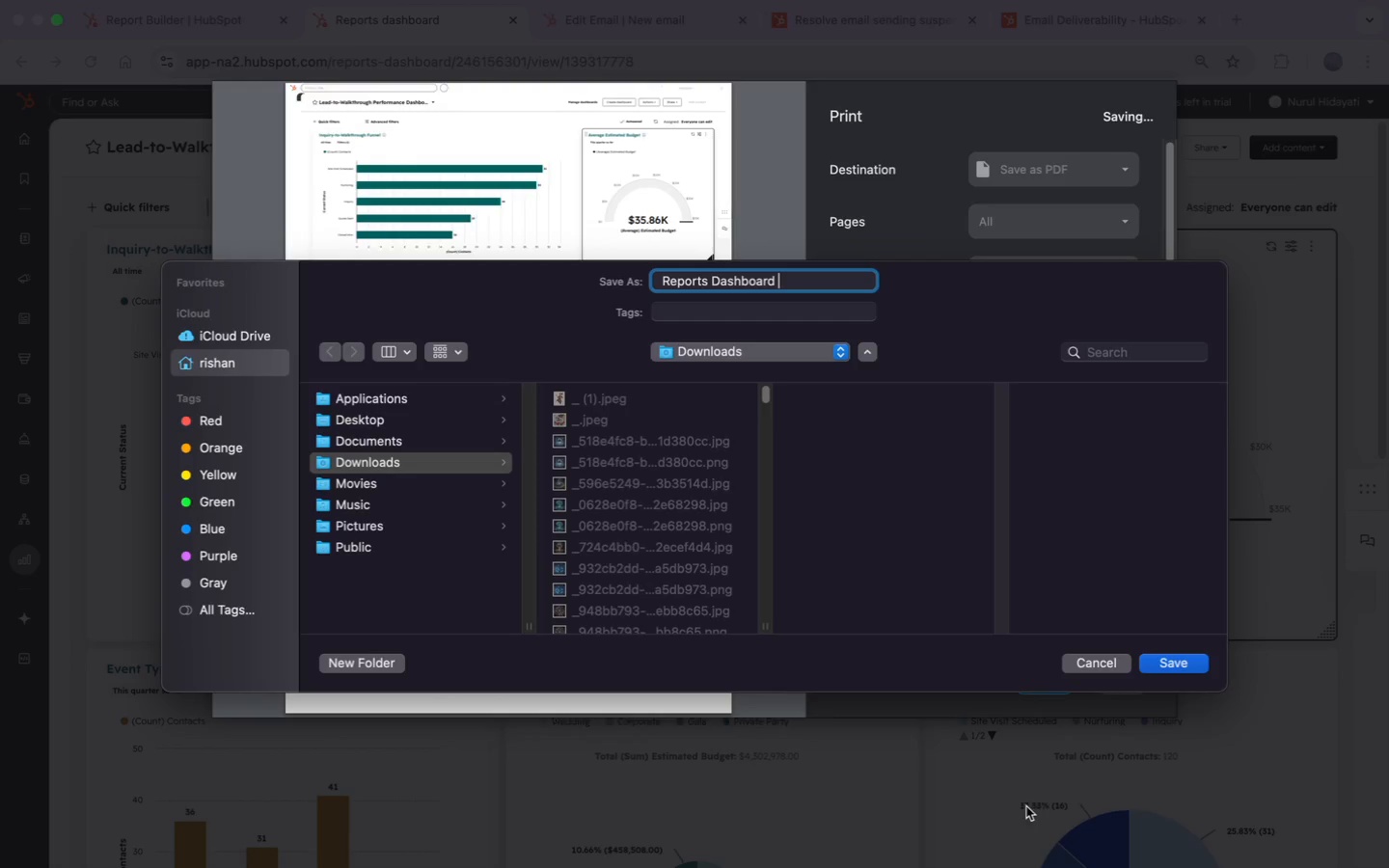 
left_click([1038, 765])
 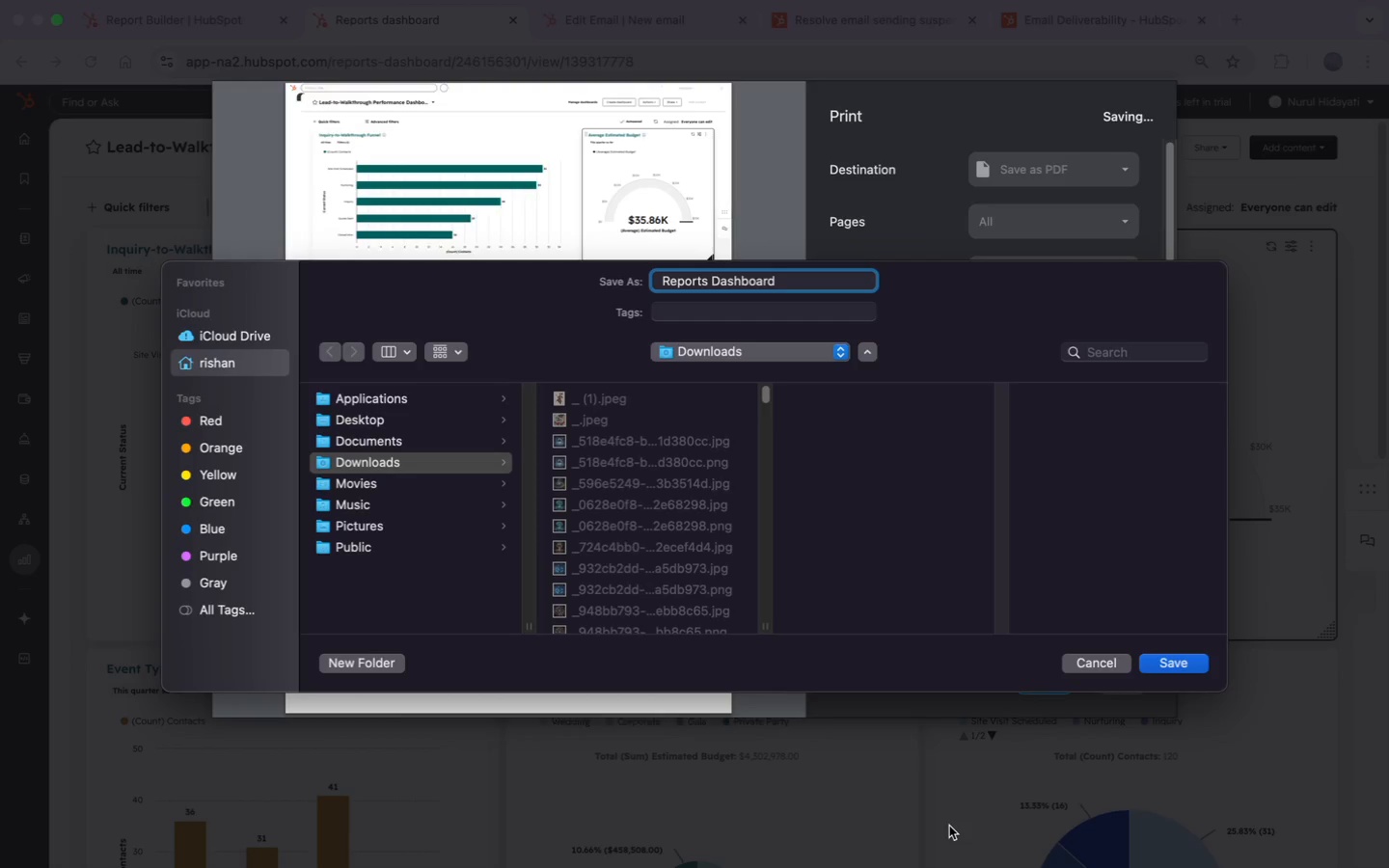 
wait(10.85)
 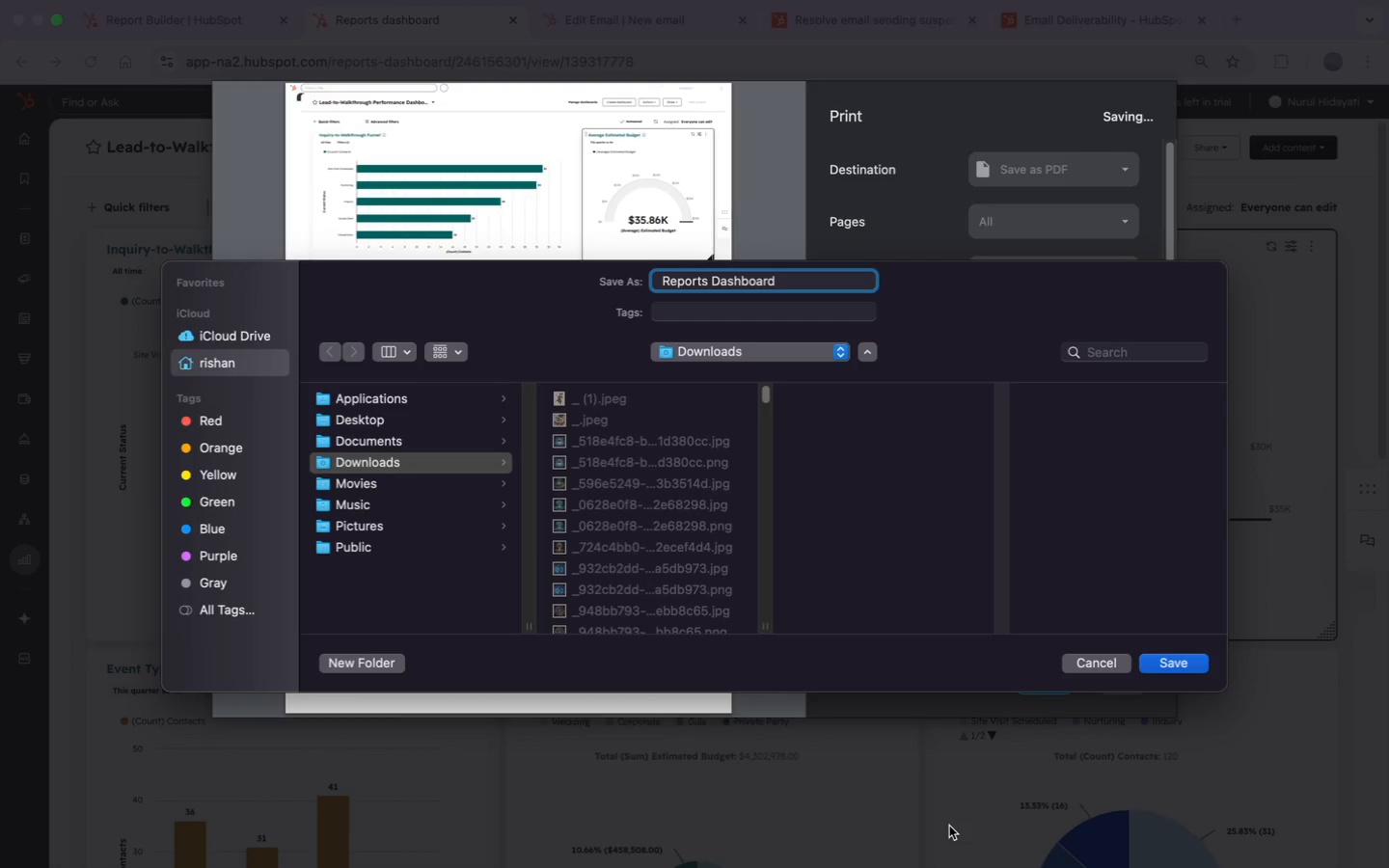 
type(Tracking)
 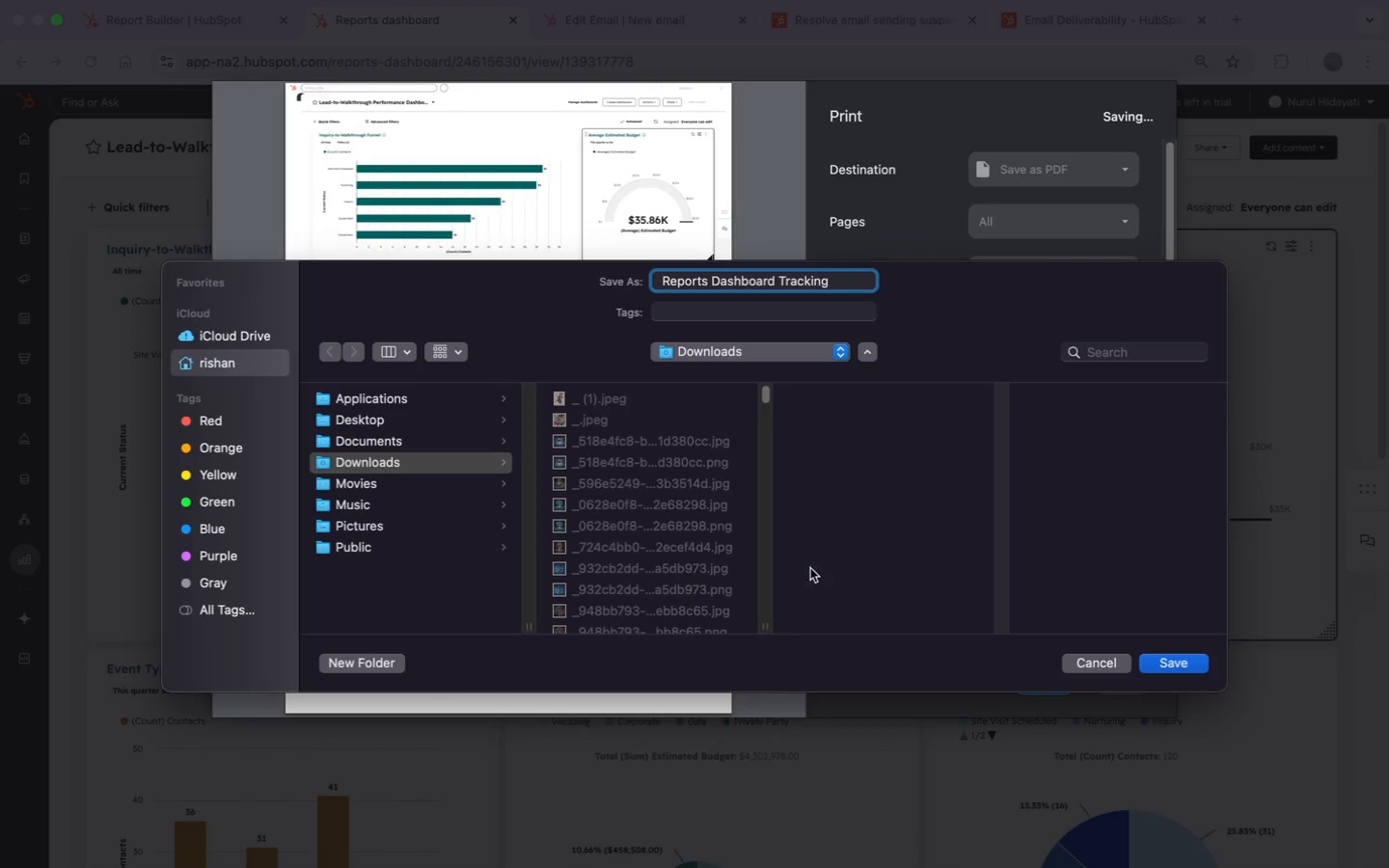 
wait(9.08)
 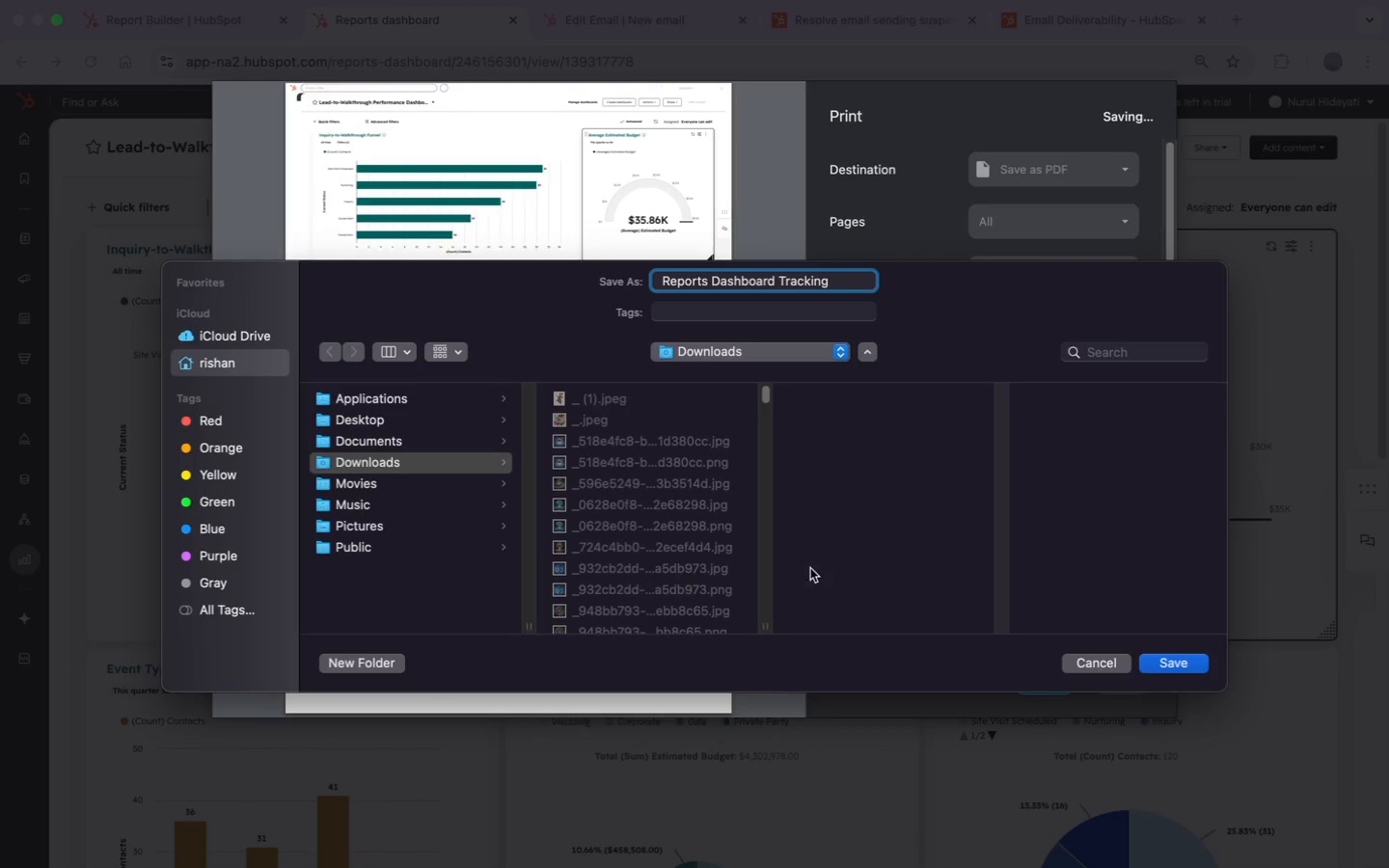 
left_click([1185, 671])
 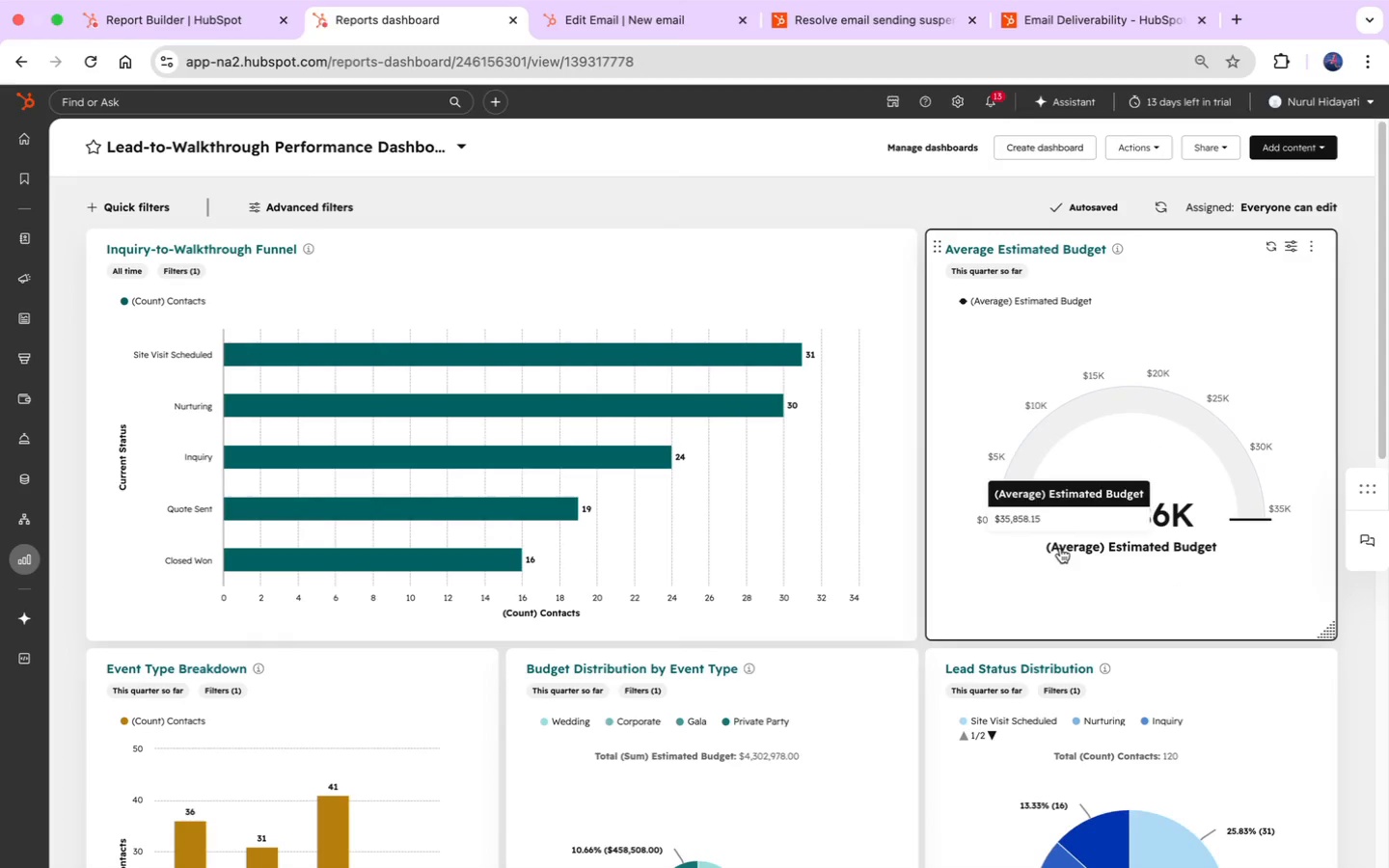 
scroll: coordinate [813, 689], scroll_direction: down, amount: 5.0
 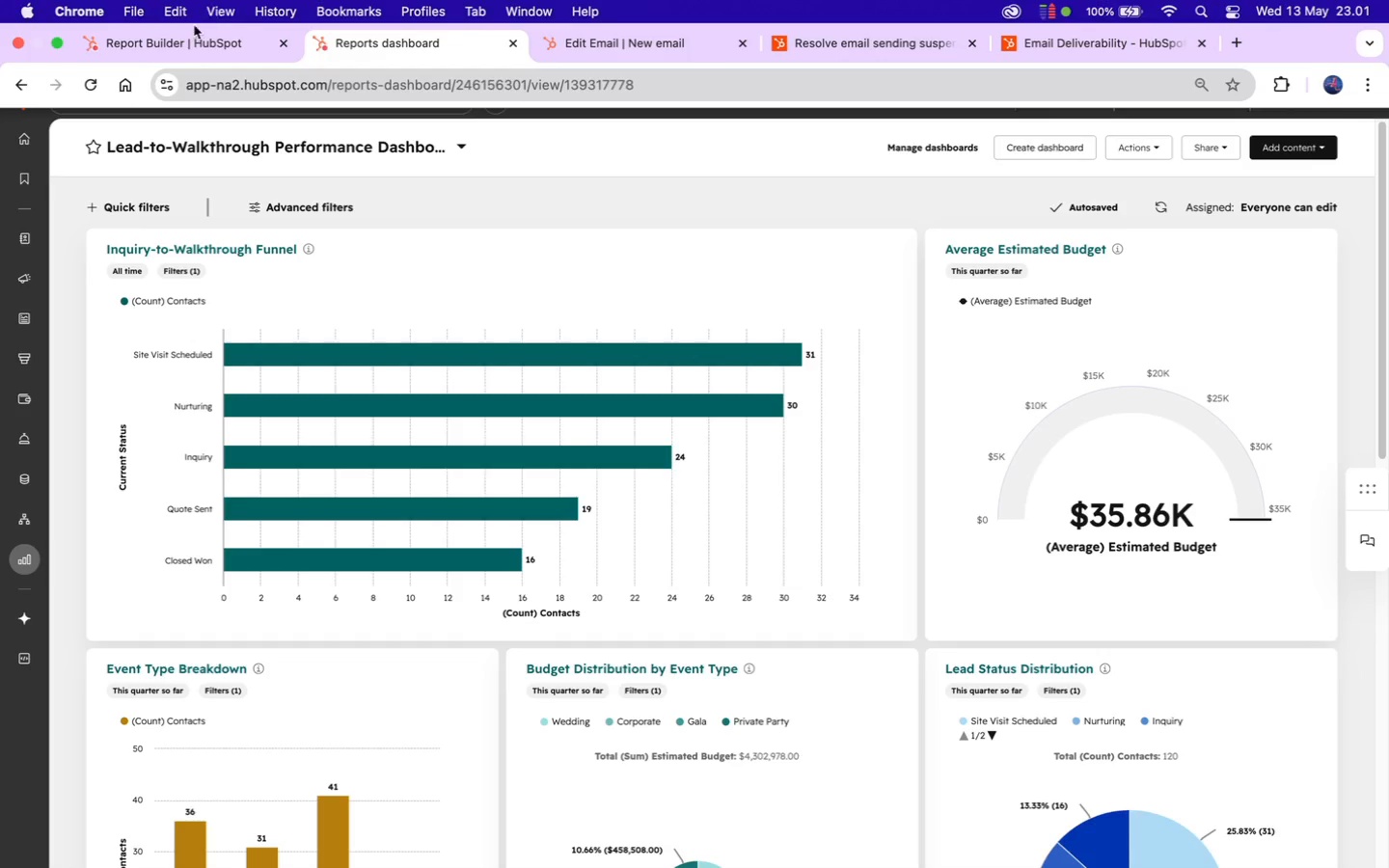 
left_click([189, 38])
 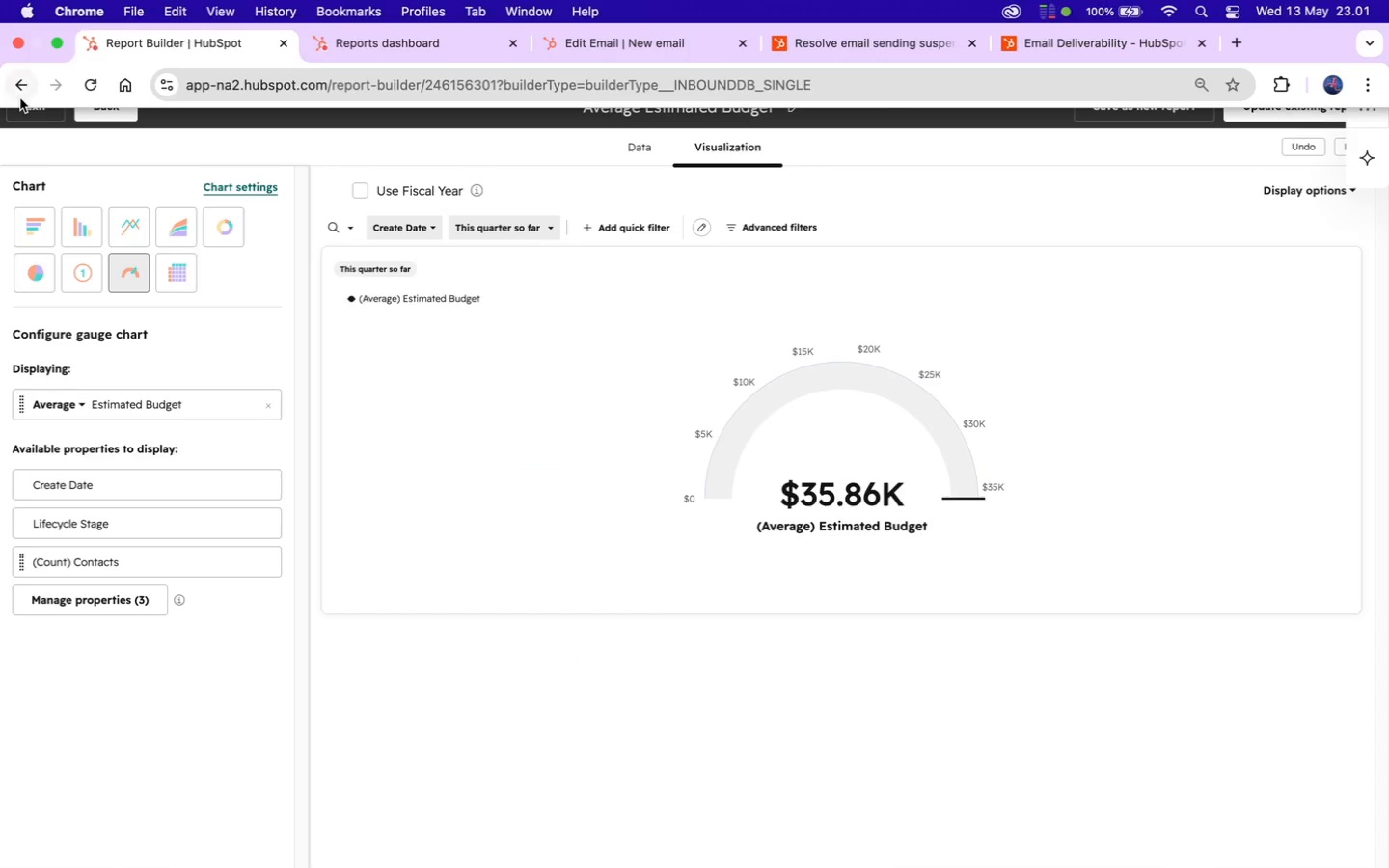 
left_click([22, 92])
 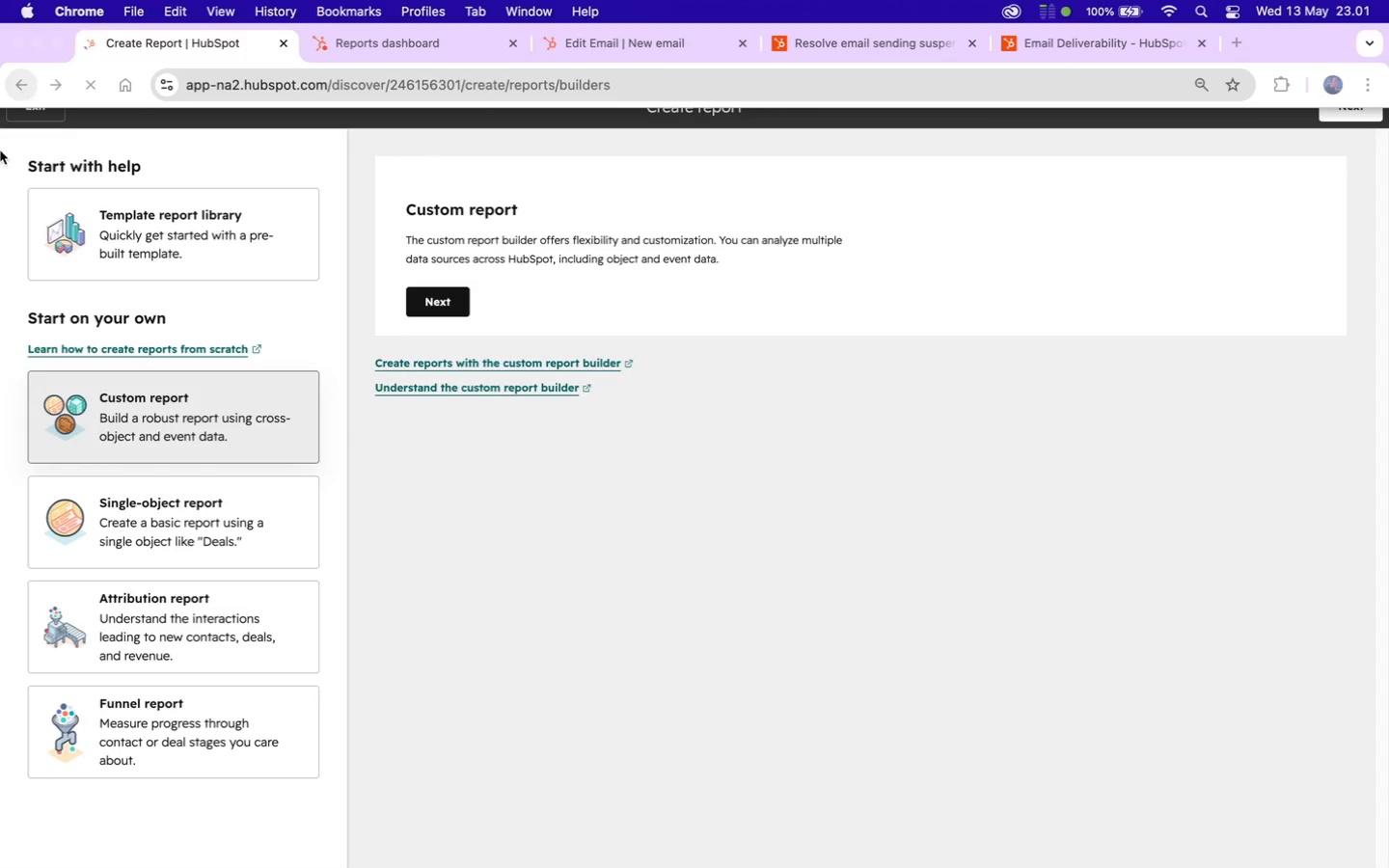 
wait(5.28)
 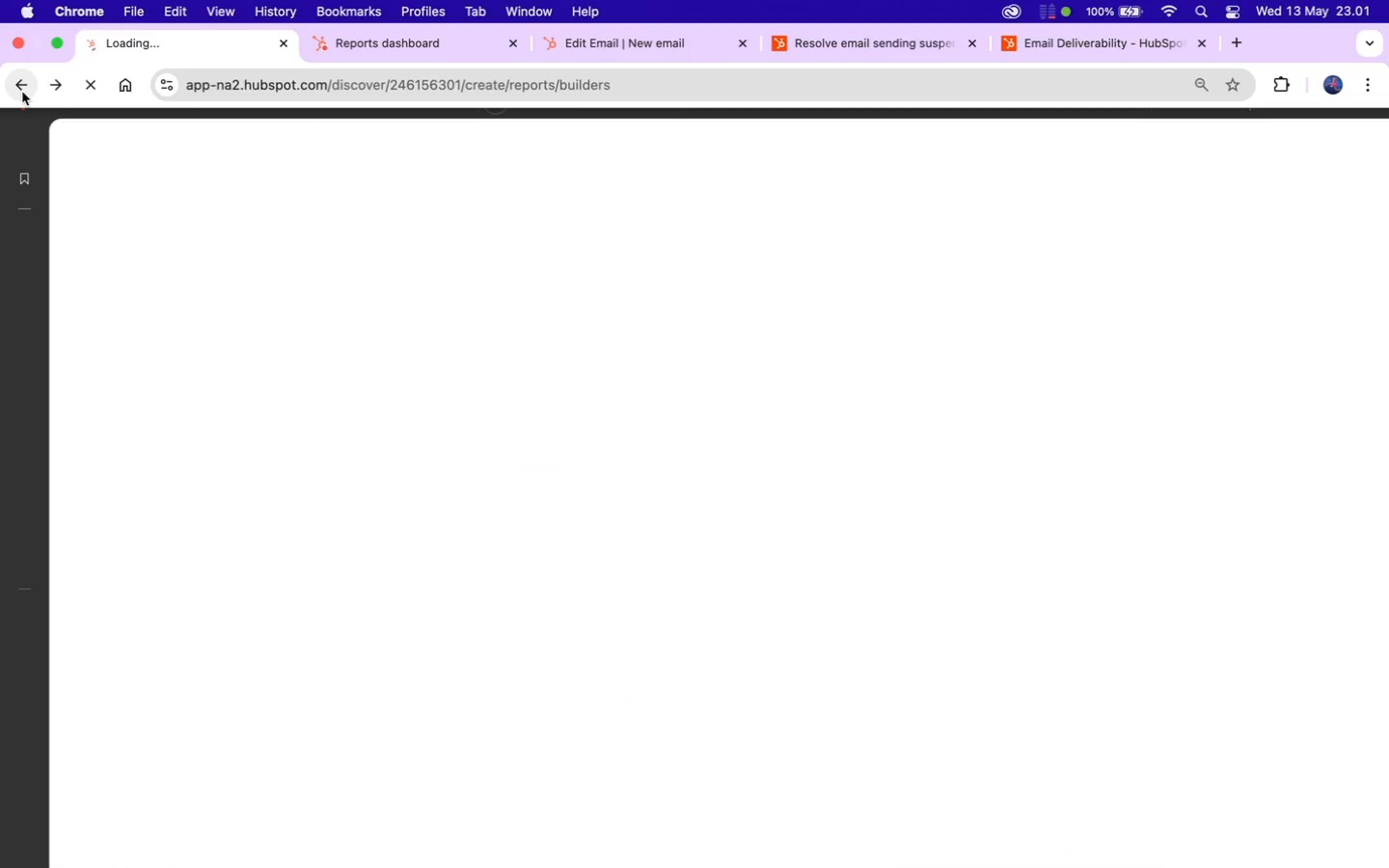 
left_click([39, 104])
 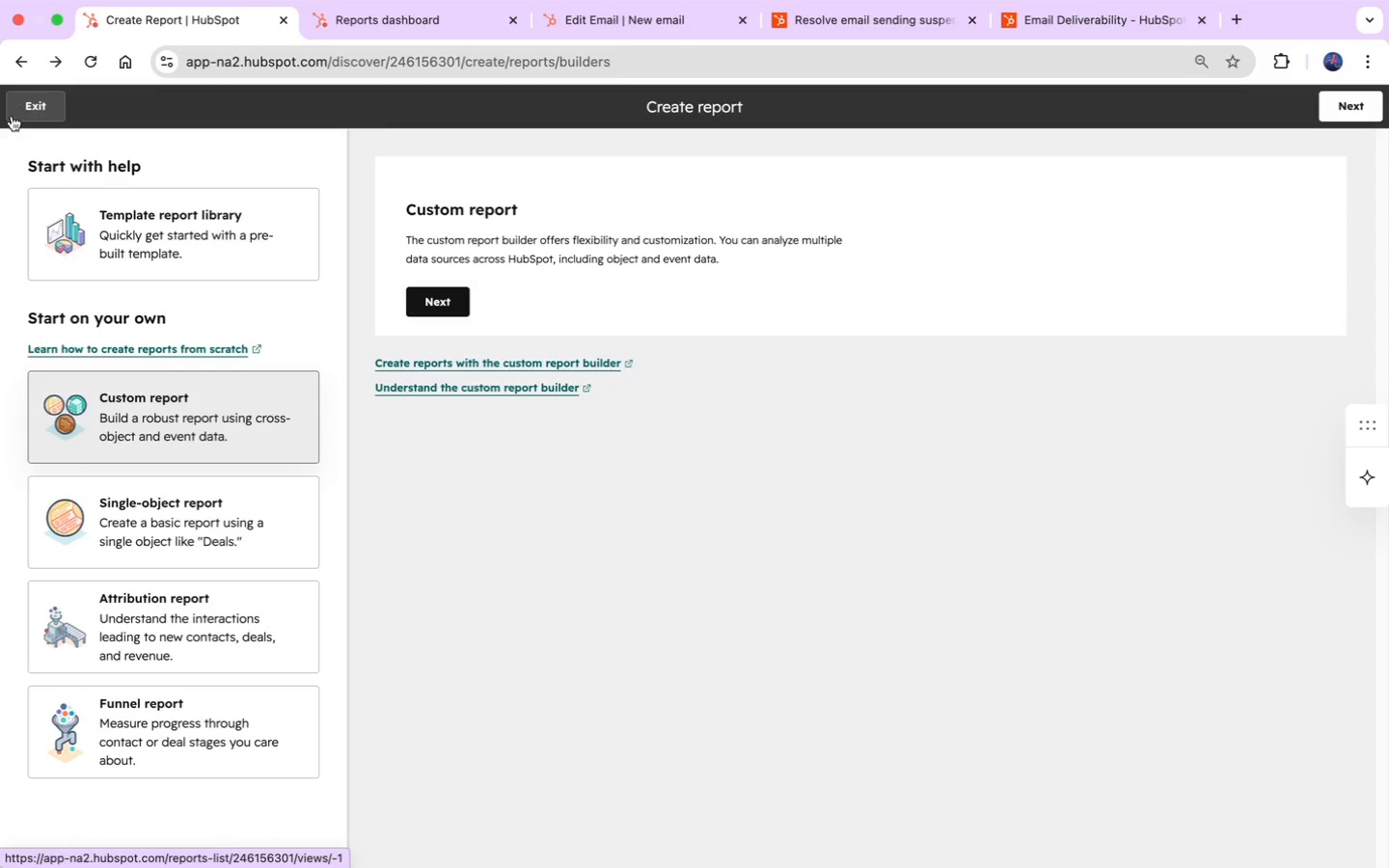 
left_click([48, 106])
 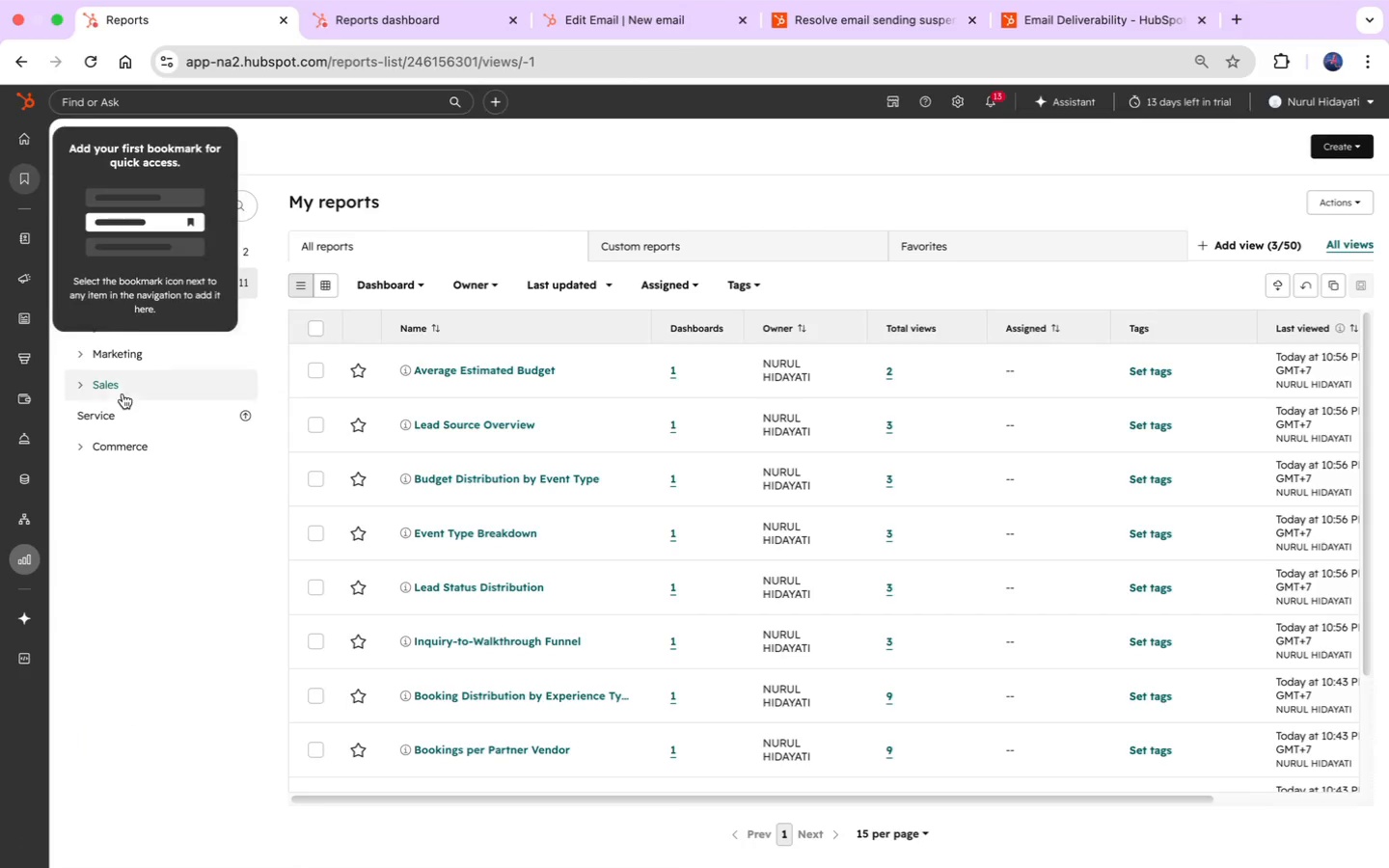 
wait(7.98)
 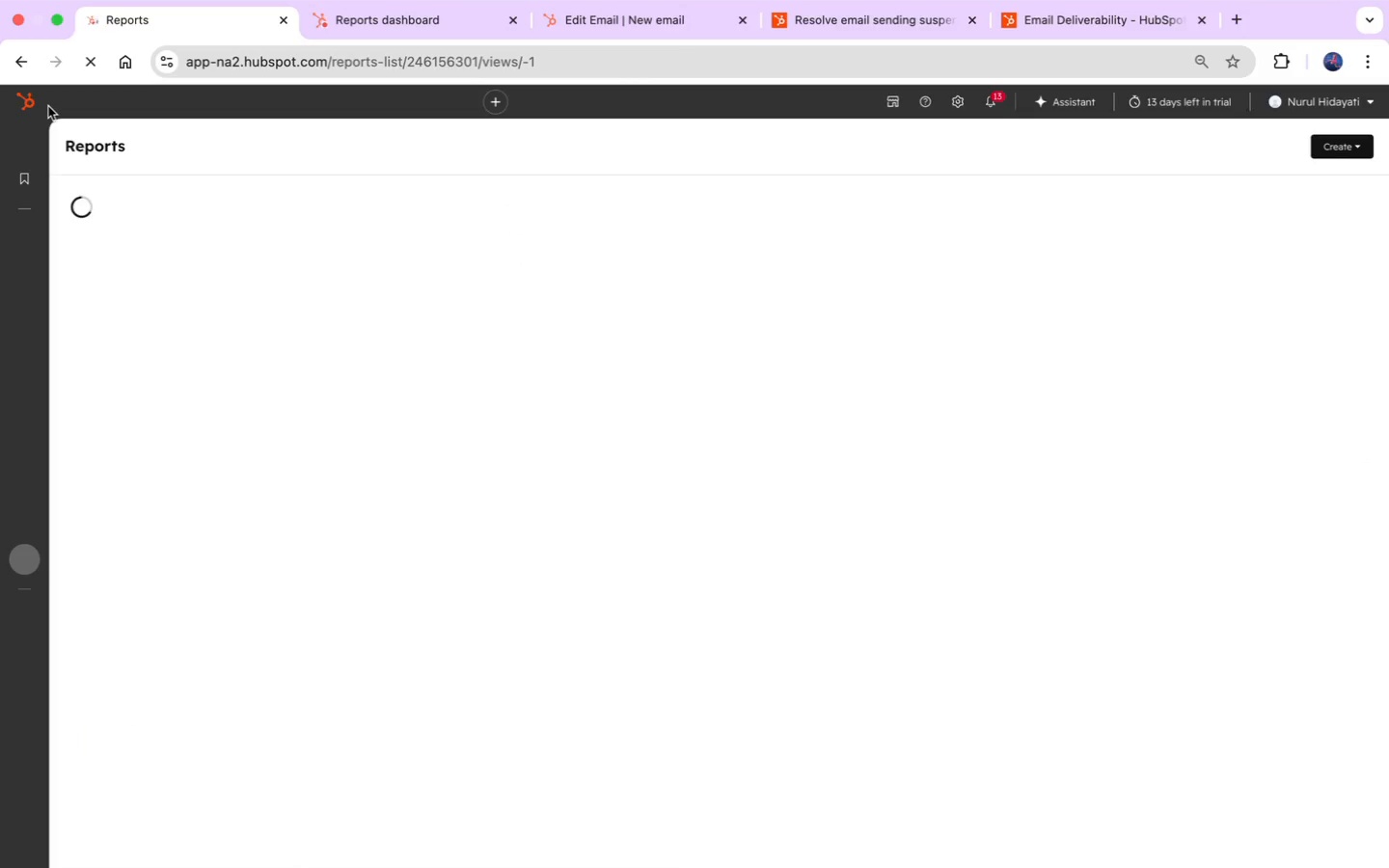 
left_click([96, 546])
 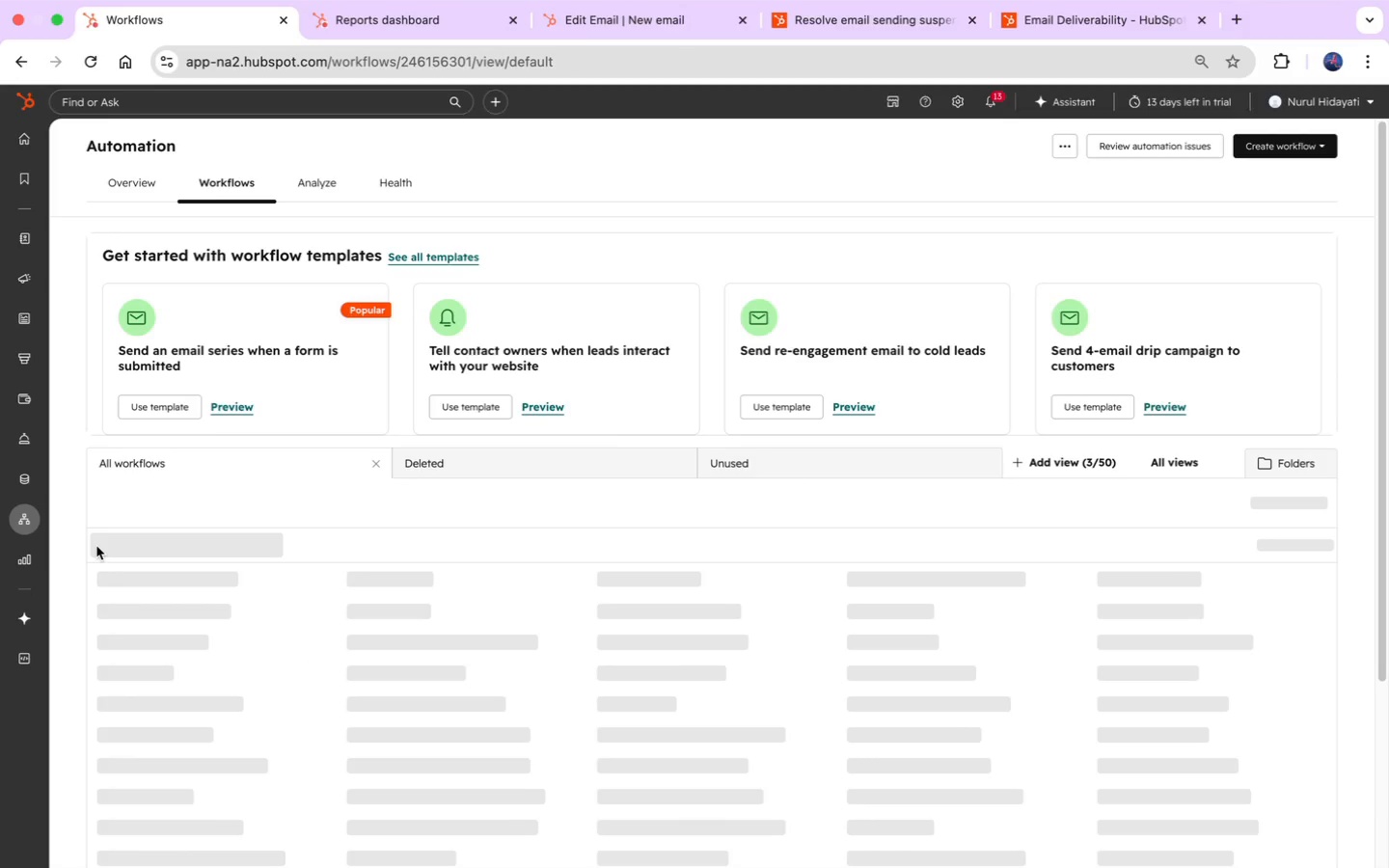 
wait(11.6)
 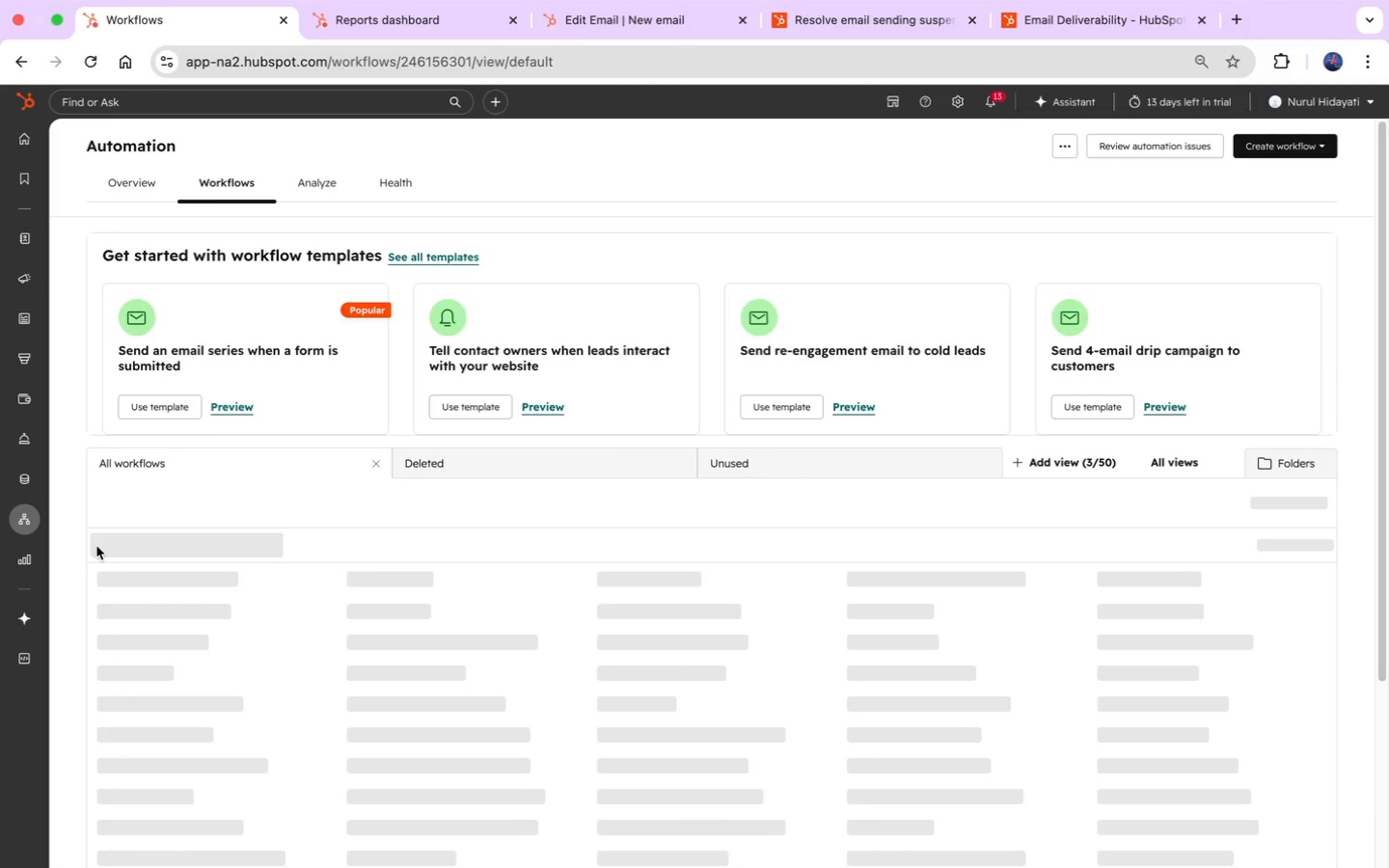 
left_click([248, 678])
 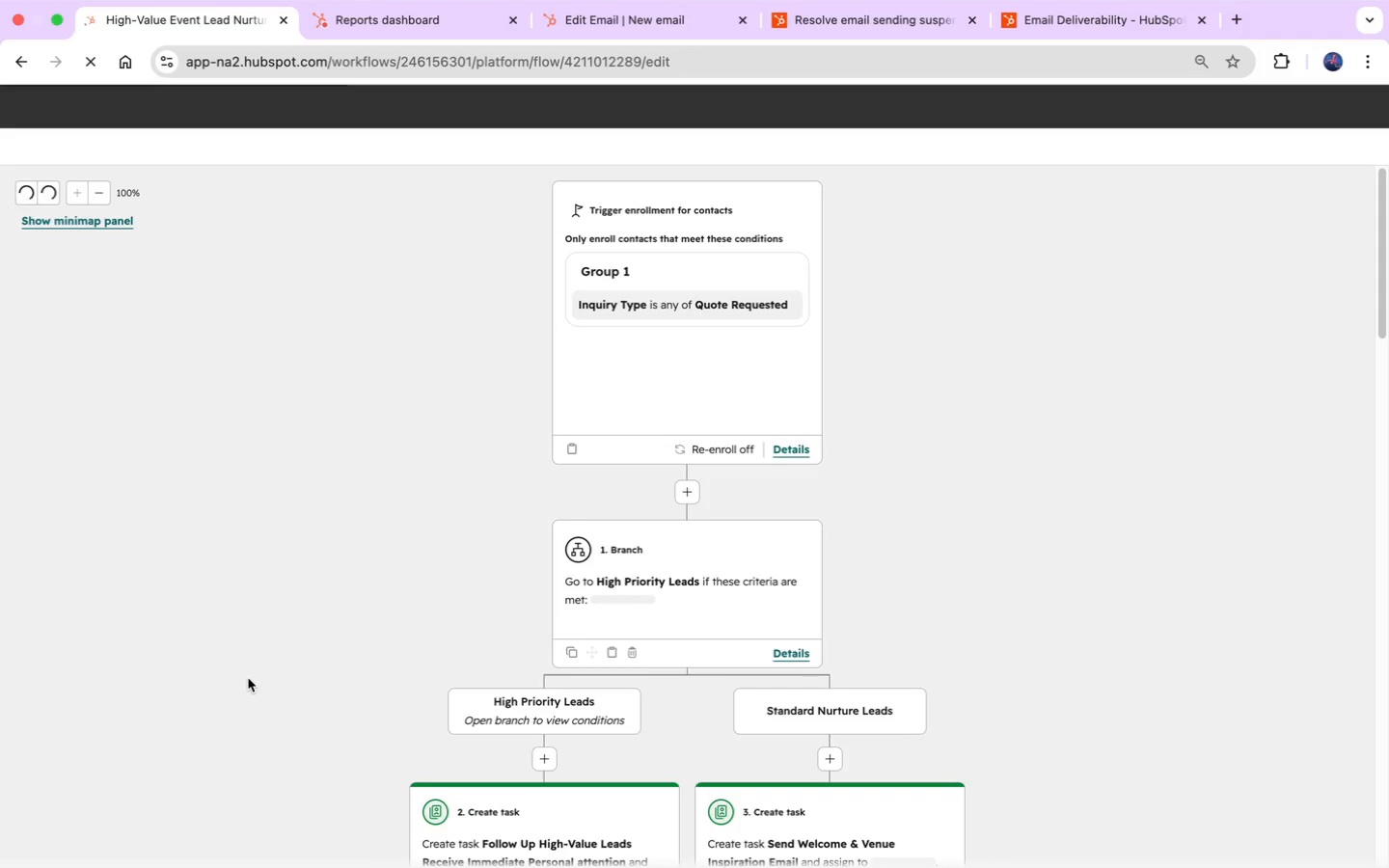 
wait(15.43)
 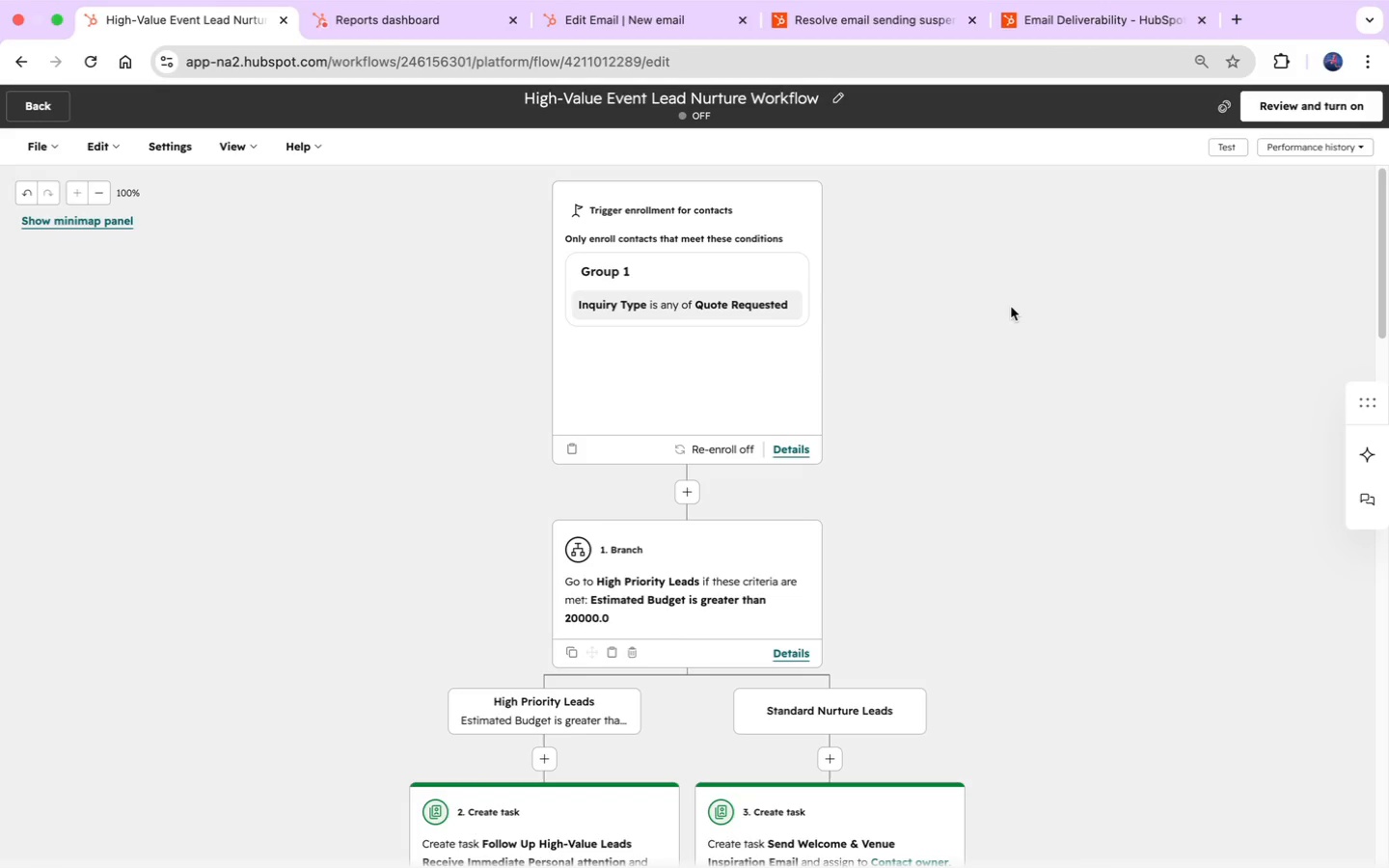 
key(Meta+Shift+5)
 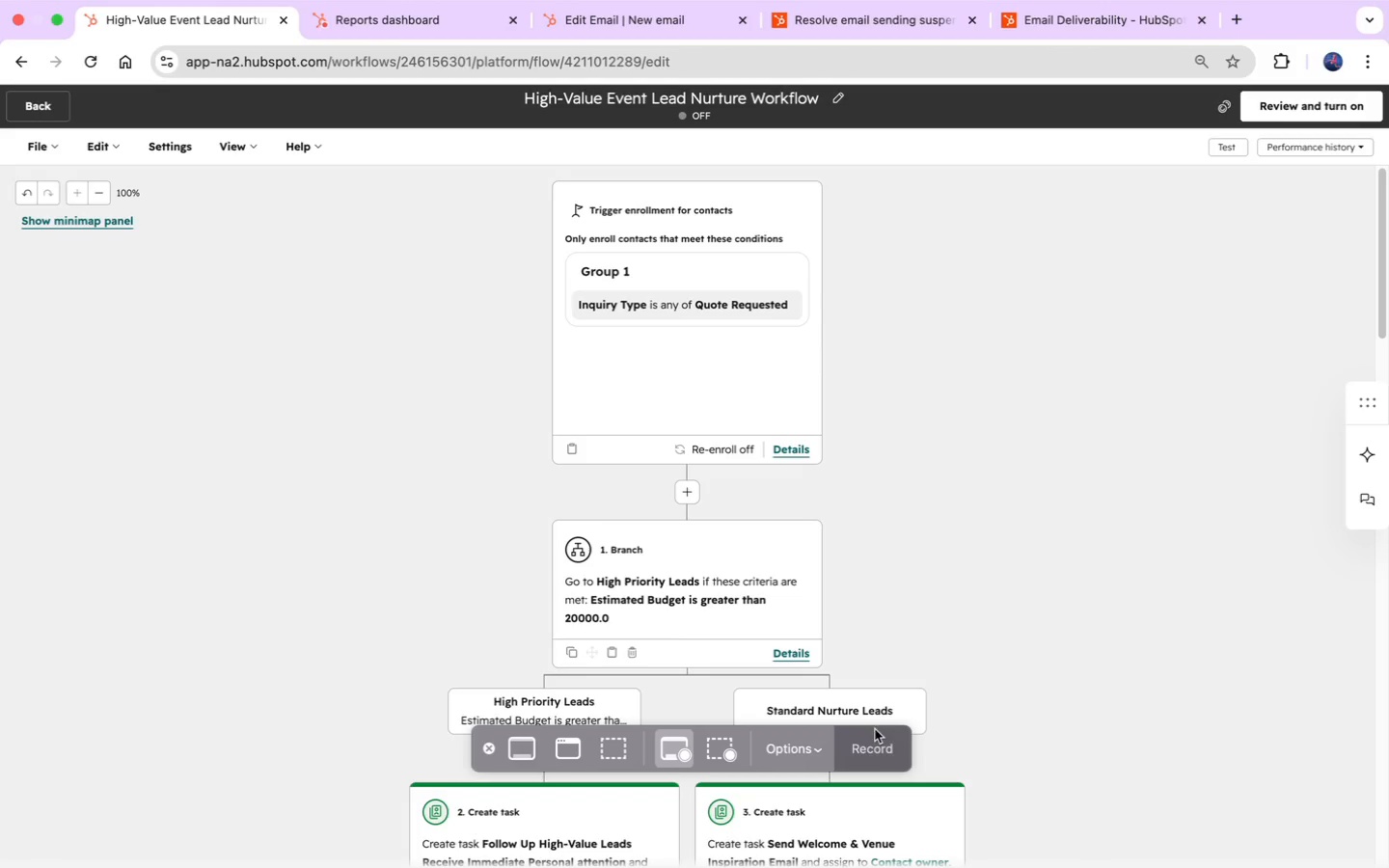 
left_click([871, 750])
 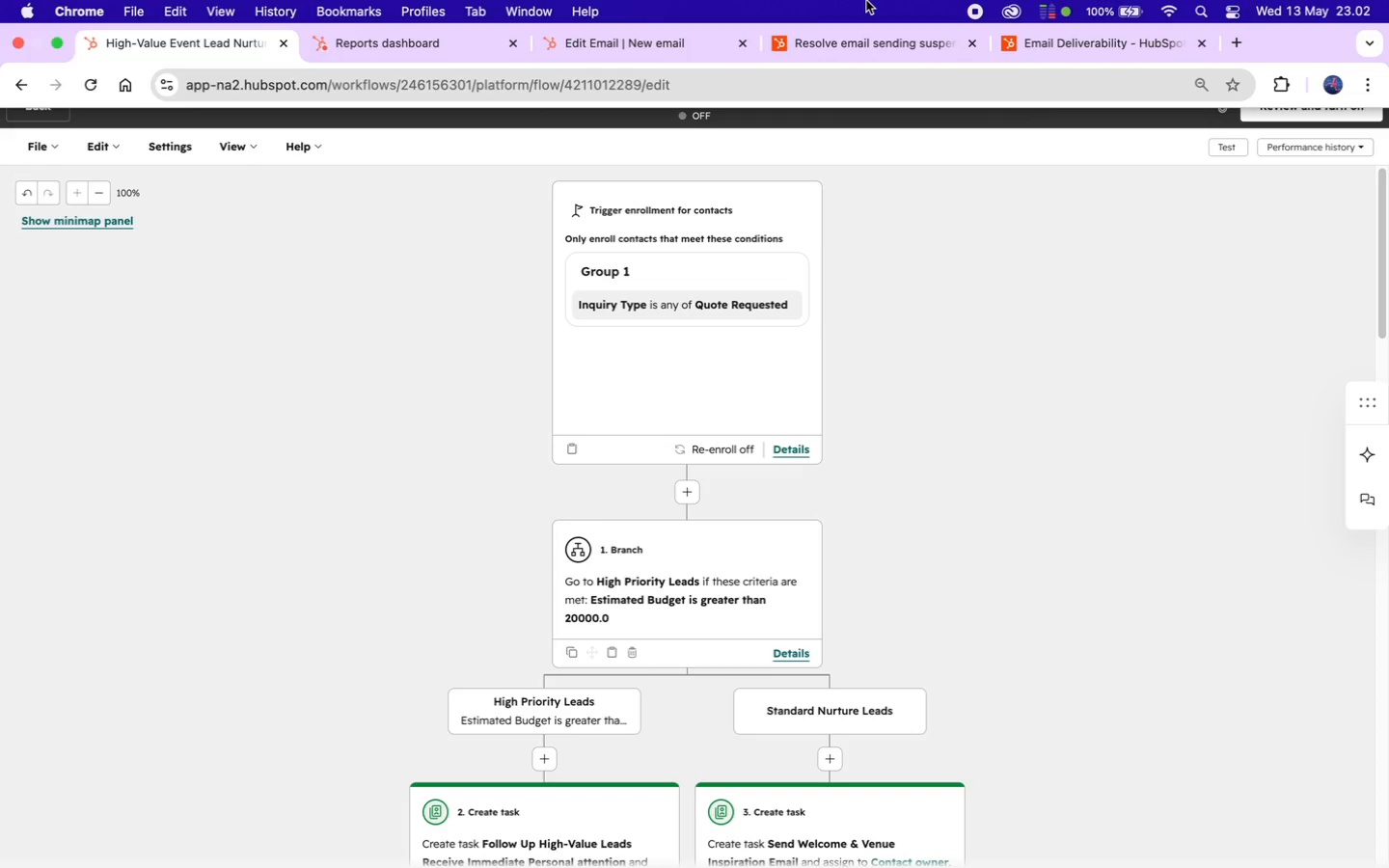 
wait(5.38)
 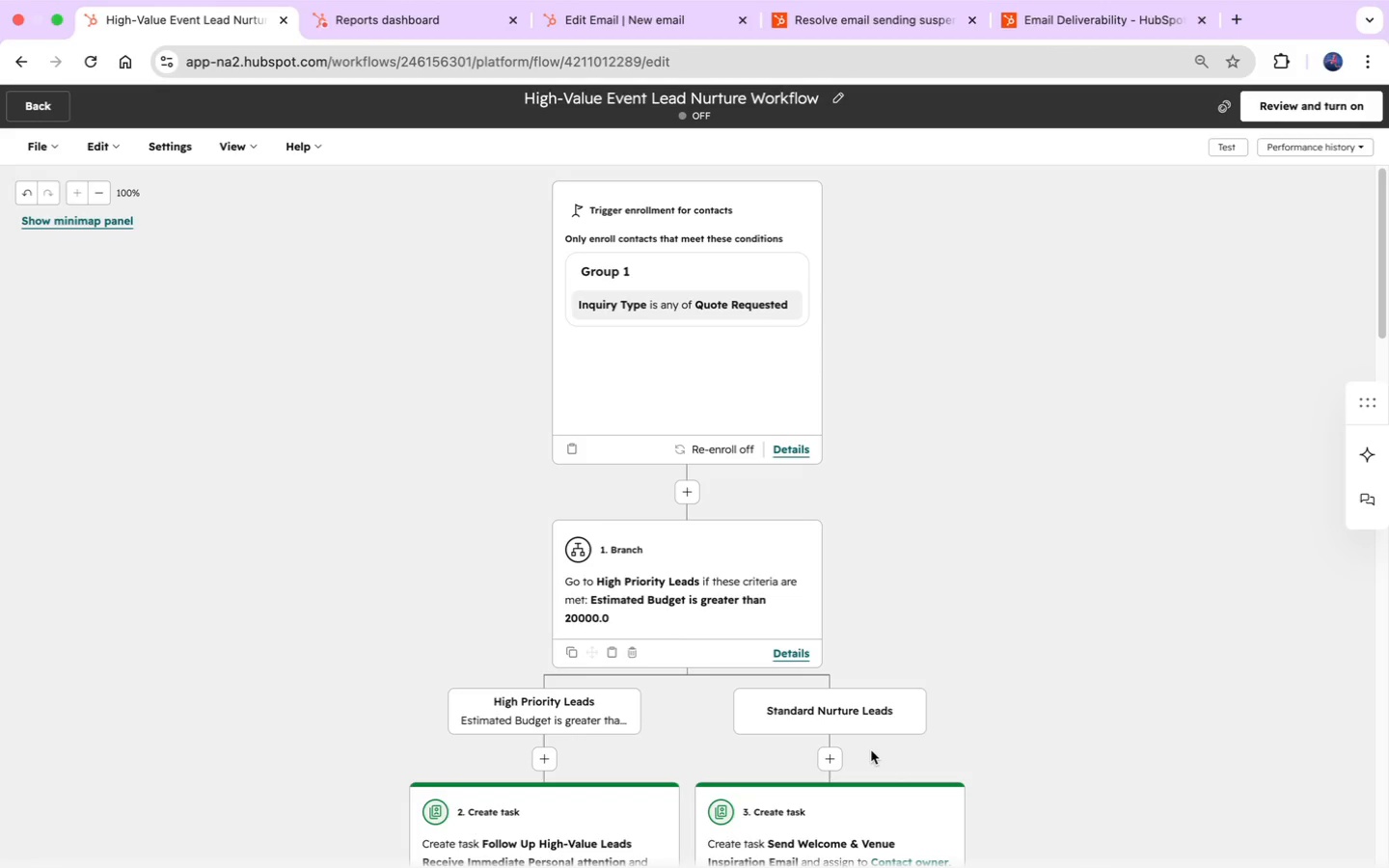 
scroll: coordinate [944, 446], scroll_direction: down, amount: 176.0
 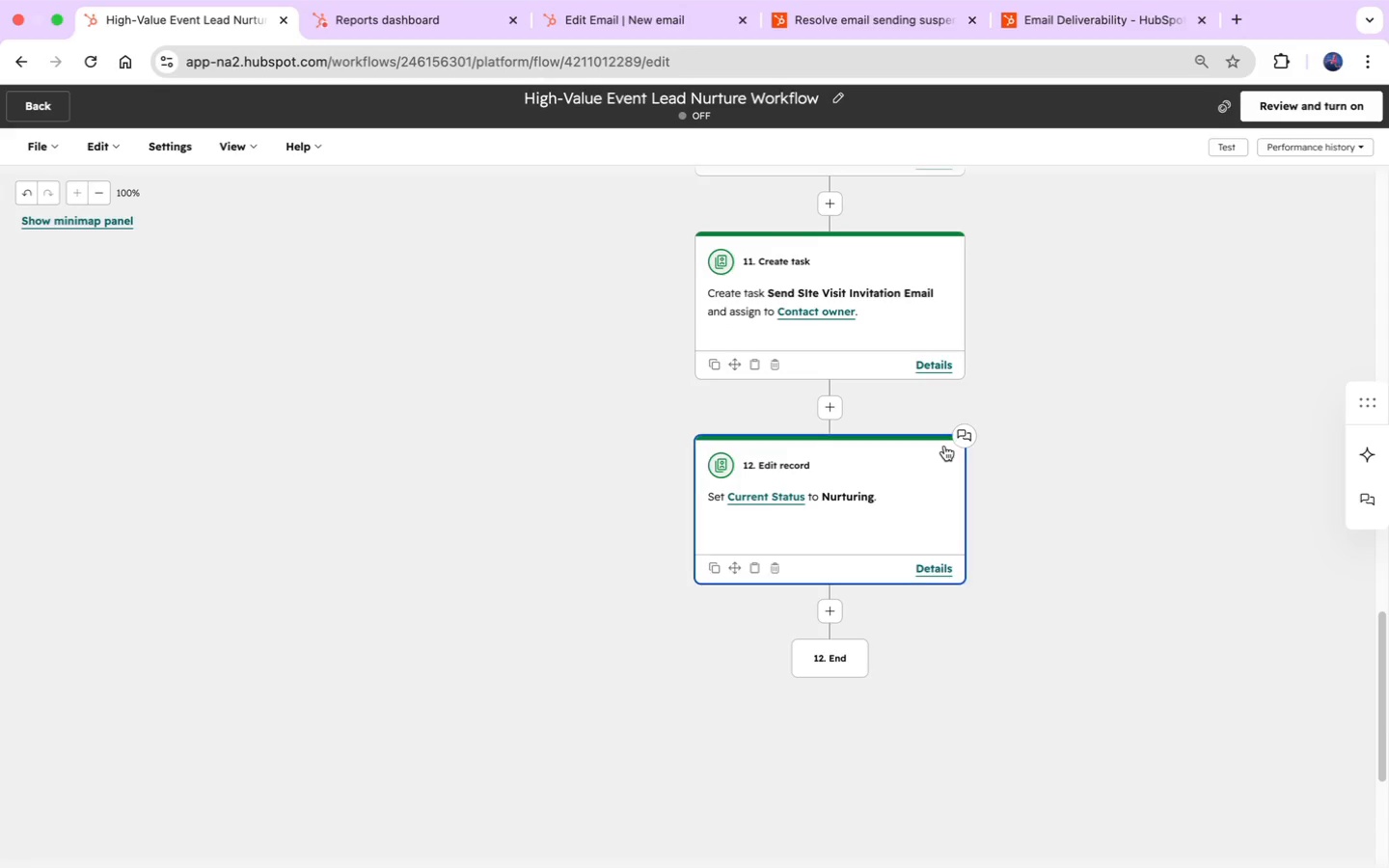 
scroll: coordinate [944, 446], scroll_direction: up, amount: 236.0
 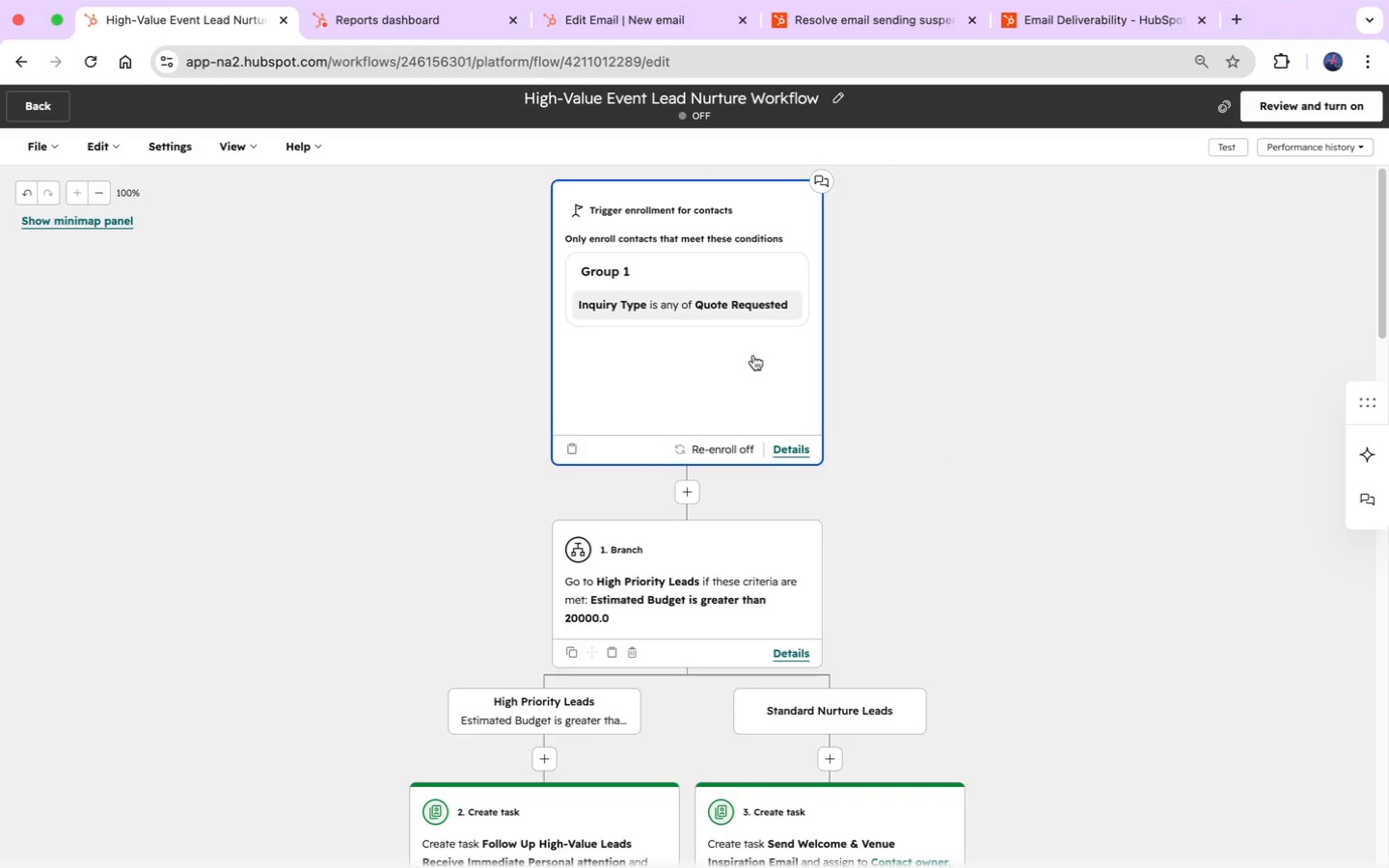 
left_click([753, 355])
 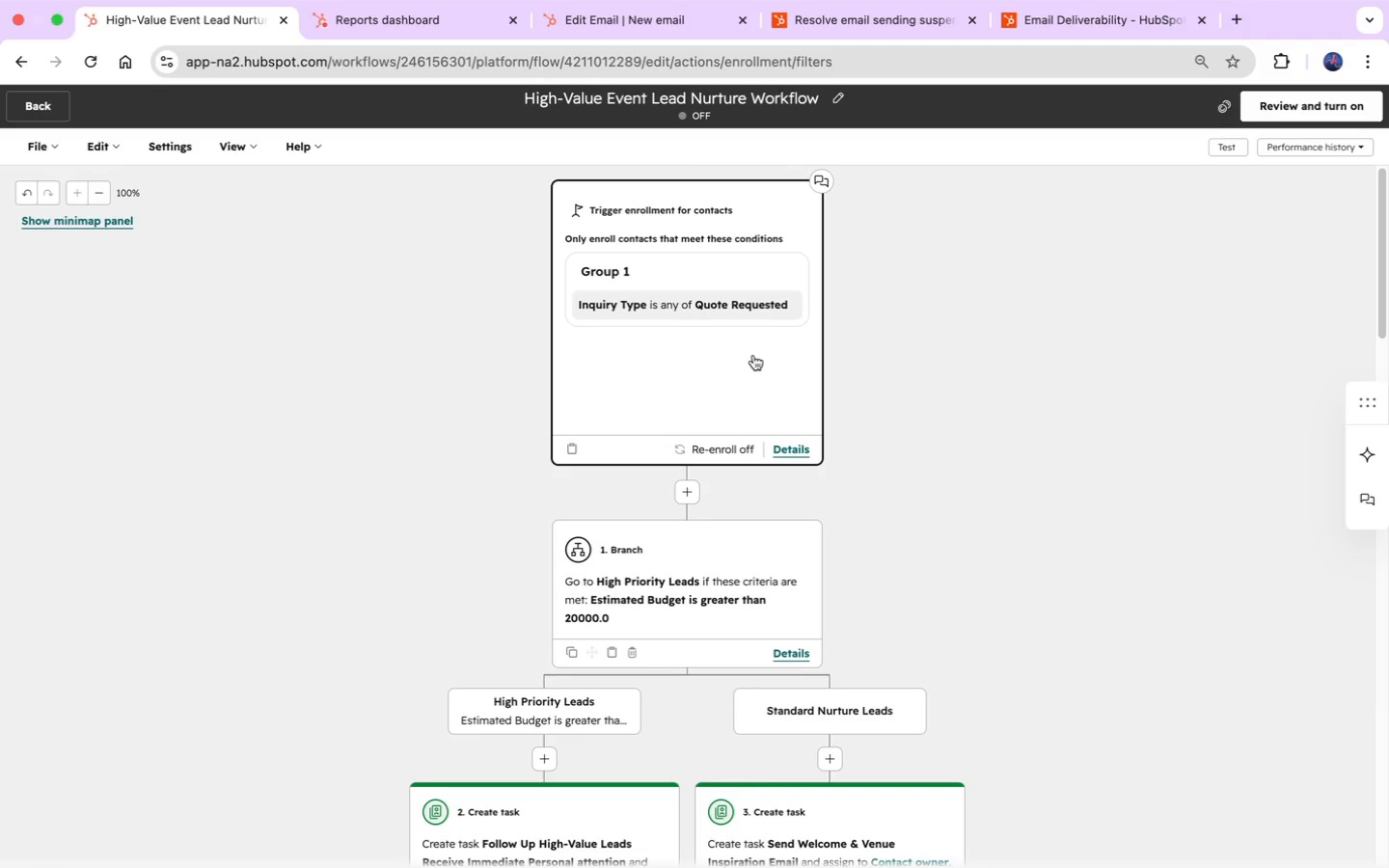 
left_click([753, 355])
 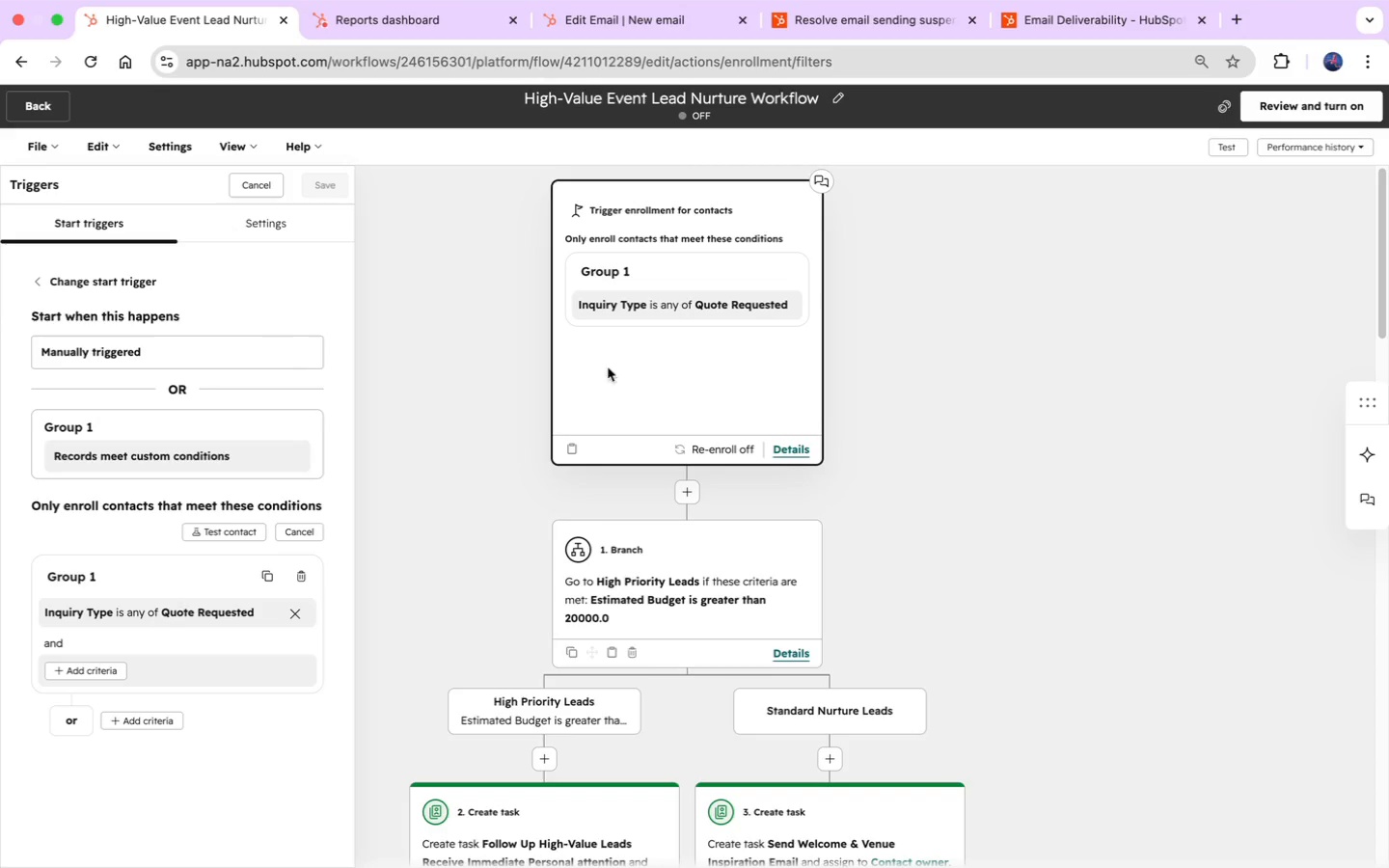 
left_click([727, 556])
 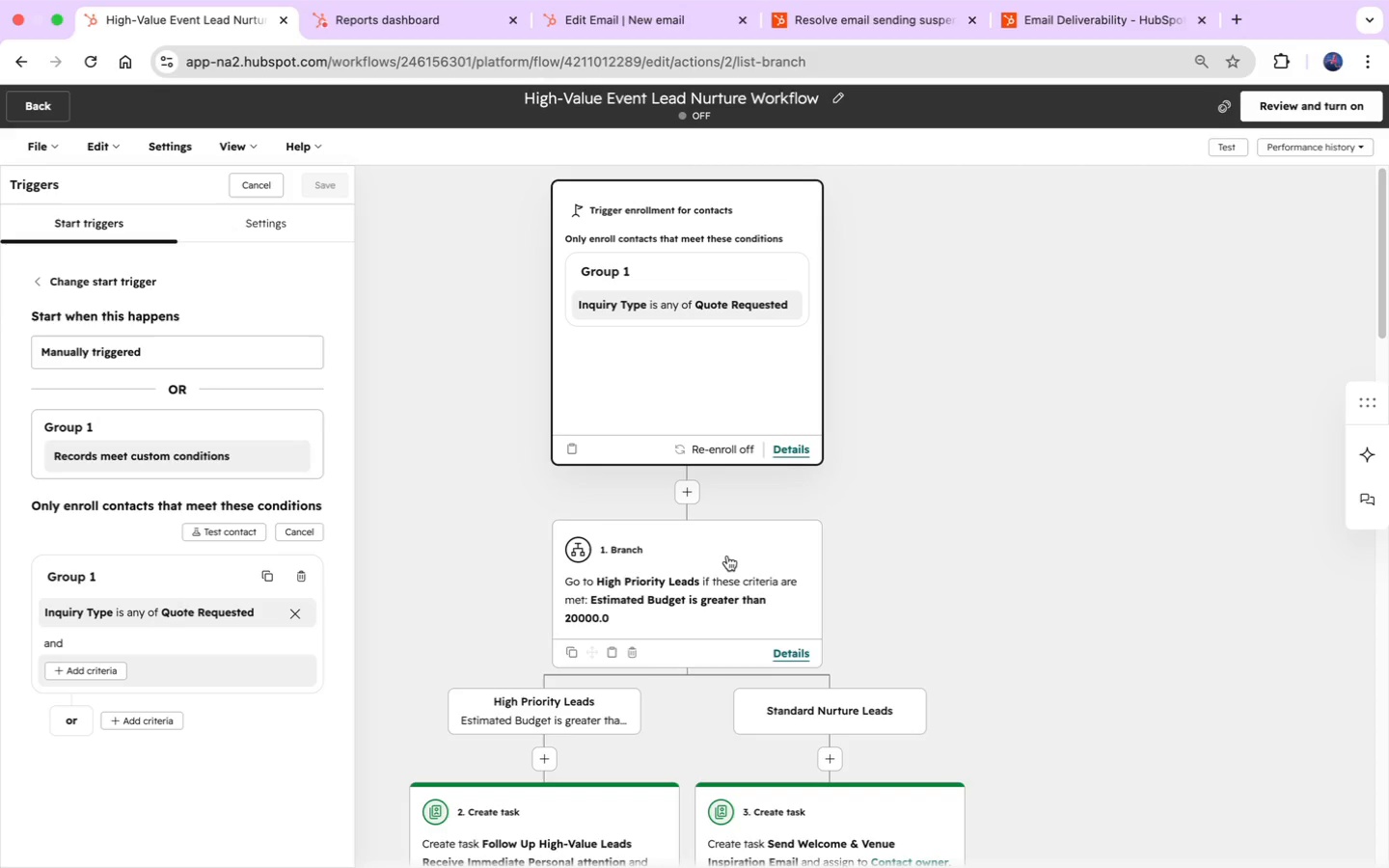 
left_click([727, 556])
 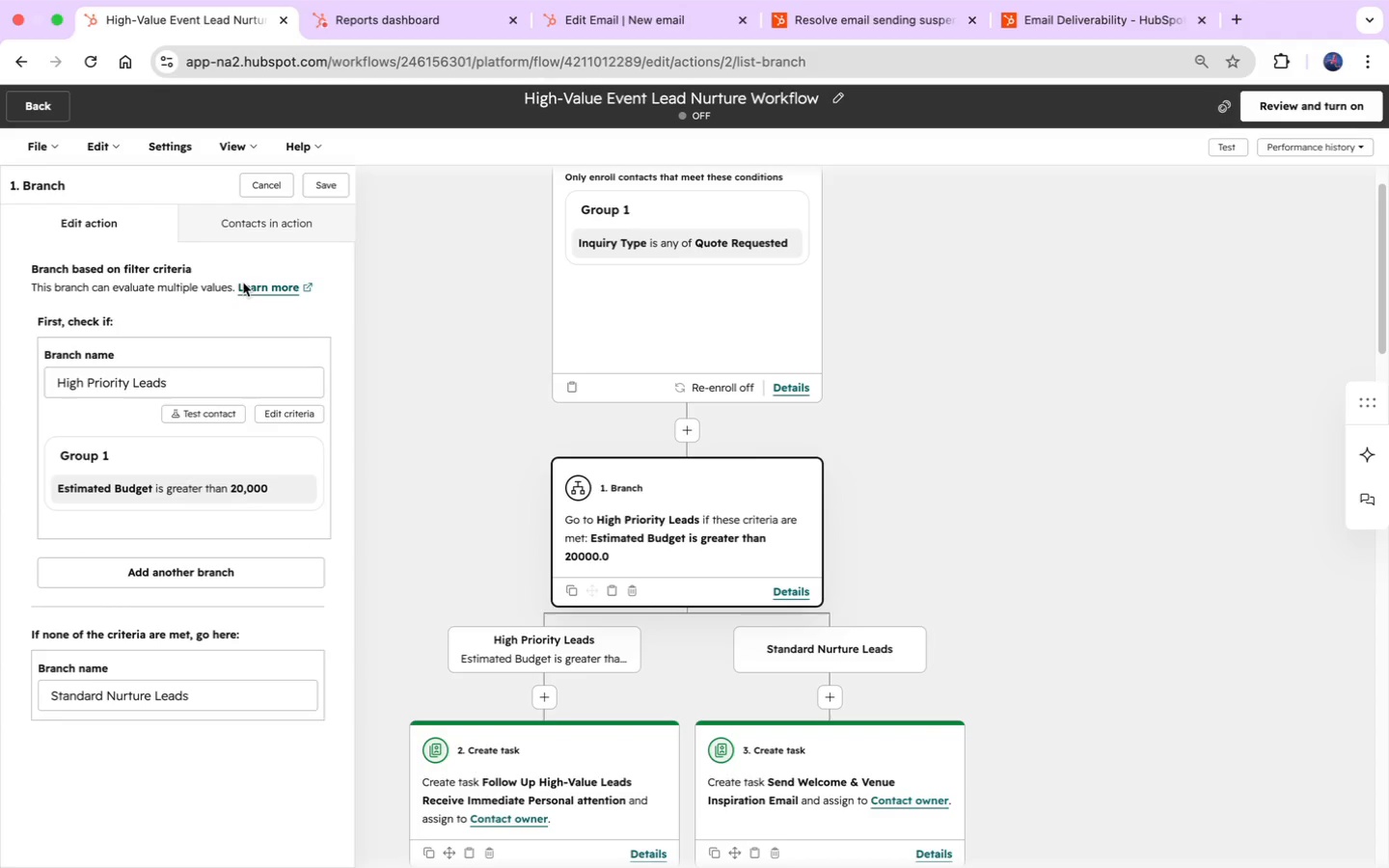 
wait(7.25)
 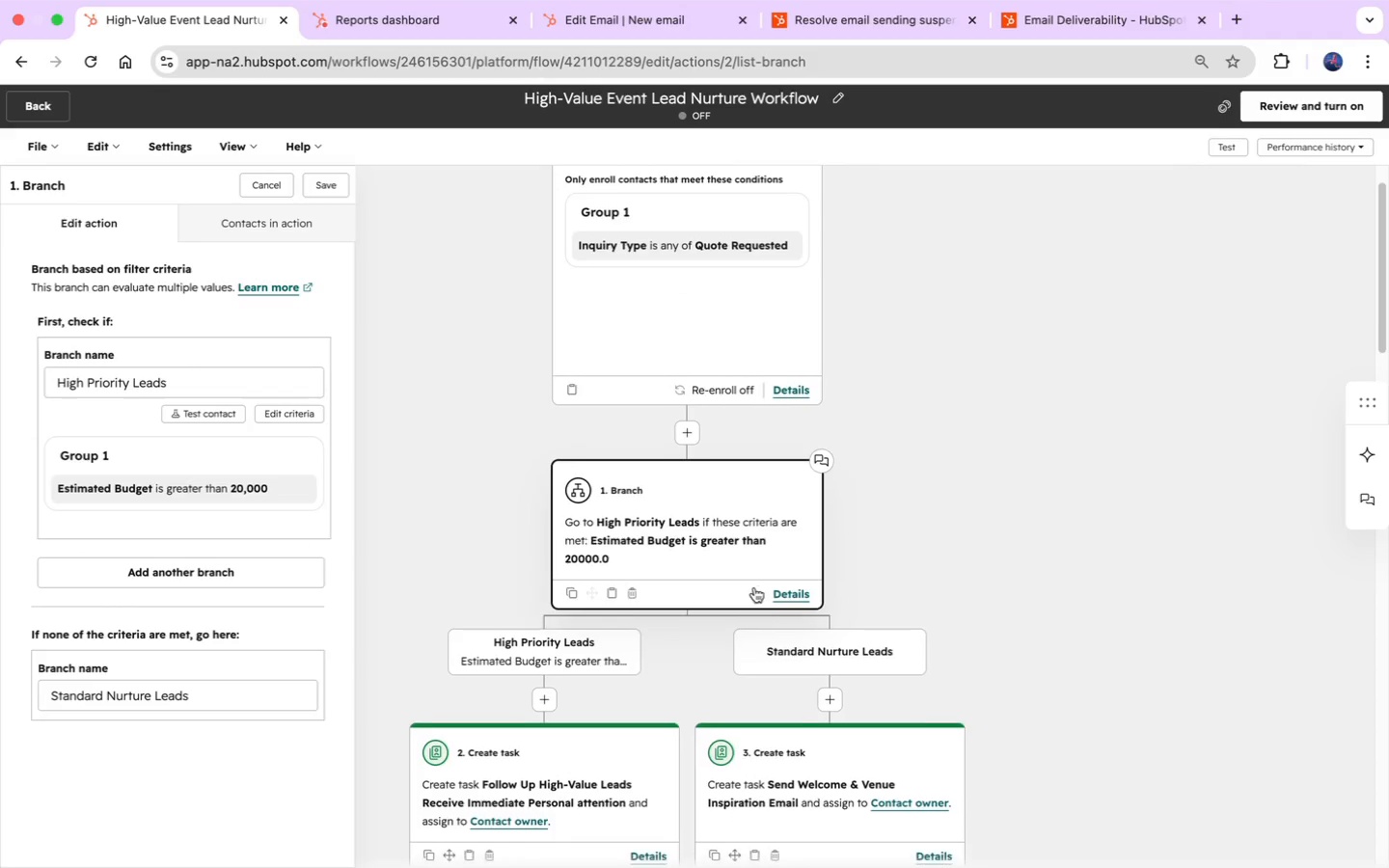 
scroll: coordinate [761, 604], scroll_direction: down, amount: 41.0
 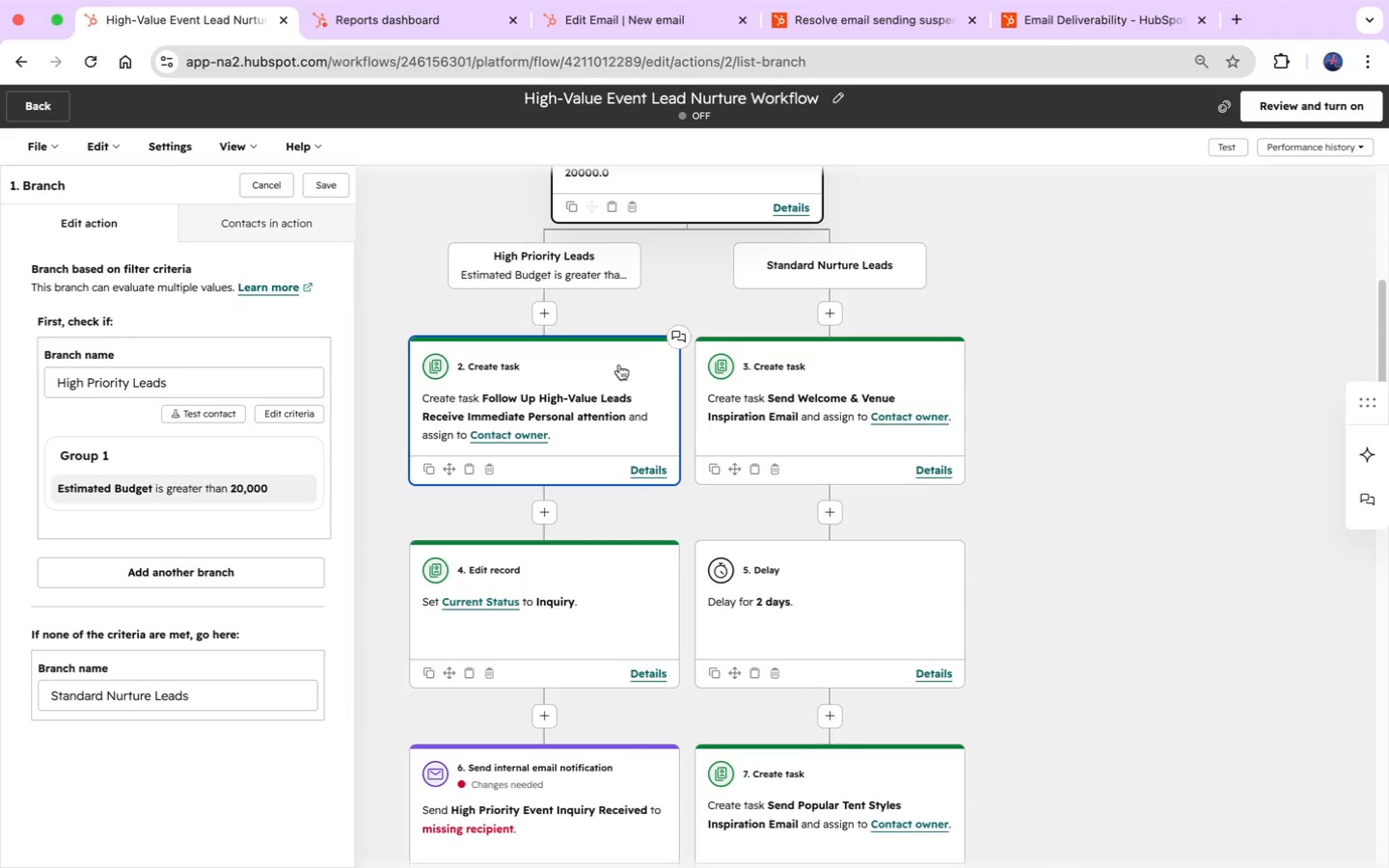 
left_click([619, 365])
 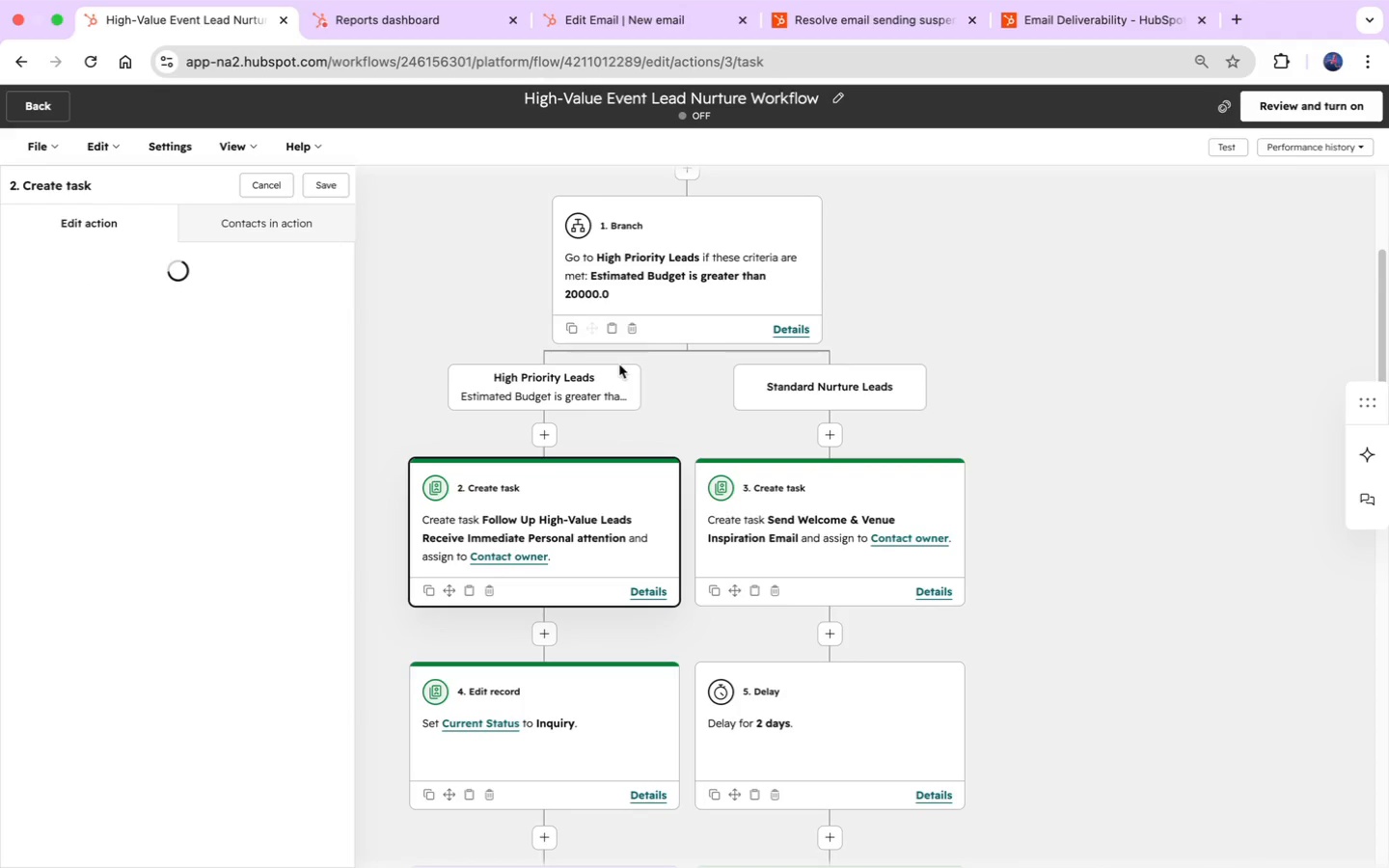 
wait(10.73)
 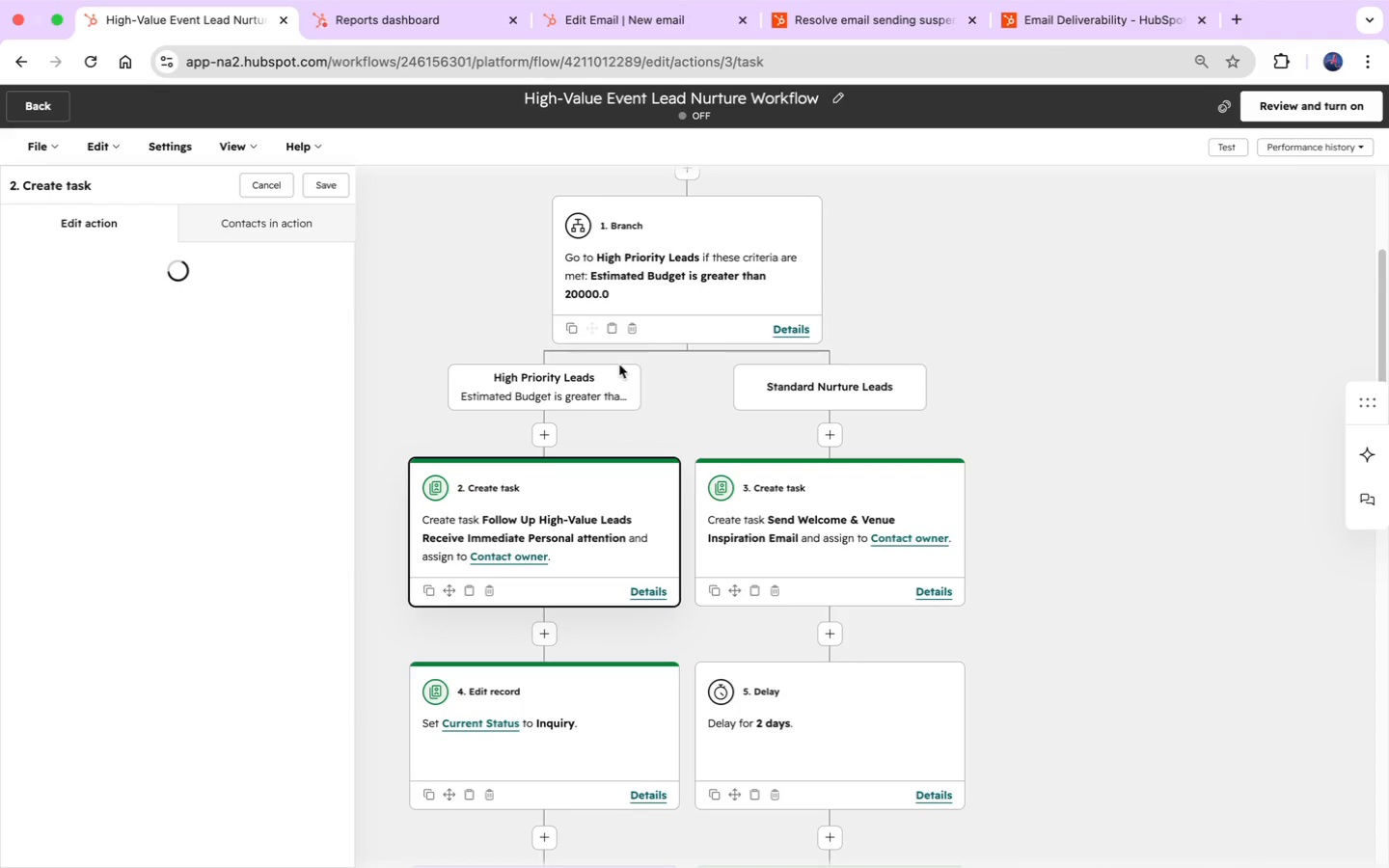 
scroll: coordinate [267, 857], scroll_direction: down, amount: 88.0
 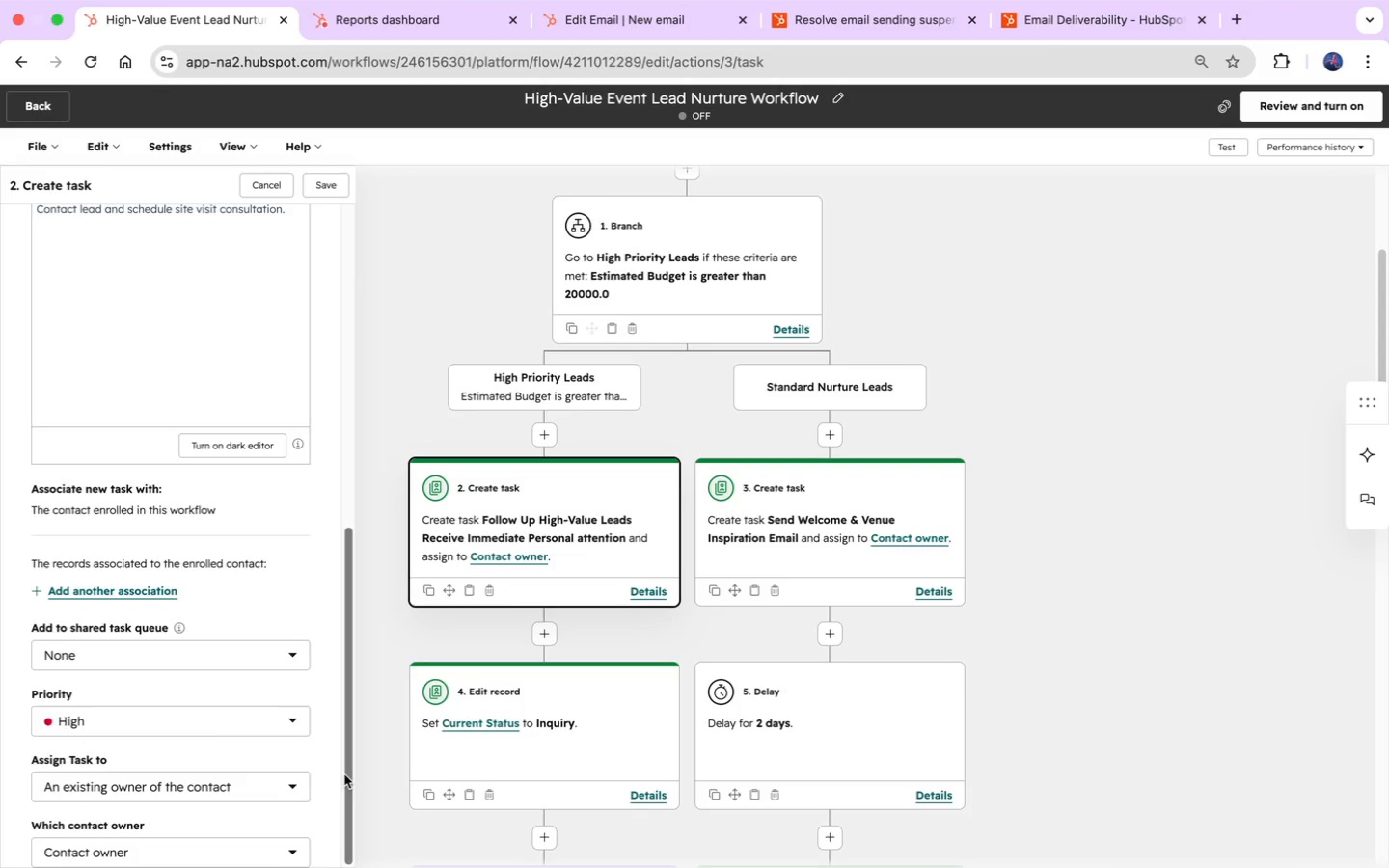 
left_click_drag(start_coordinate=[344, 774], to_coordinate=[344, 819])
 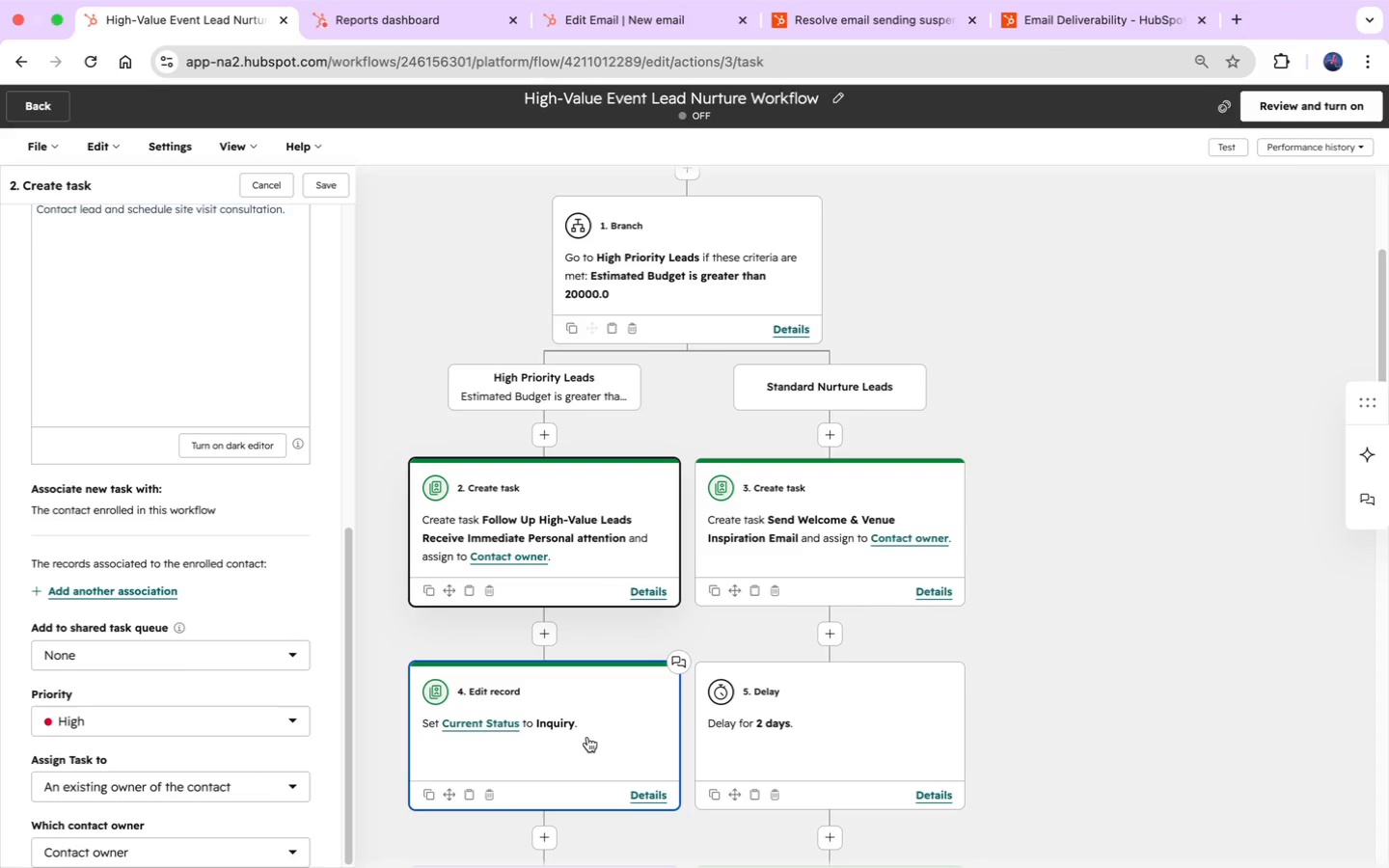 
left_click([587, 737])
 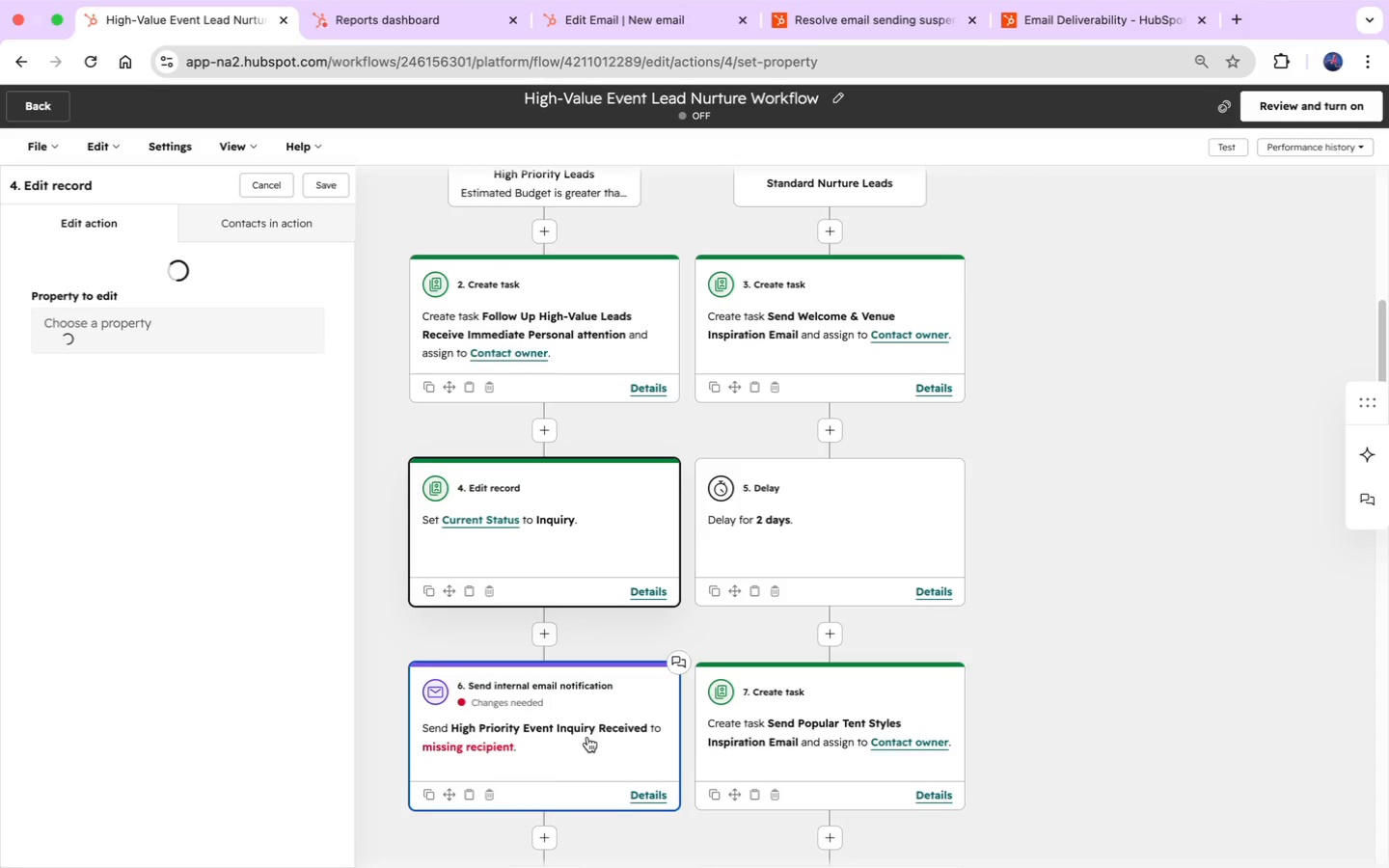 
wait(7.21)
 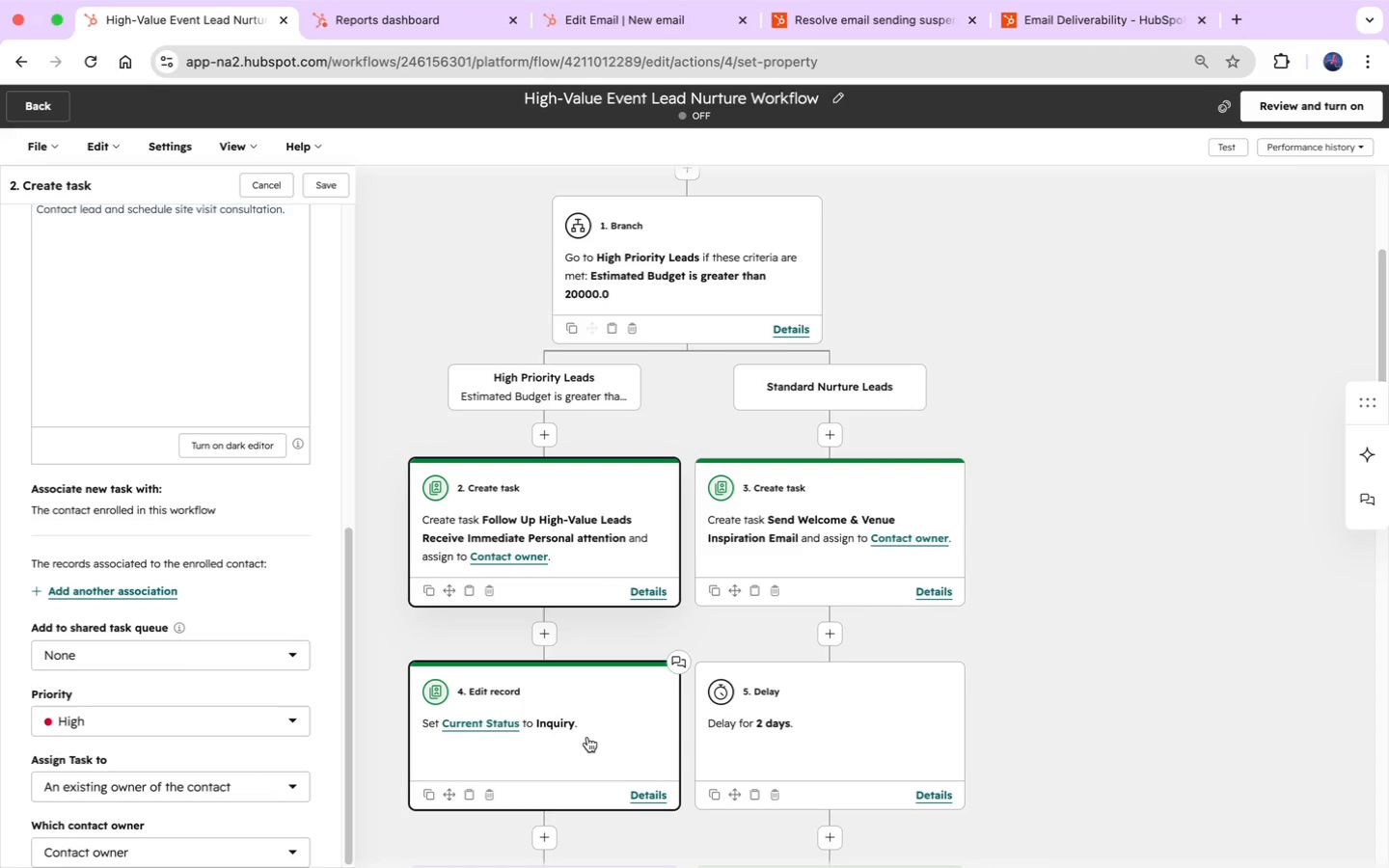 
scroll: coordinate [587, 737], scroll_direction: down, amount: 3.0
 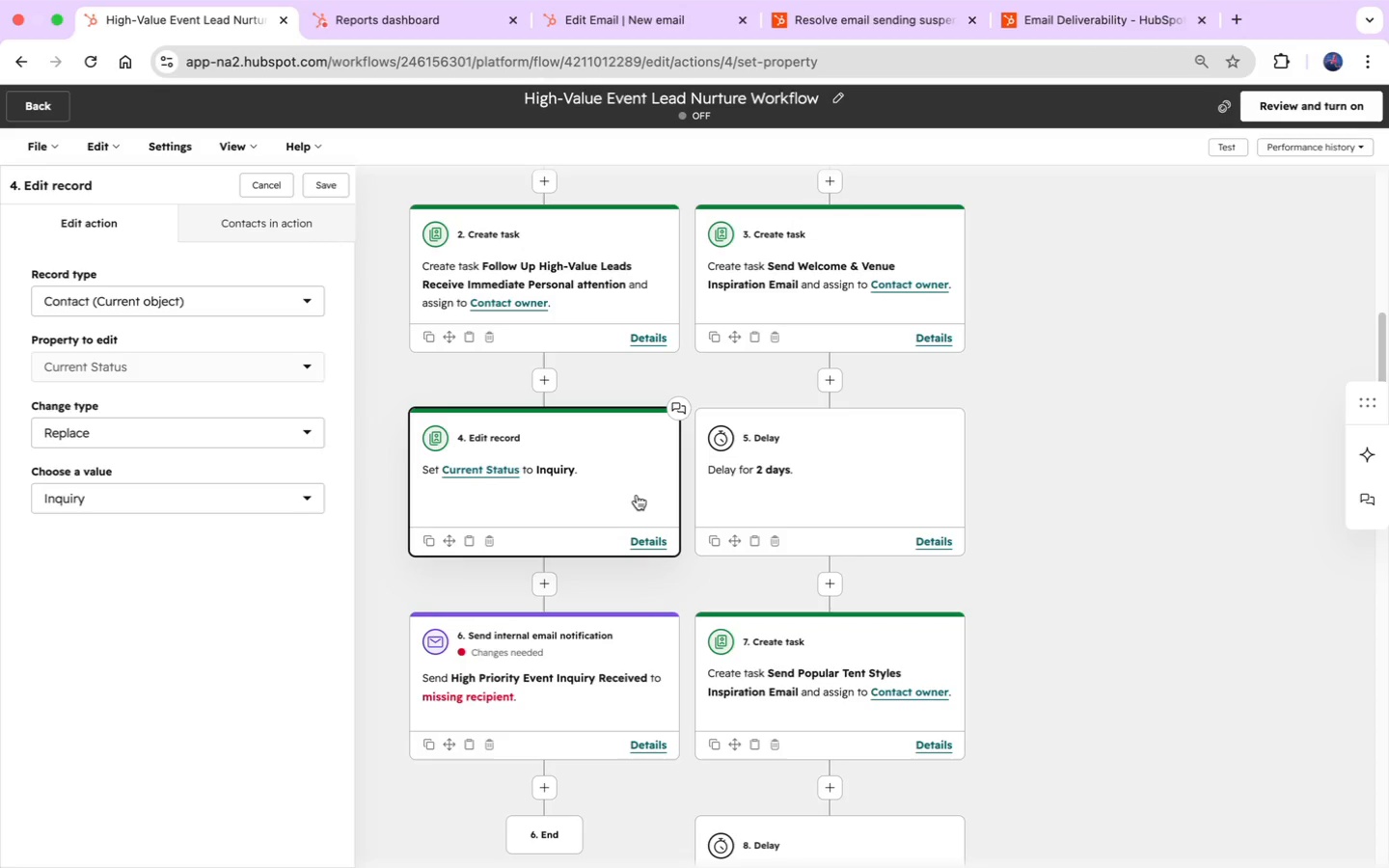 
left_click([637, 496])
 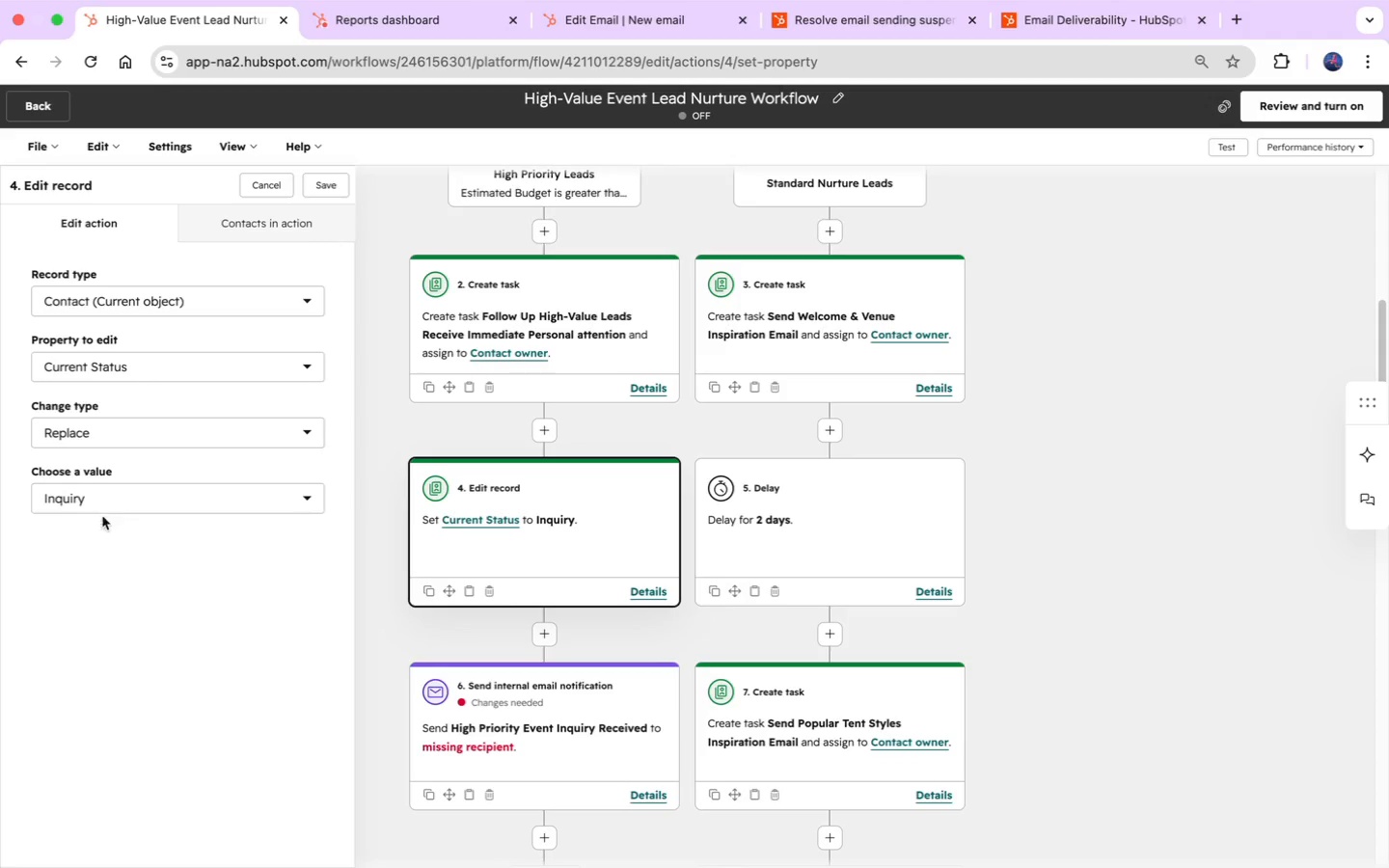 
wait(7.22)
 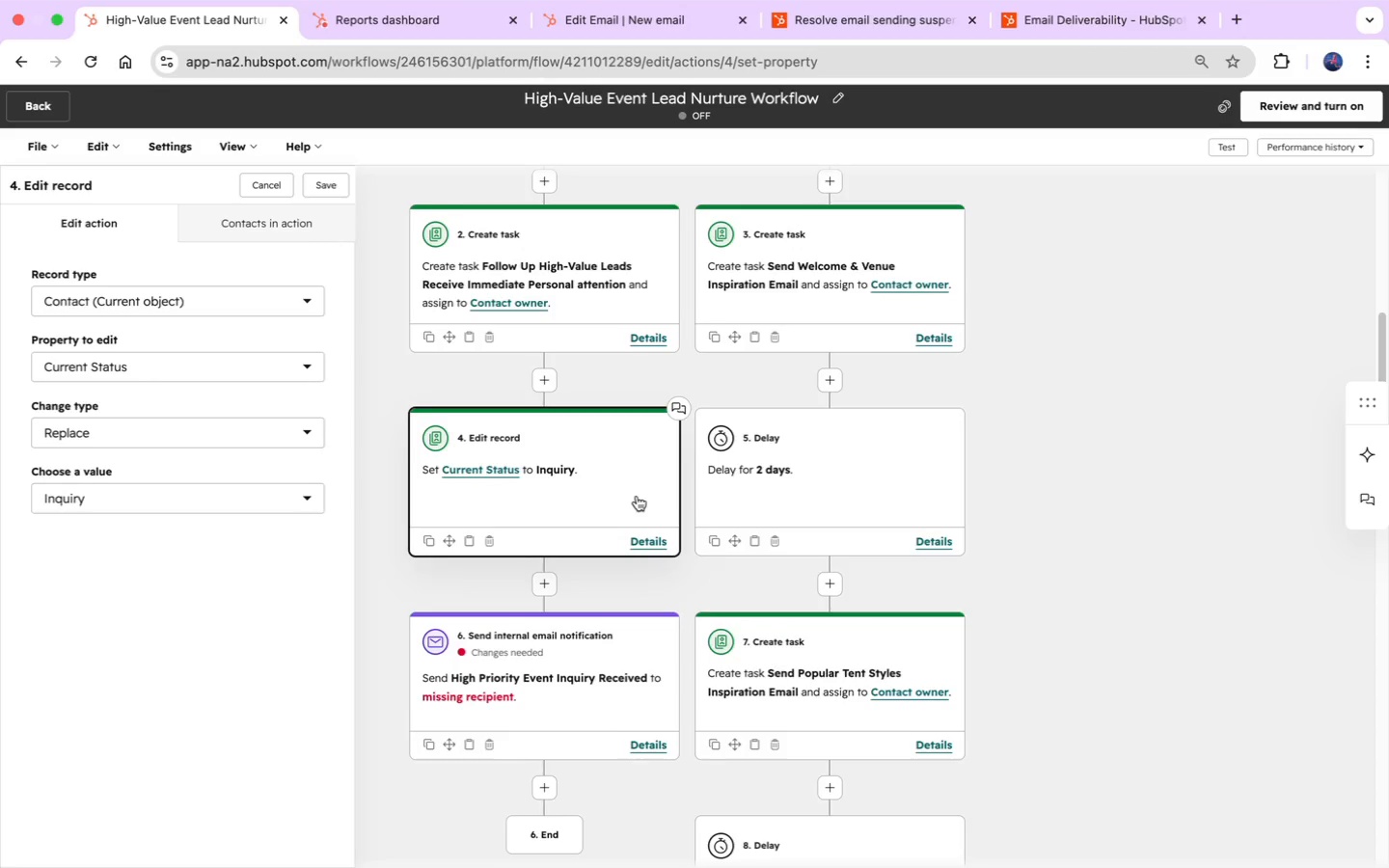 
scroll: coordinate [519, 741], scroll_direction: down, amount: 36.0
 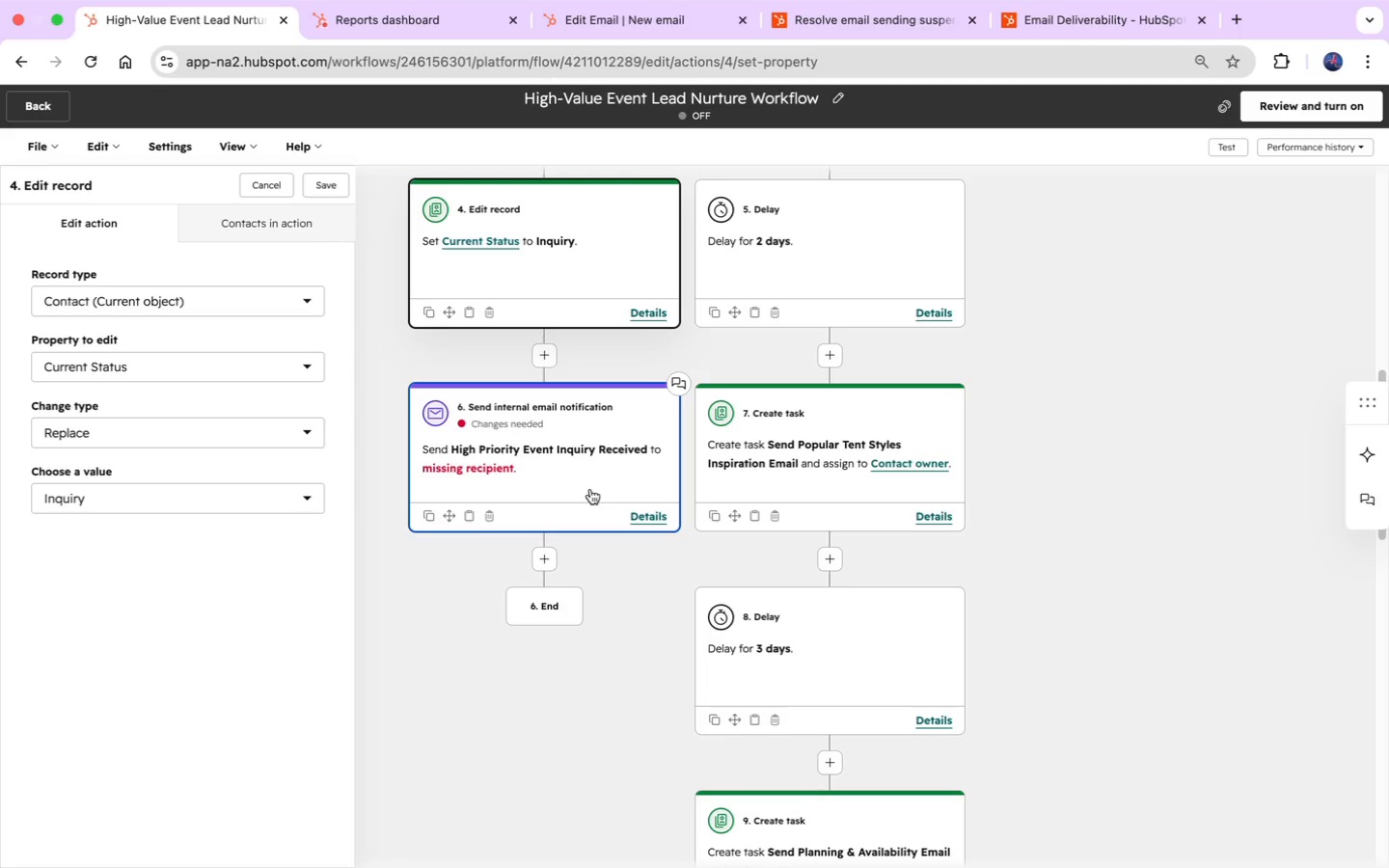 
left_click([590, 489])
 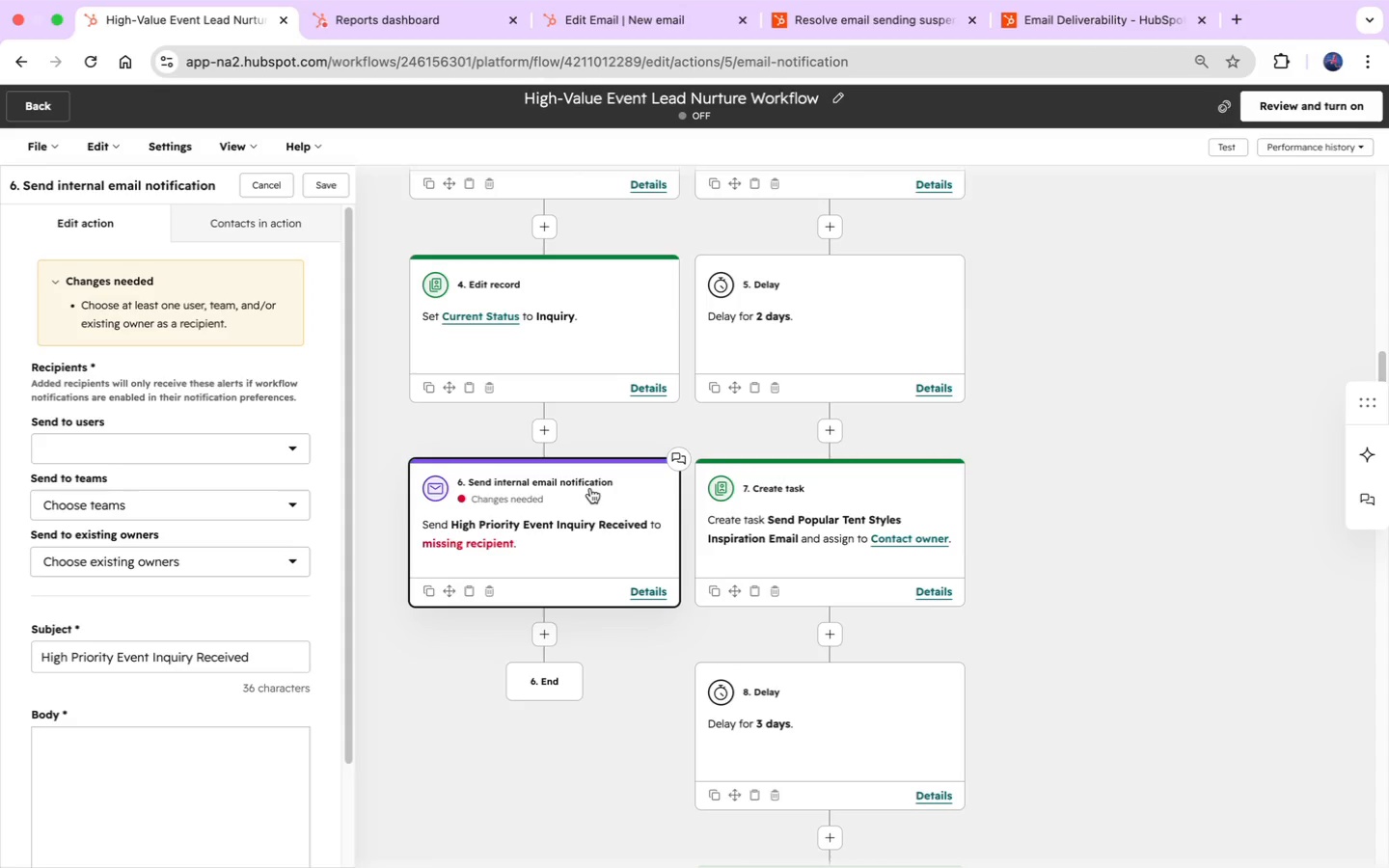 
wait(12.16)
 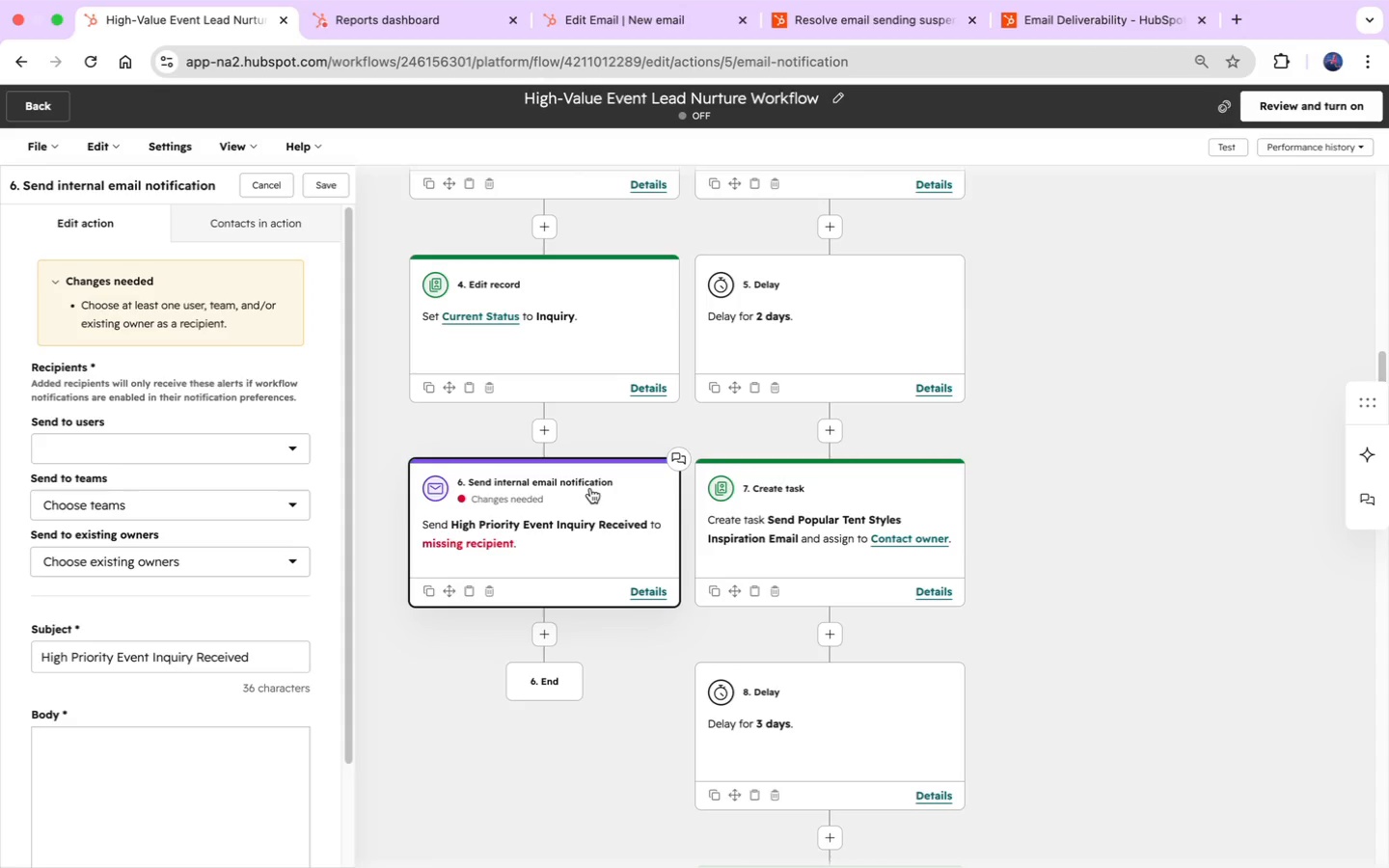 
left_click([295, 447])
 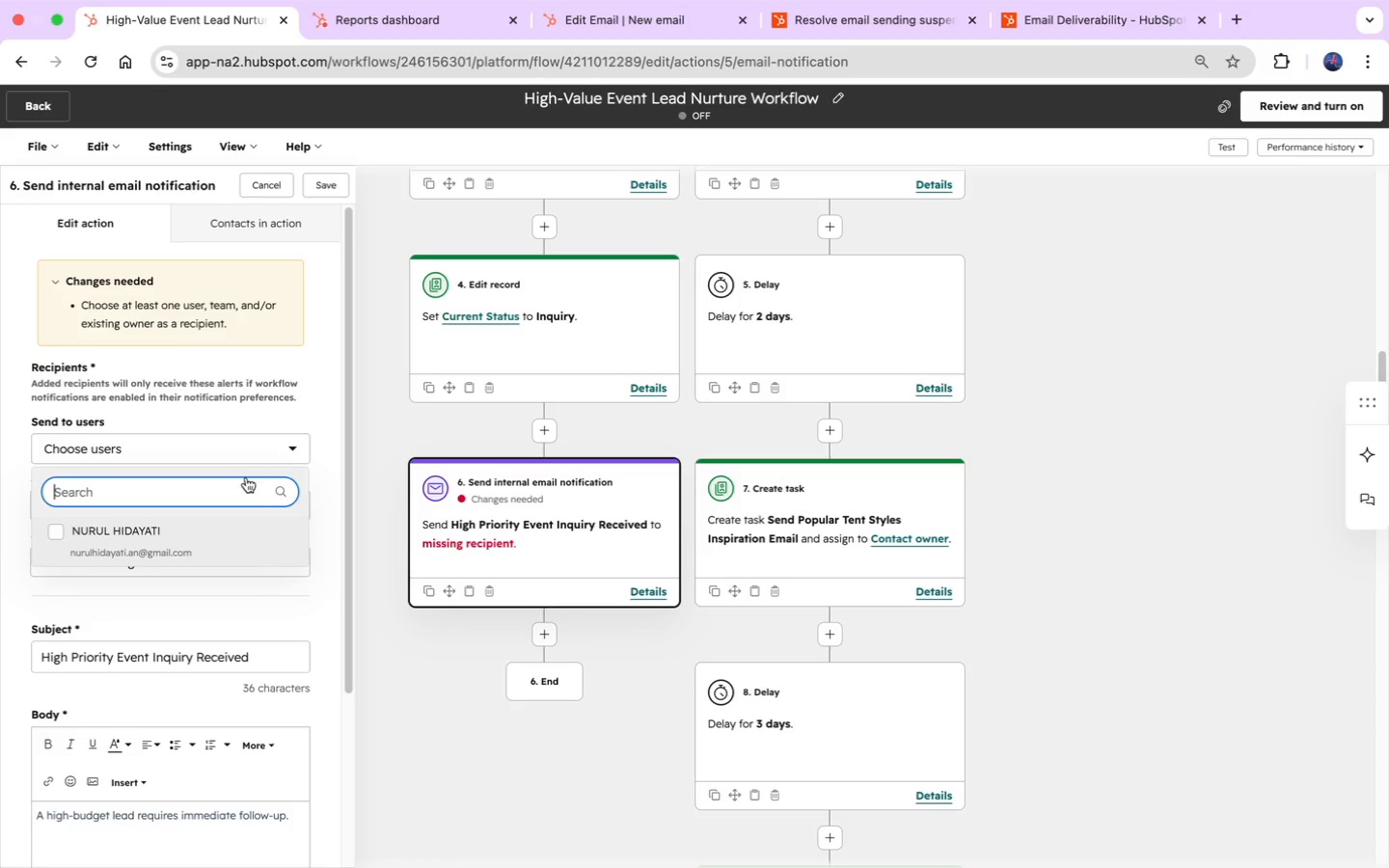 
left_click([174, 532])
 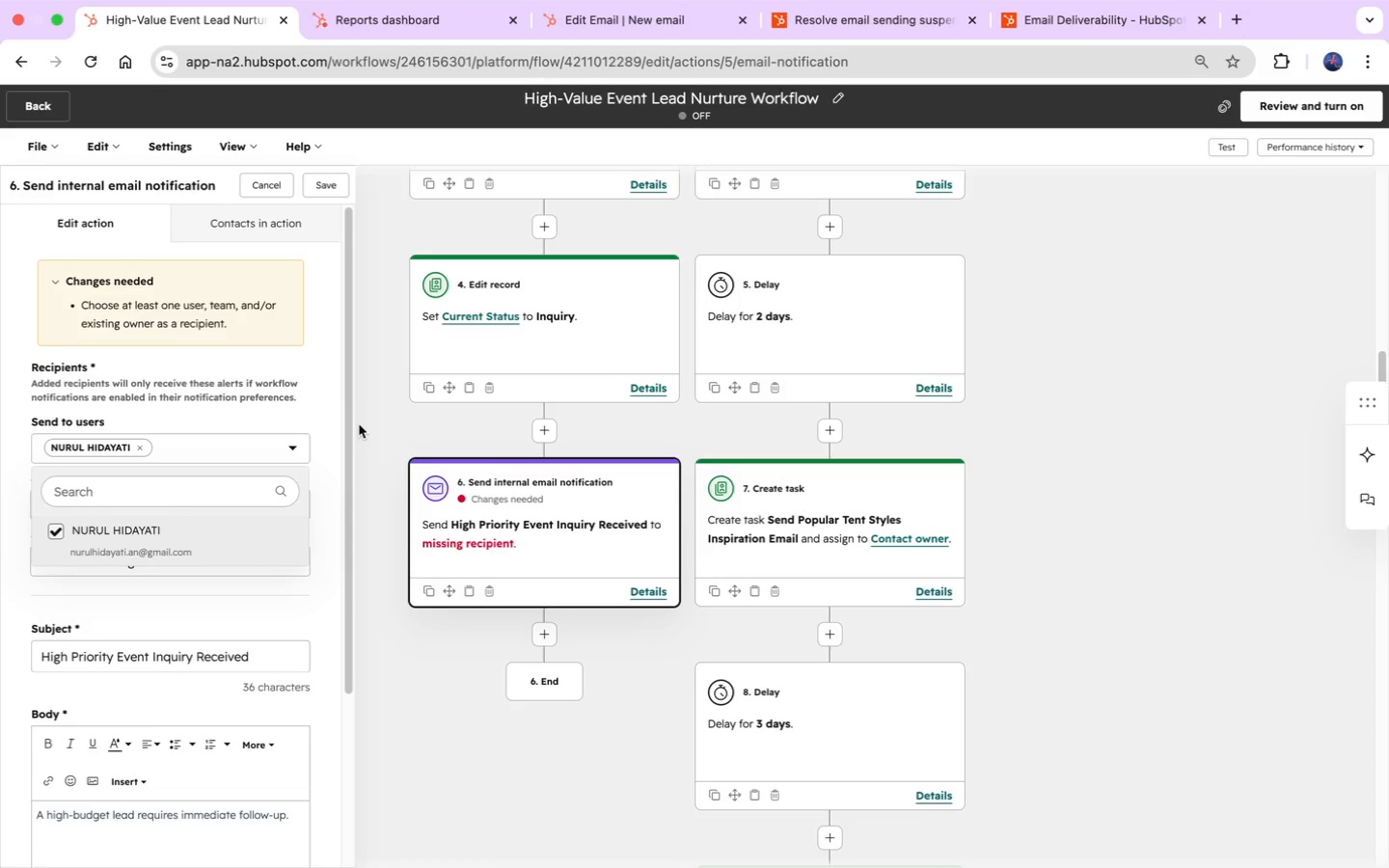 
left_click([327, 414])
 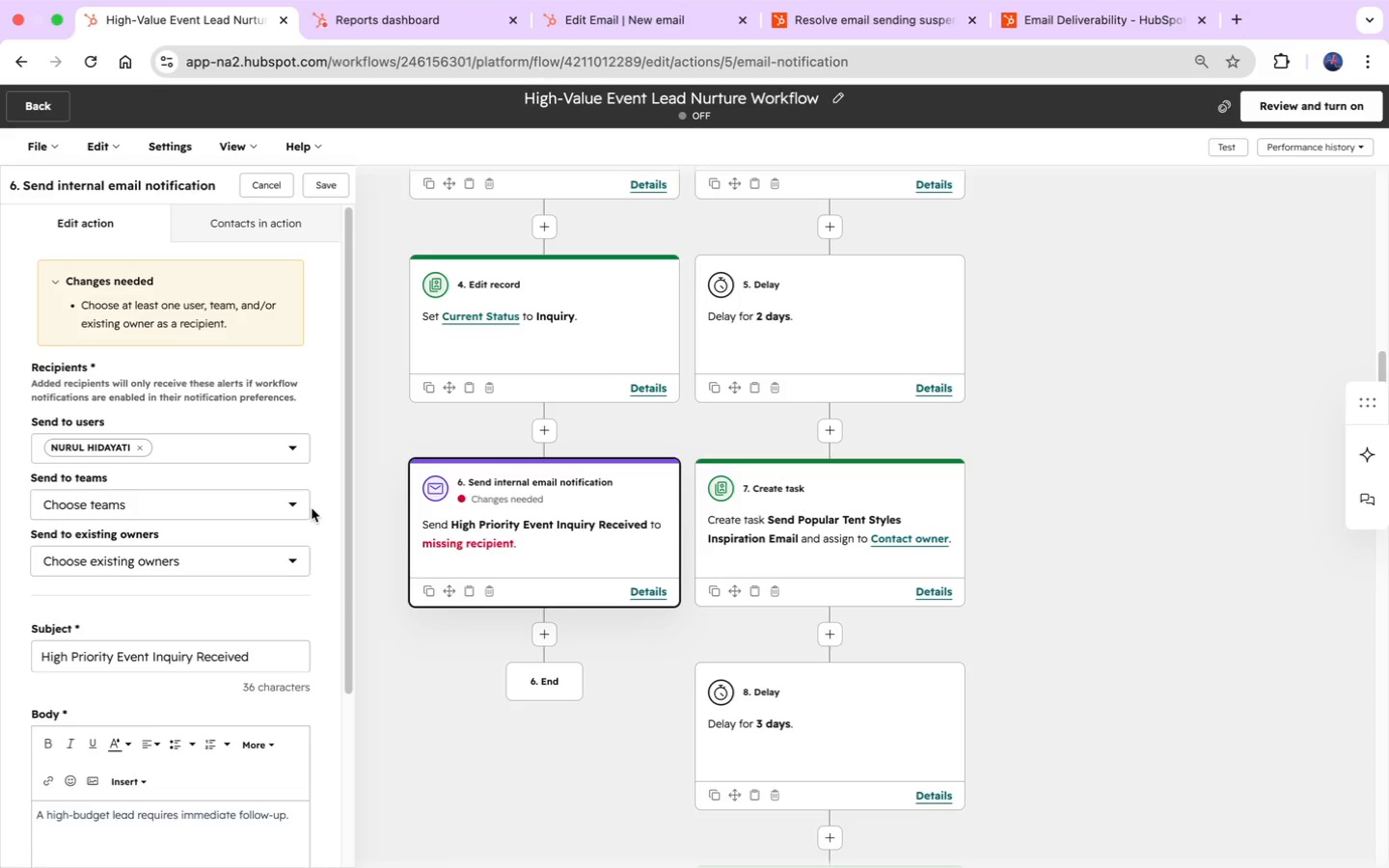 
left_click([296, 504])
 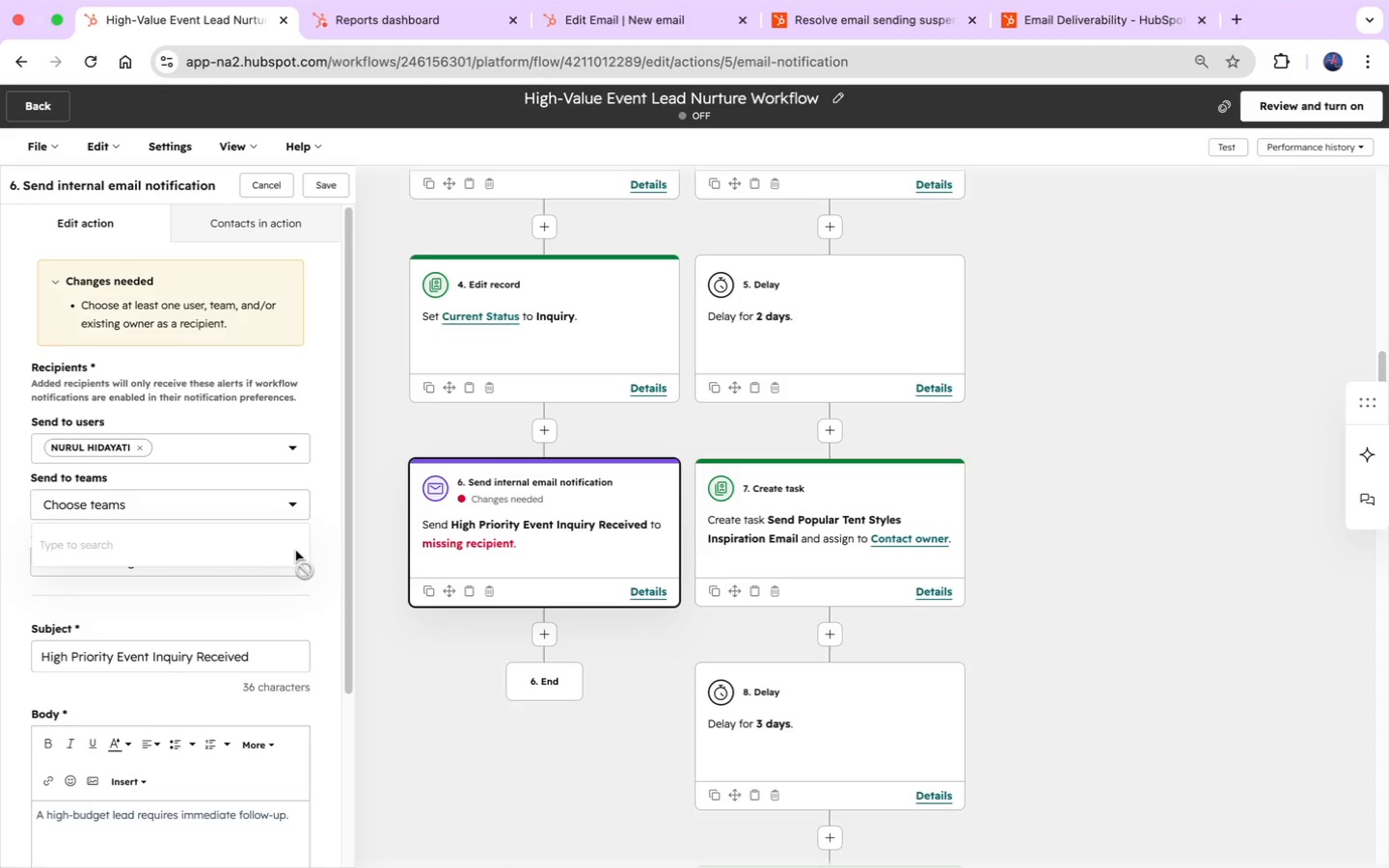 
left_click([338, 511])
 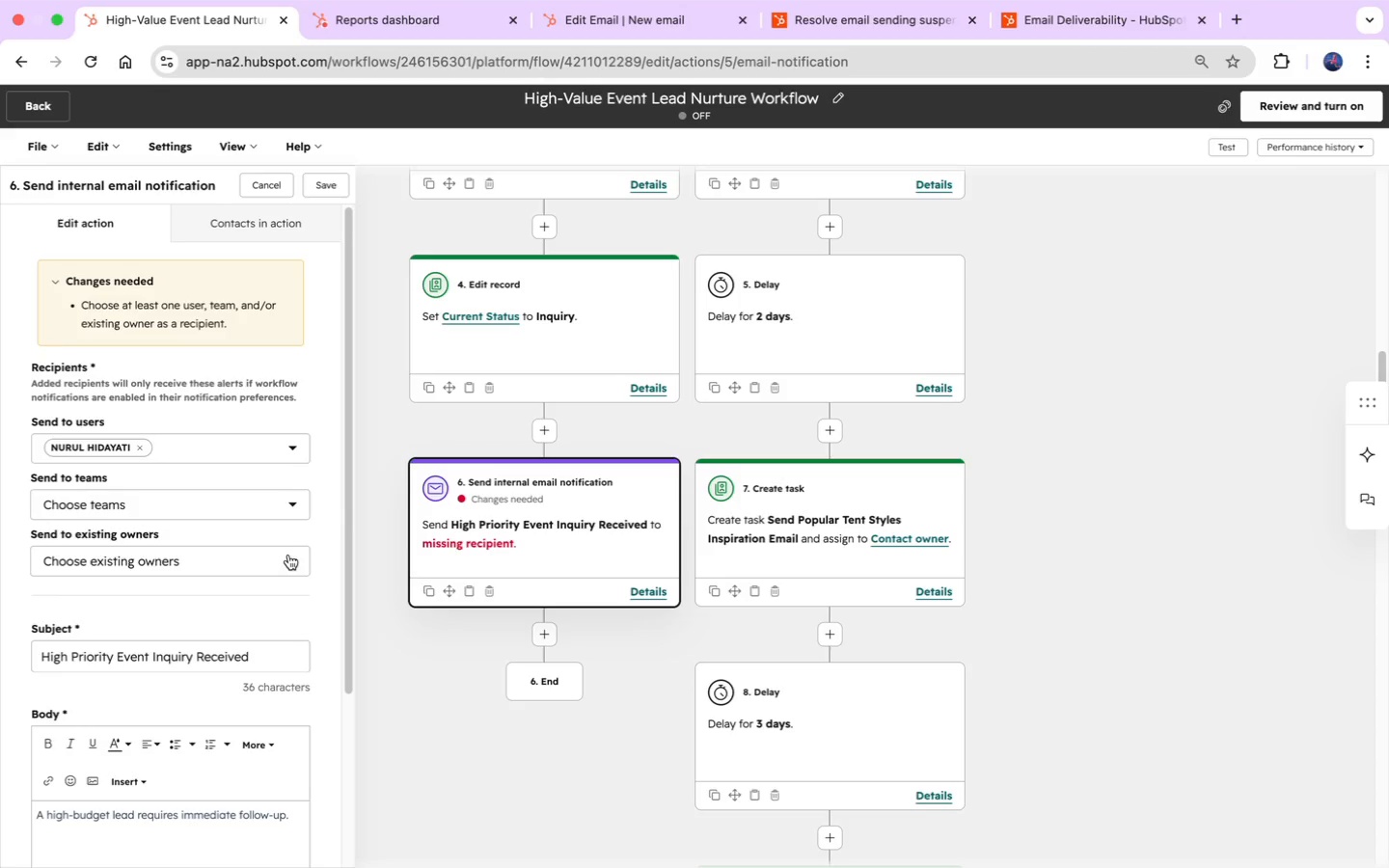 
left_click([288, 559])
 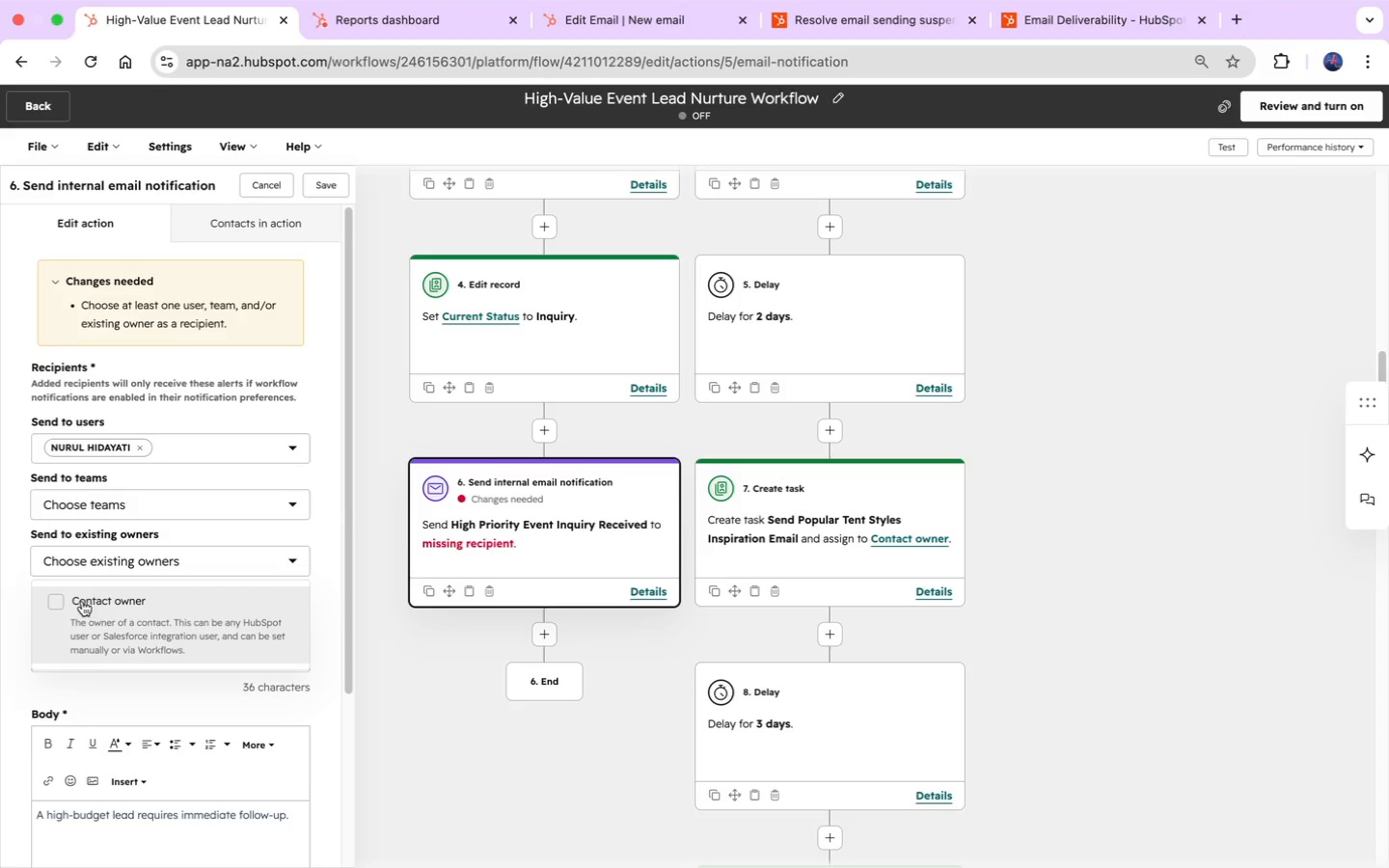 
left_click([55, 600])
 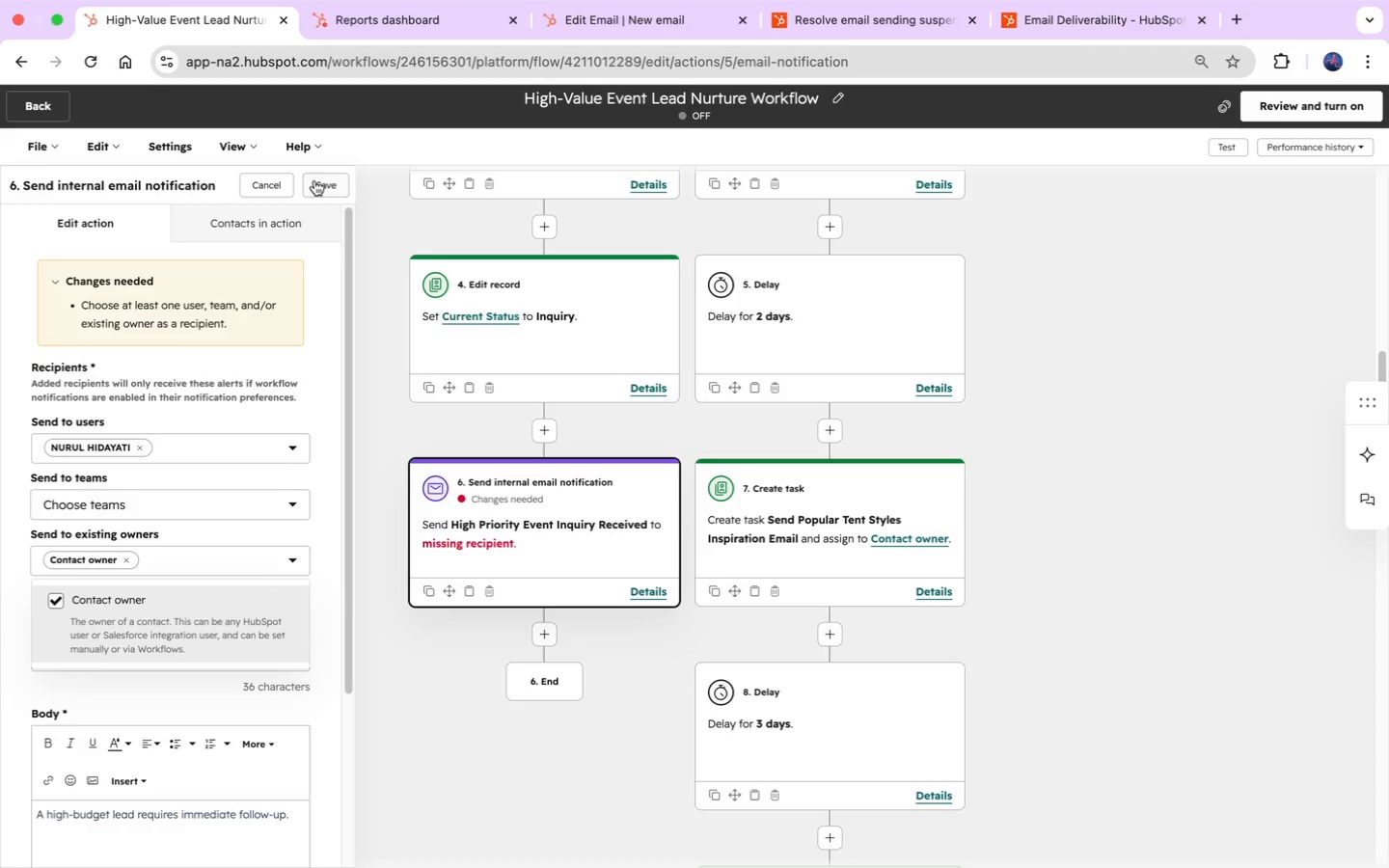 
left_click([319, 186])
 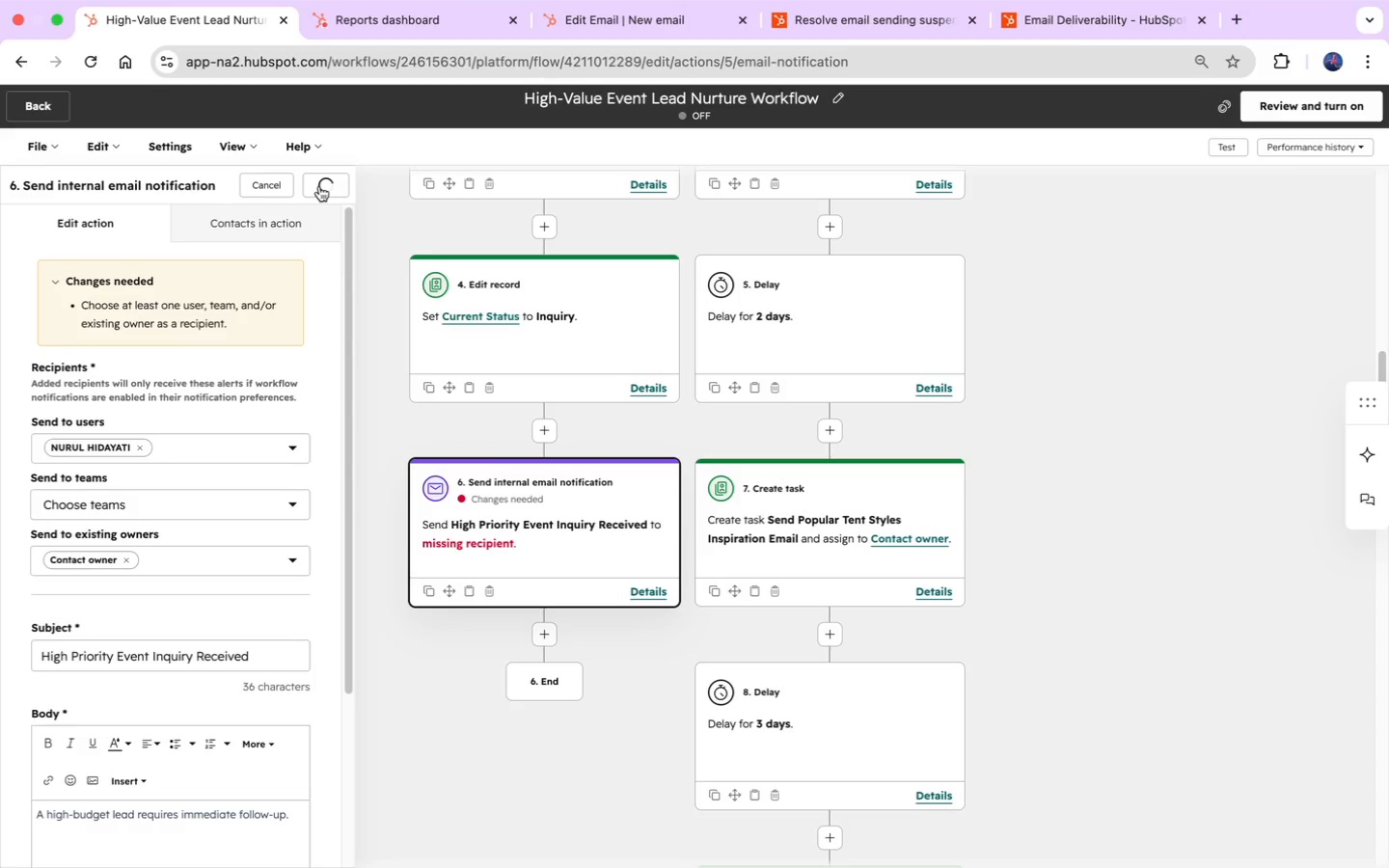 
scroll: coordinate [330, 469], scroll_direction: down, amount: 12.0
 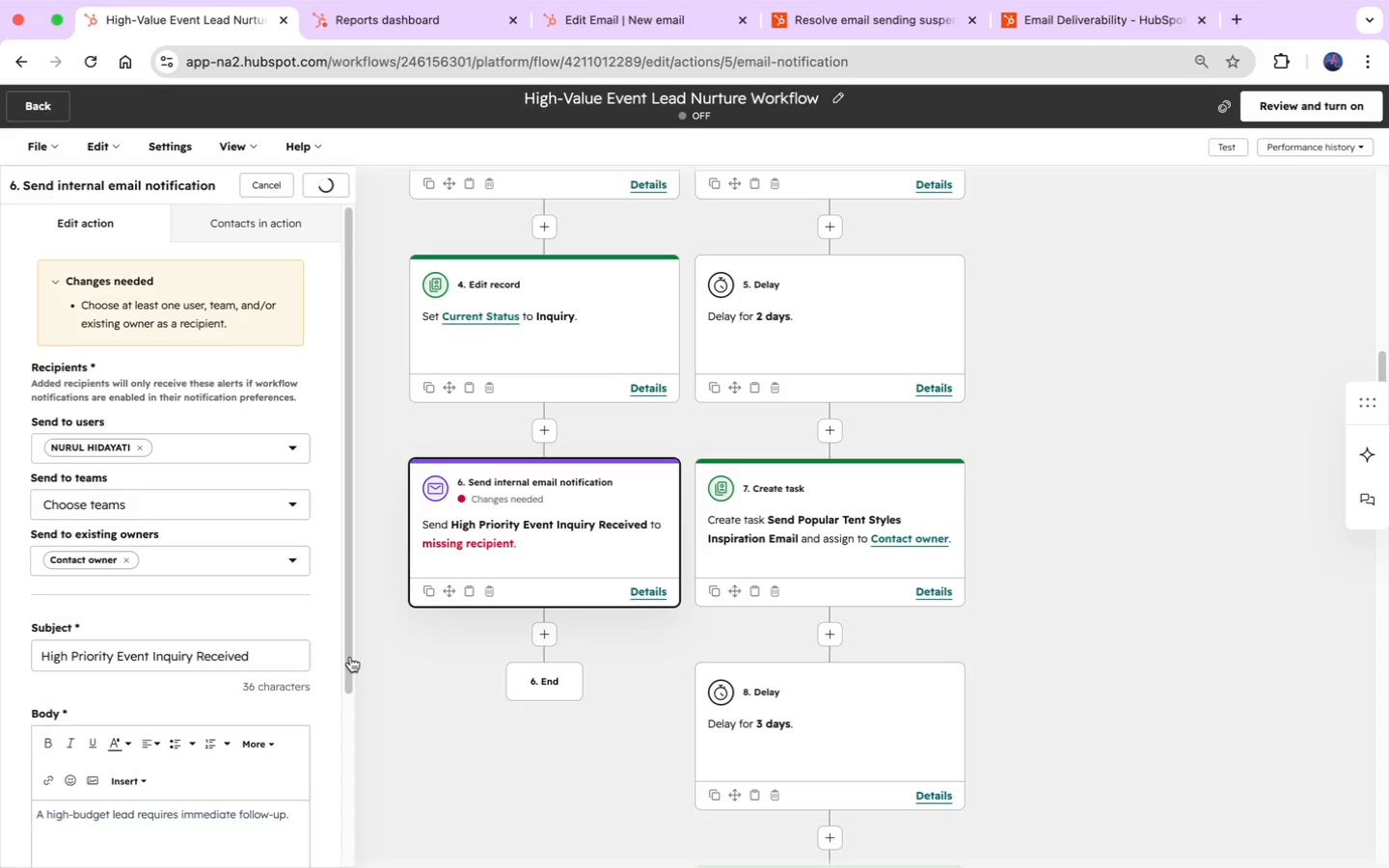 
left_click_drag(start_coordinate=[350, 661], to_coordinate=[353, 501])
 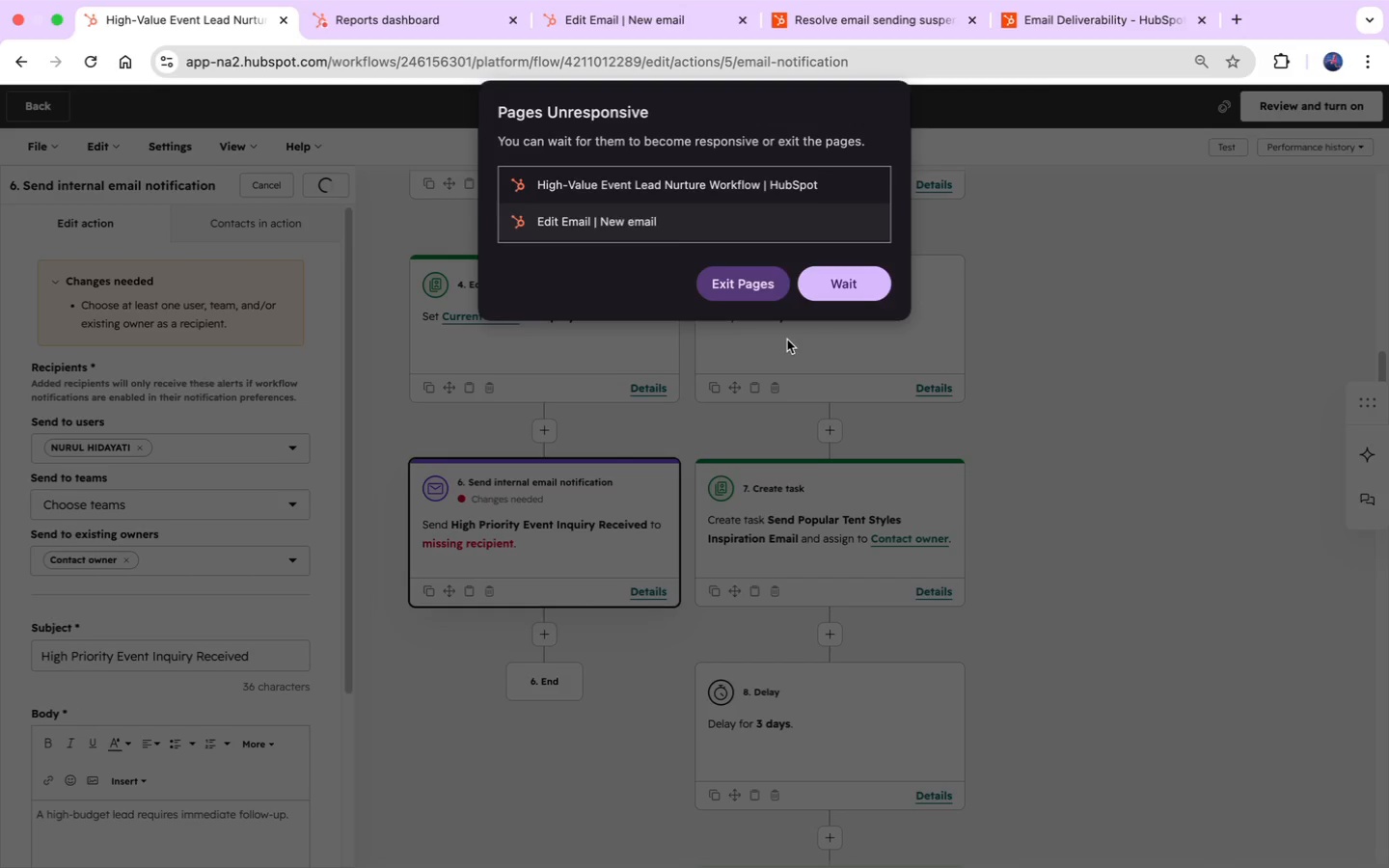 
wait(6.79)
 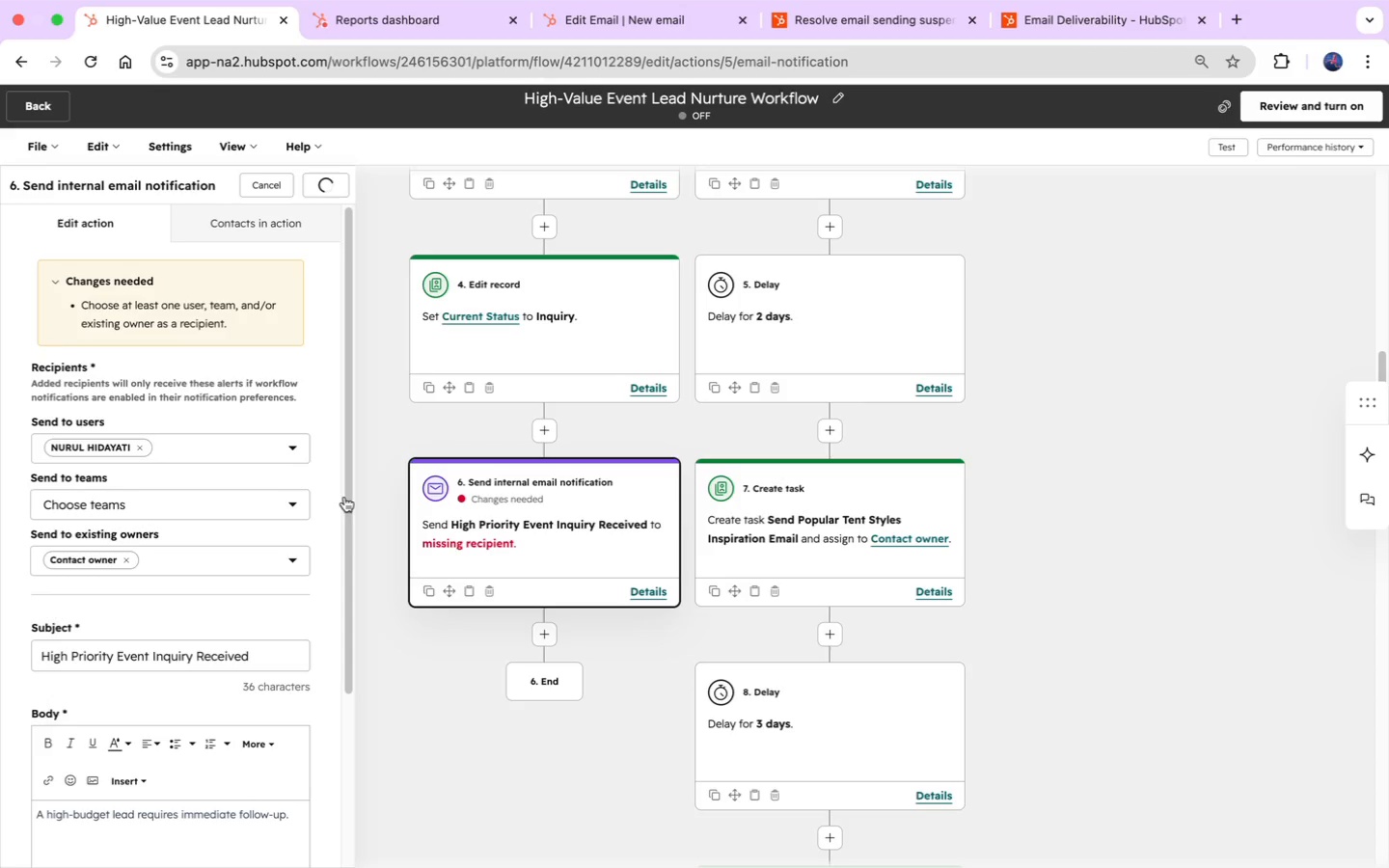 
left_click([835, 293])
 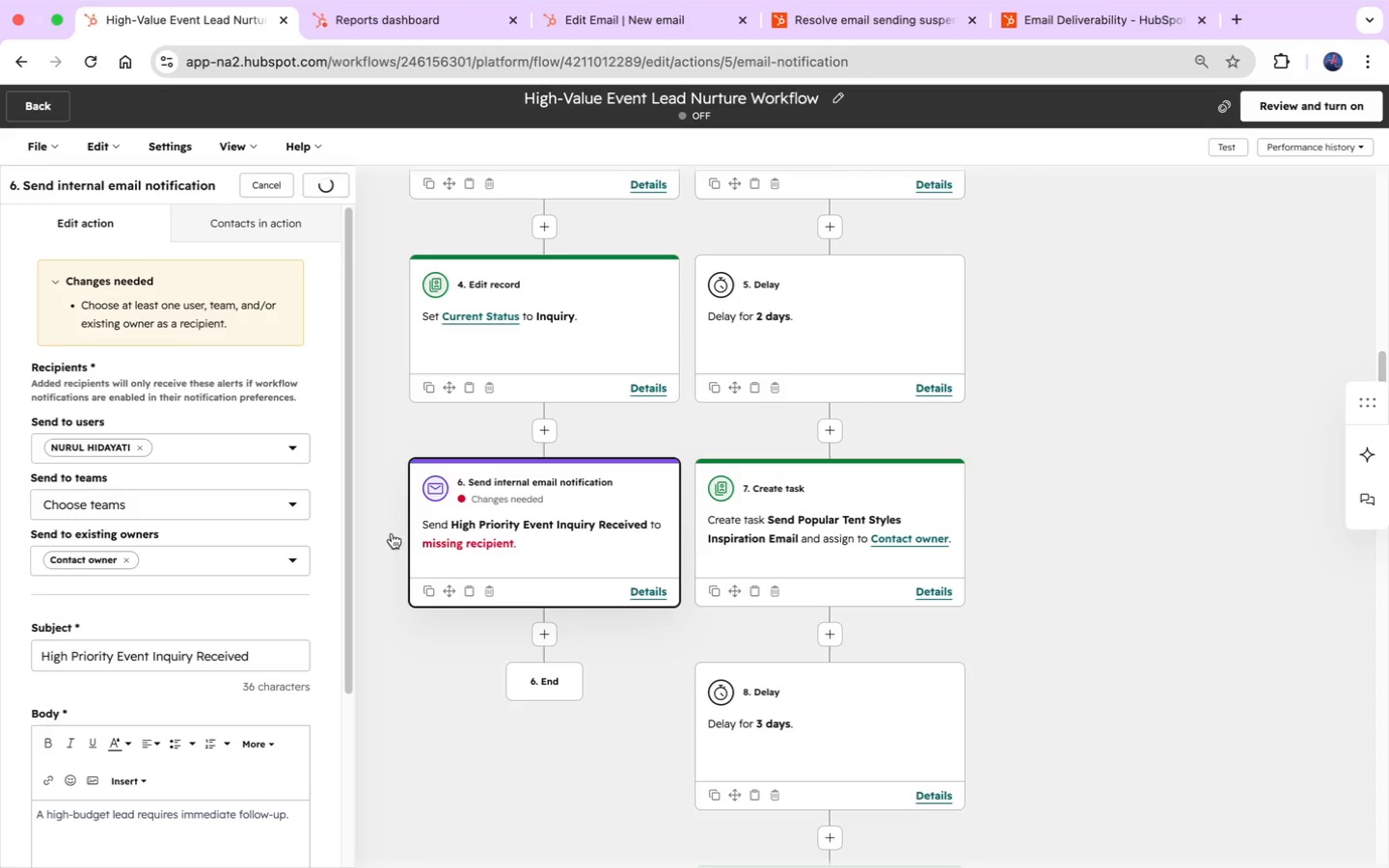 
scroll: coordinate [309, 687], scroll_direction: down, amount: 45.0
 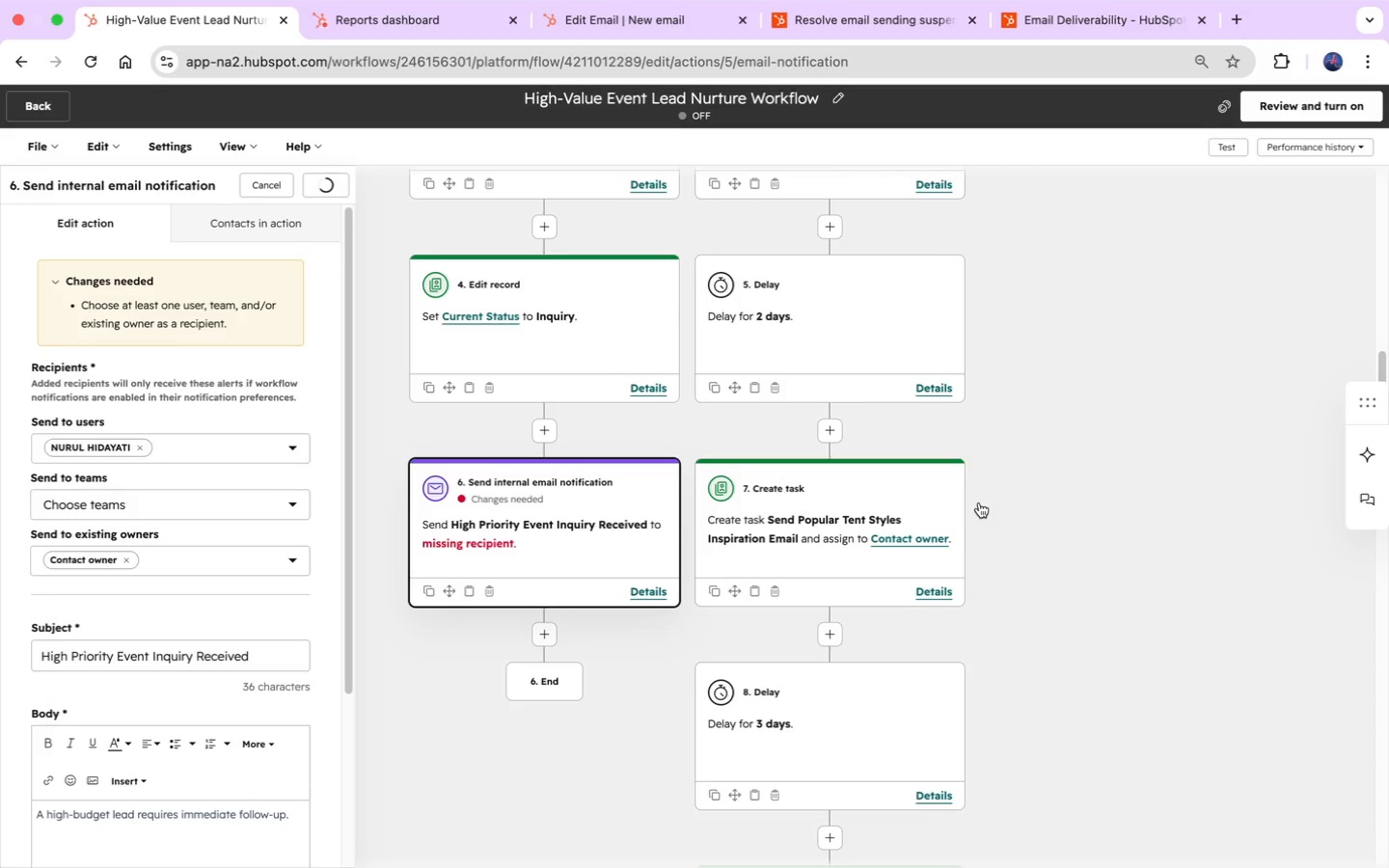 
scroll: coordinate [979, 502], scroll_direction: up, amount: 24.0
 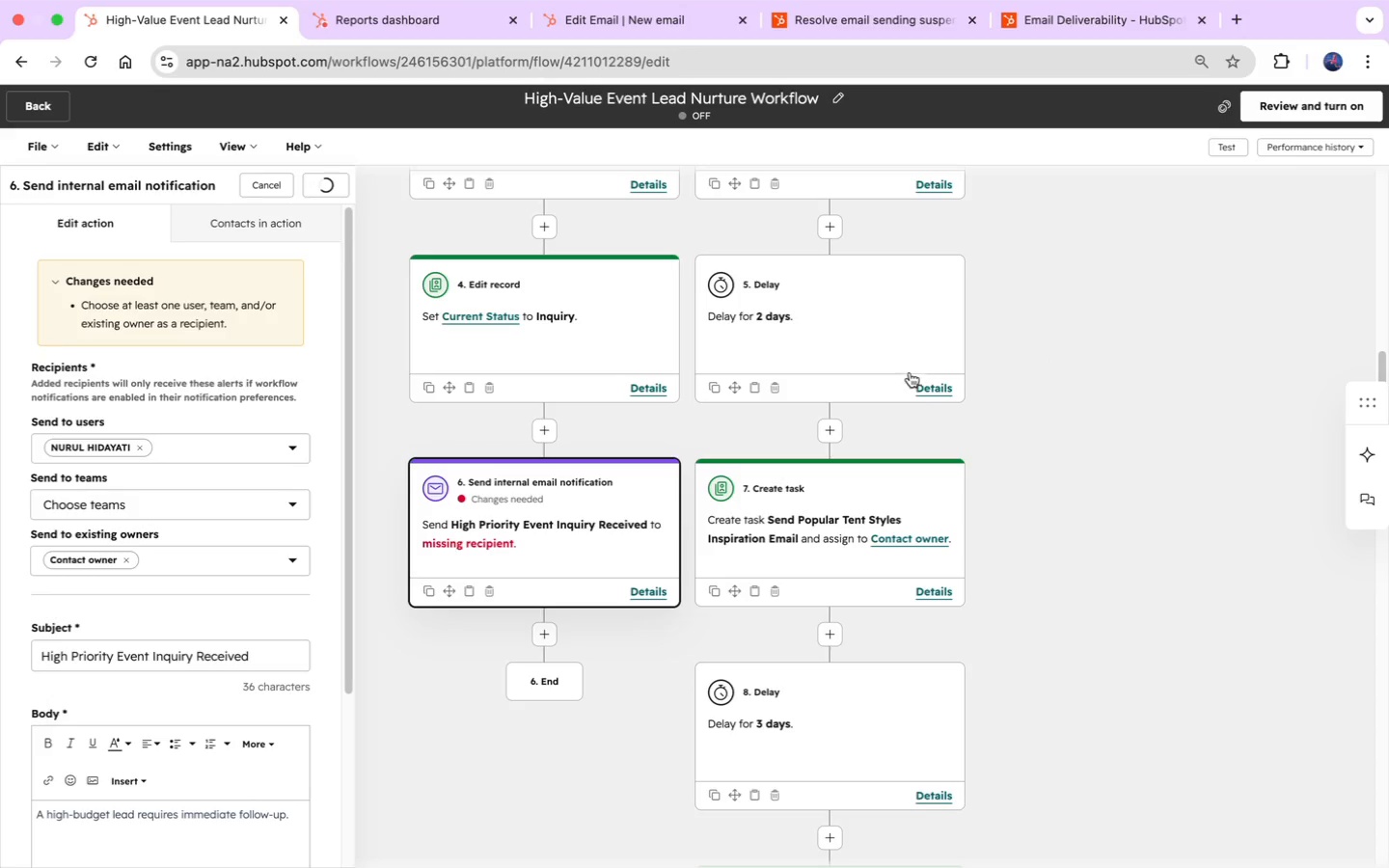 
scroll: coordinate [998, 448], scroll_direction: down, amount: 36.0
 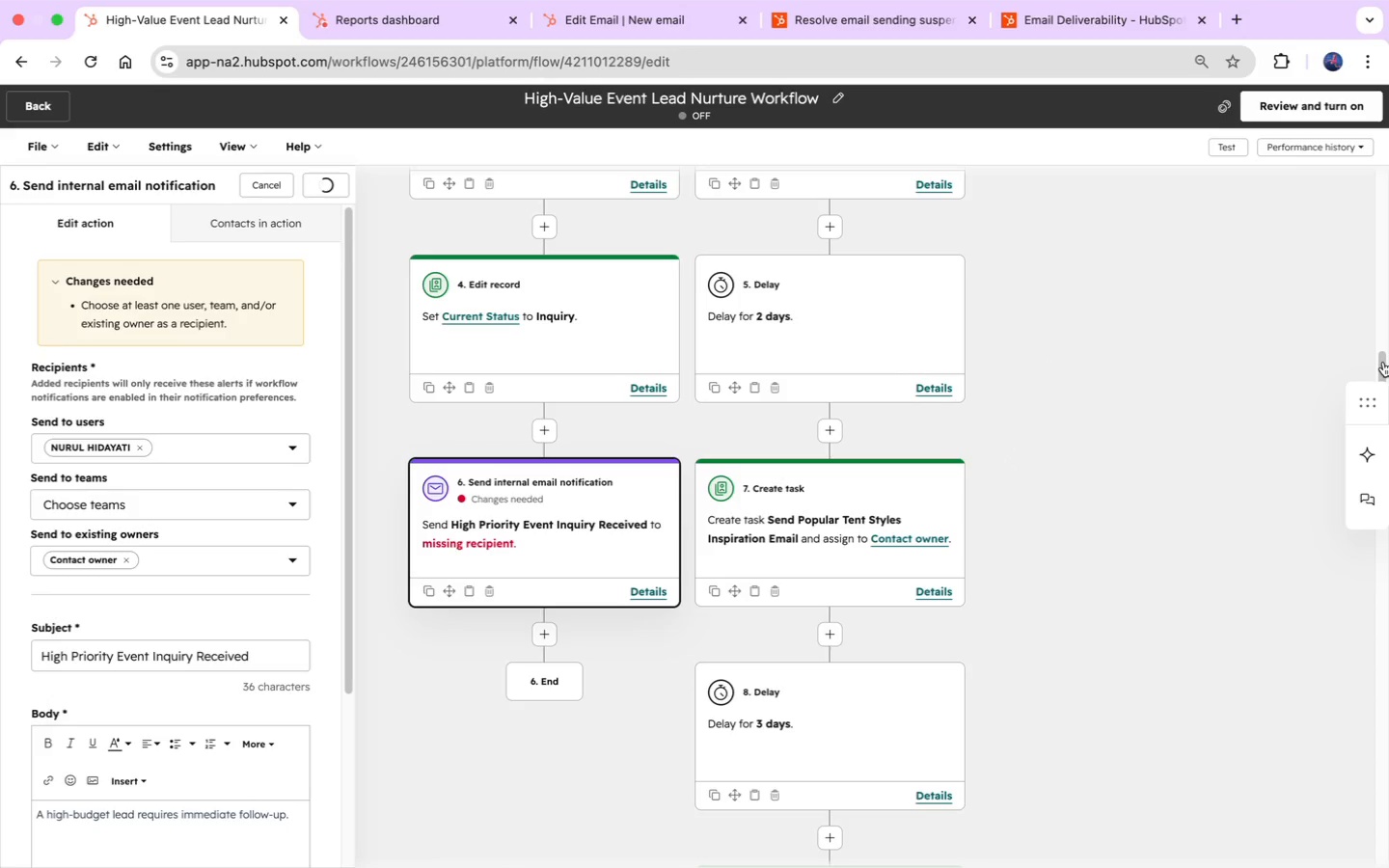 
left_click_drag(start_coordinate=[1383, 362], to_coordinate=[1371, 291])
 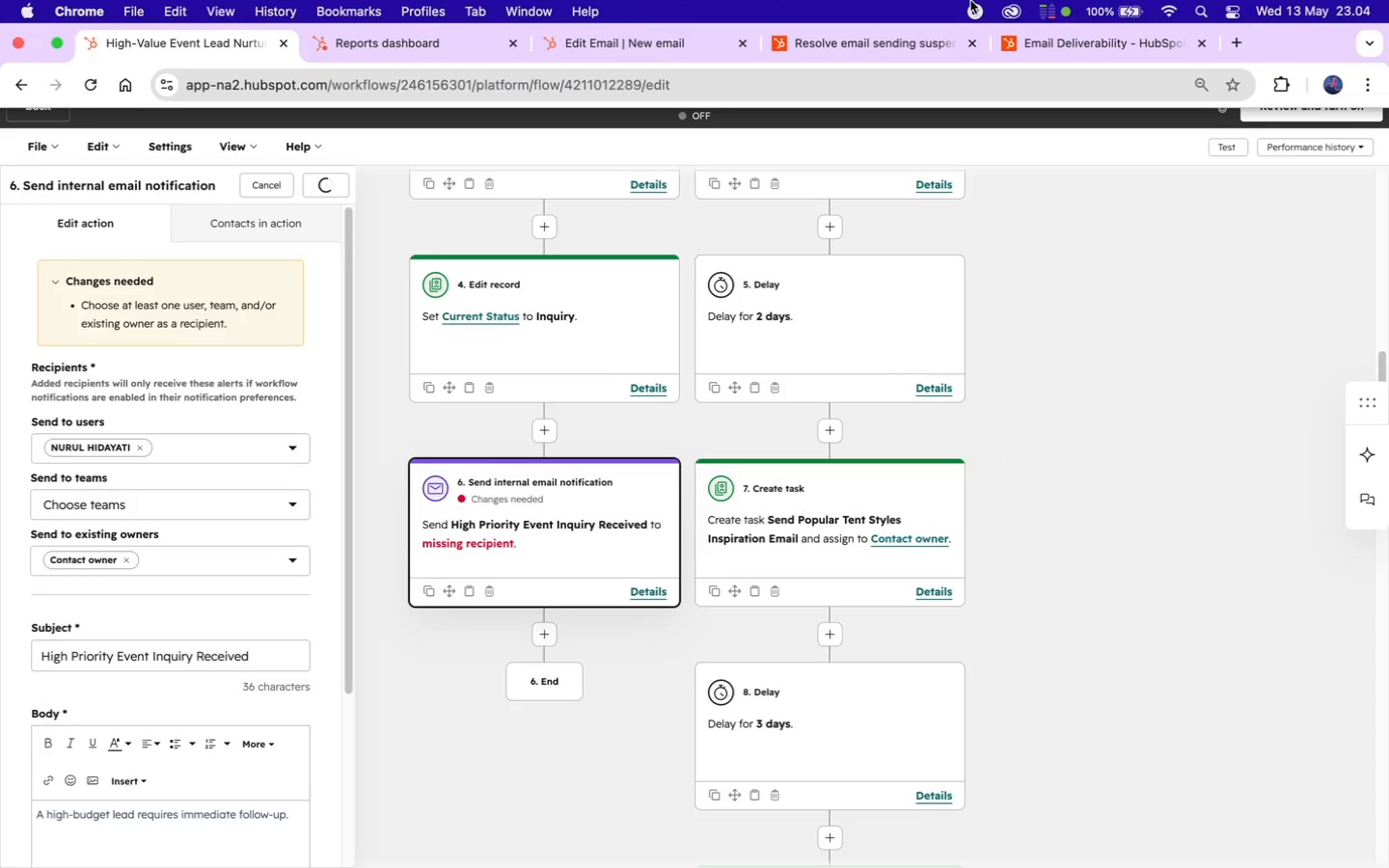 
mouse_move([928, 302])
 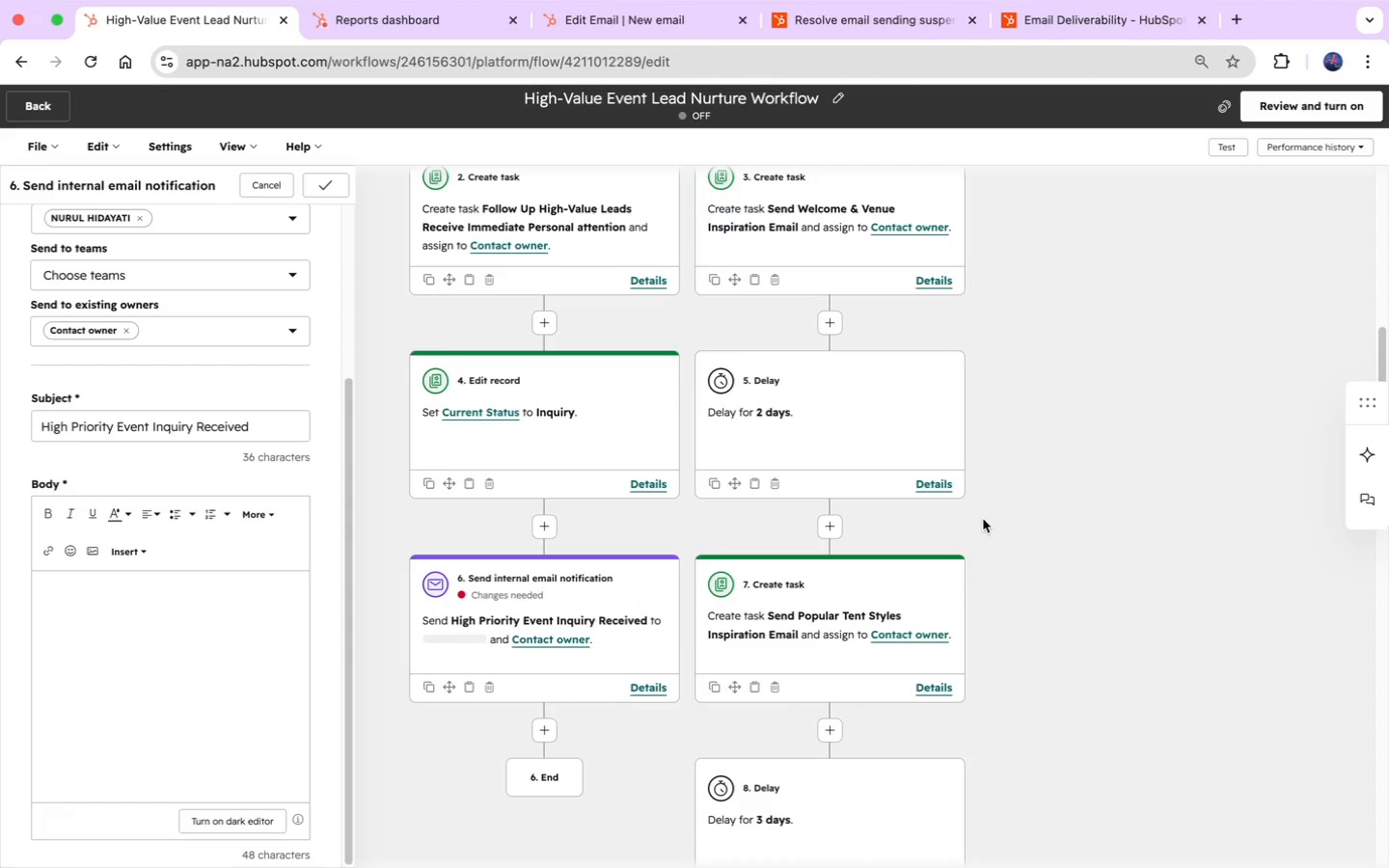 
scroll: coordinate [1067, 529], scroll_direction: down, amount: 9.0
 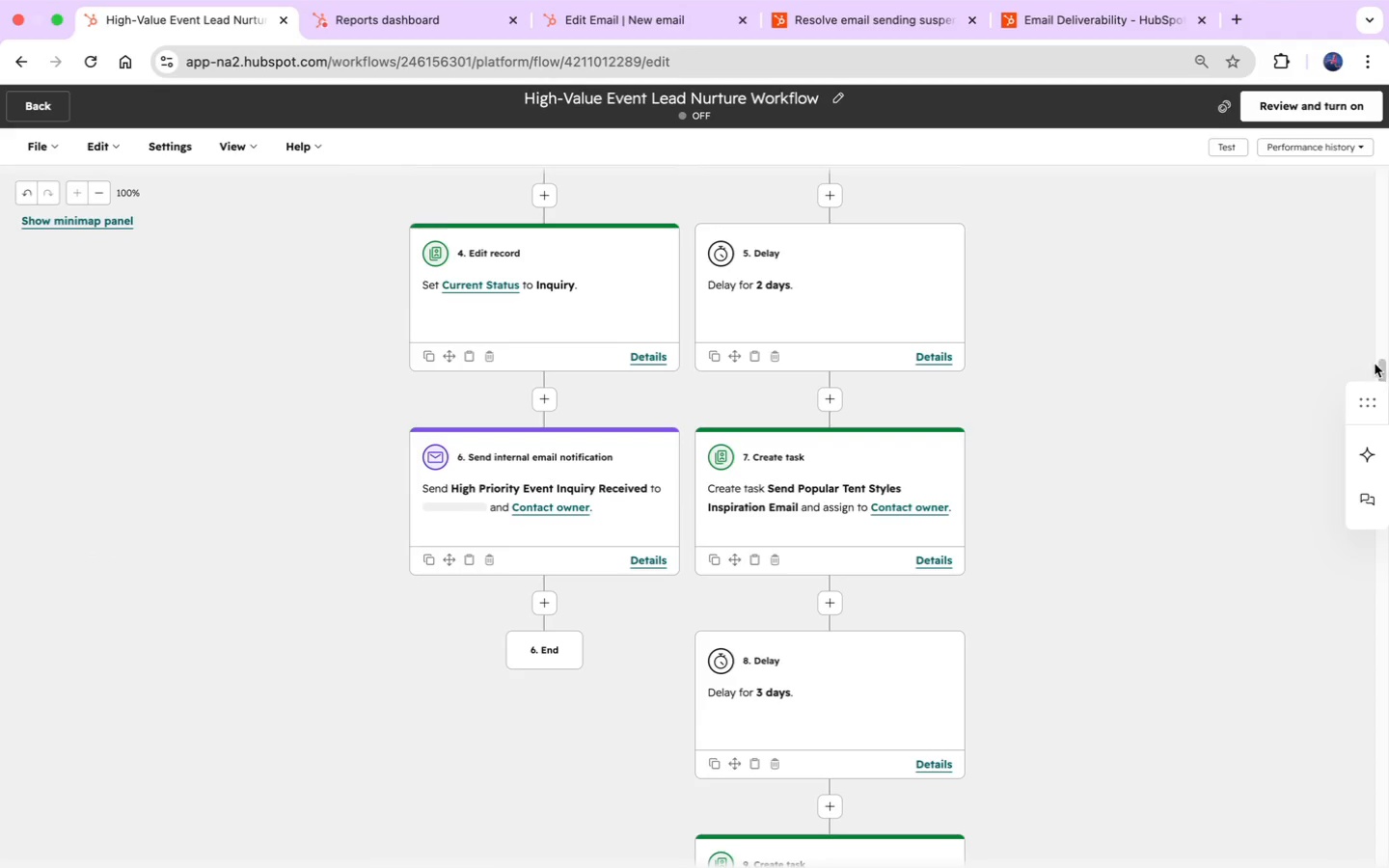 
left_click_drag(start_coordinate=[1383, 367], to_coordinate=[1381, 309])
 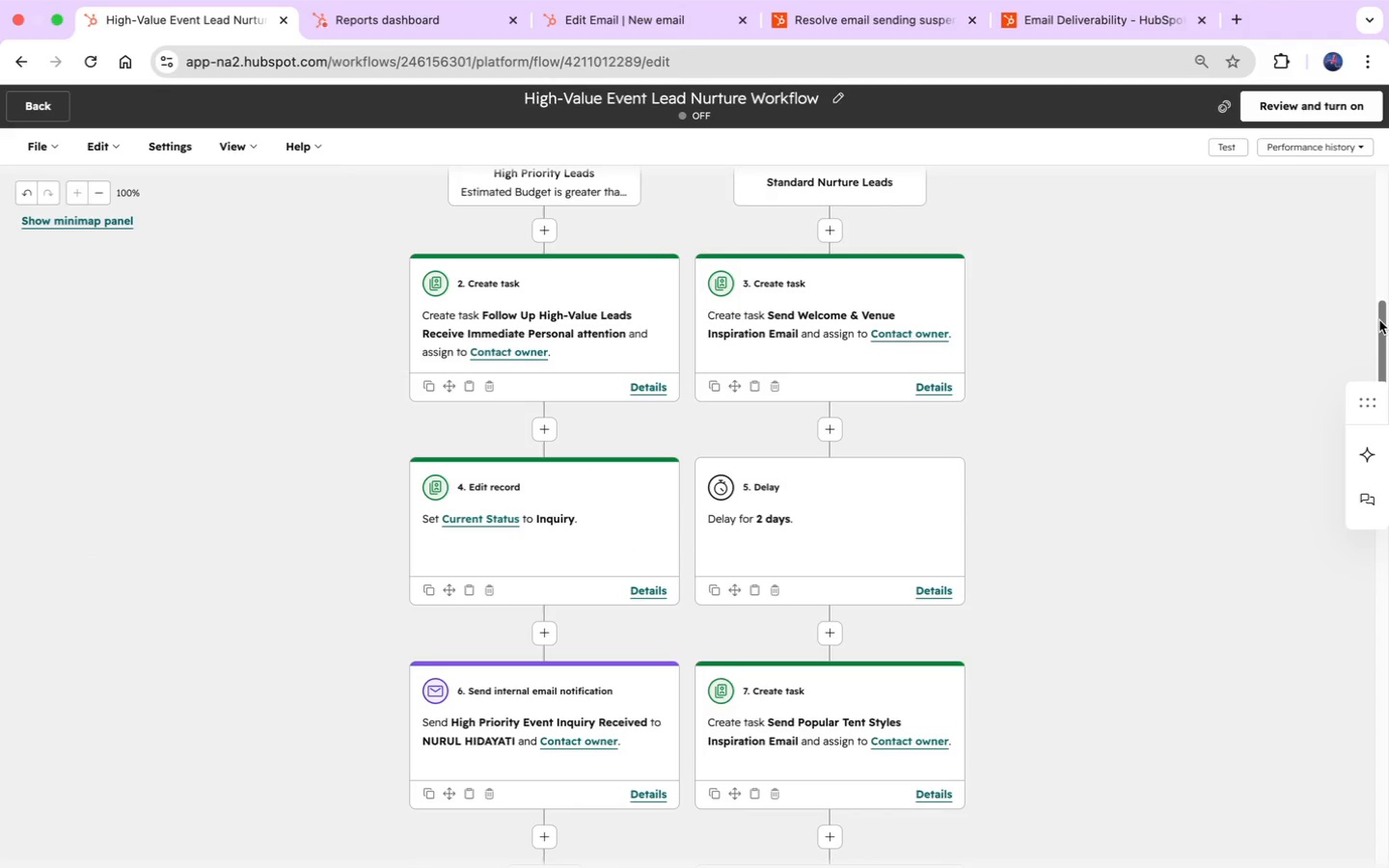 
left_click_drag(start_coordinate=[1380, 320], to_coordinate=[1373, 270])
 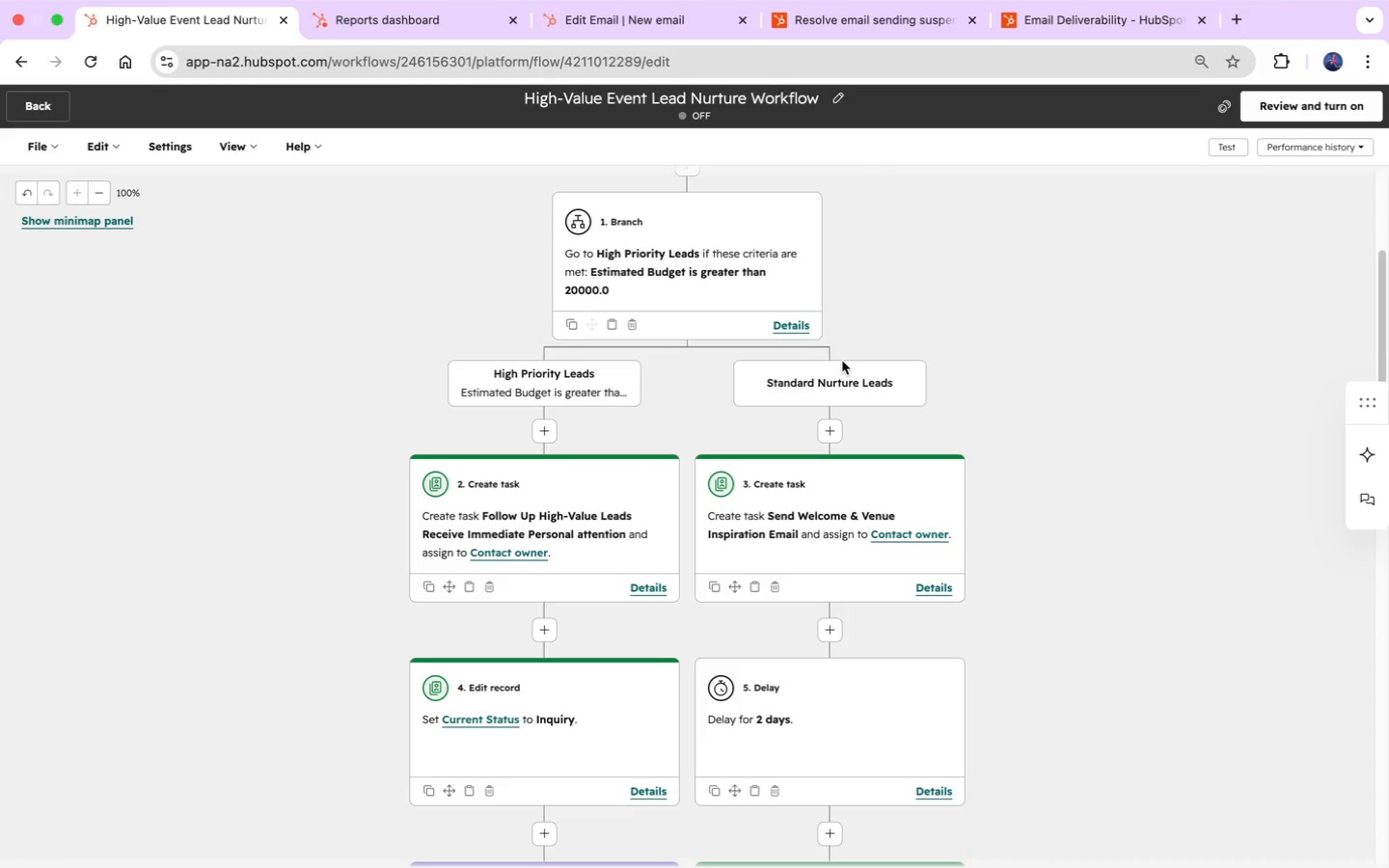 
left_click([824, 495])
 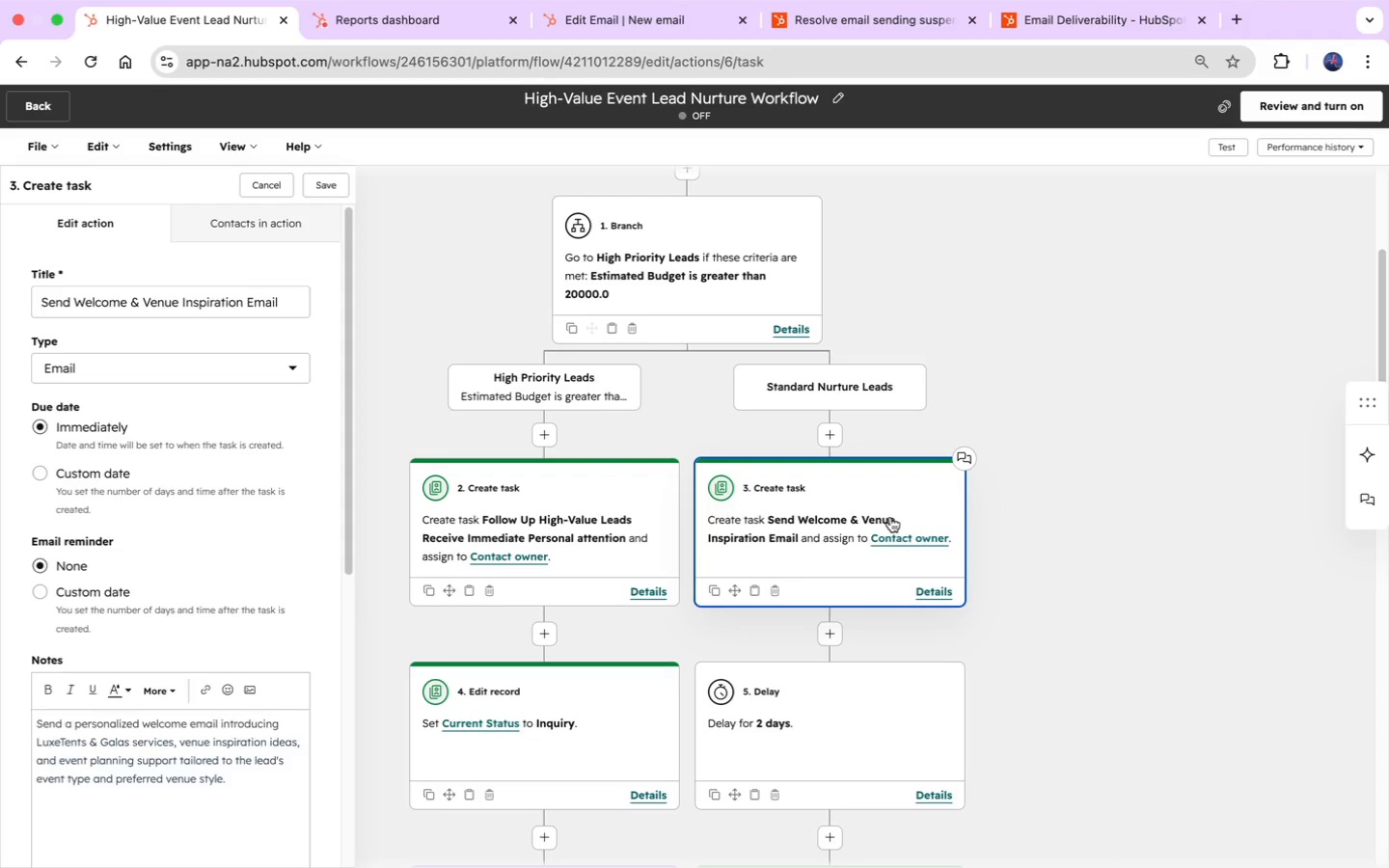 
wait(10.34)
 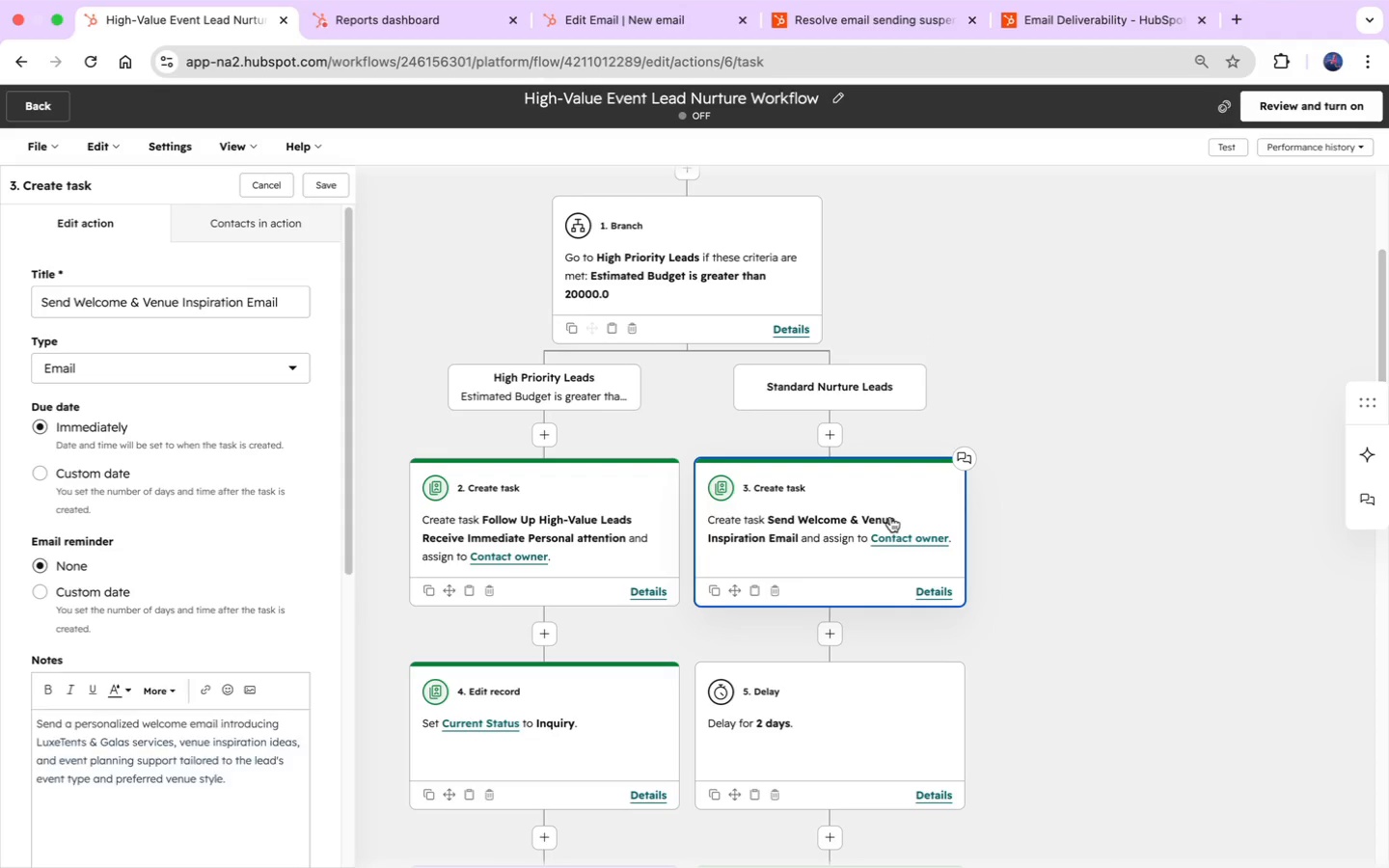 
scroll: coordinate [229, 345], scroll_direction: up, amount: 3.0
 